 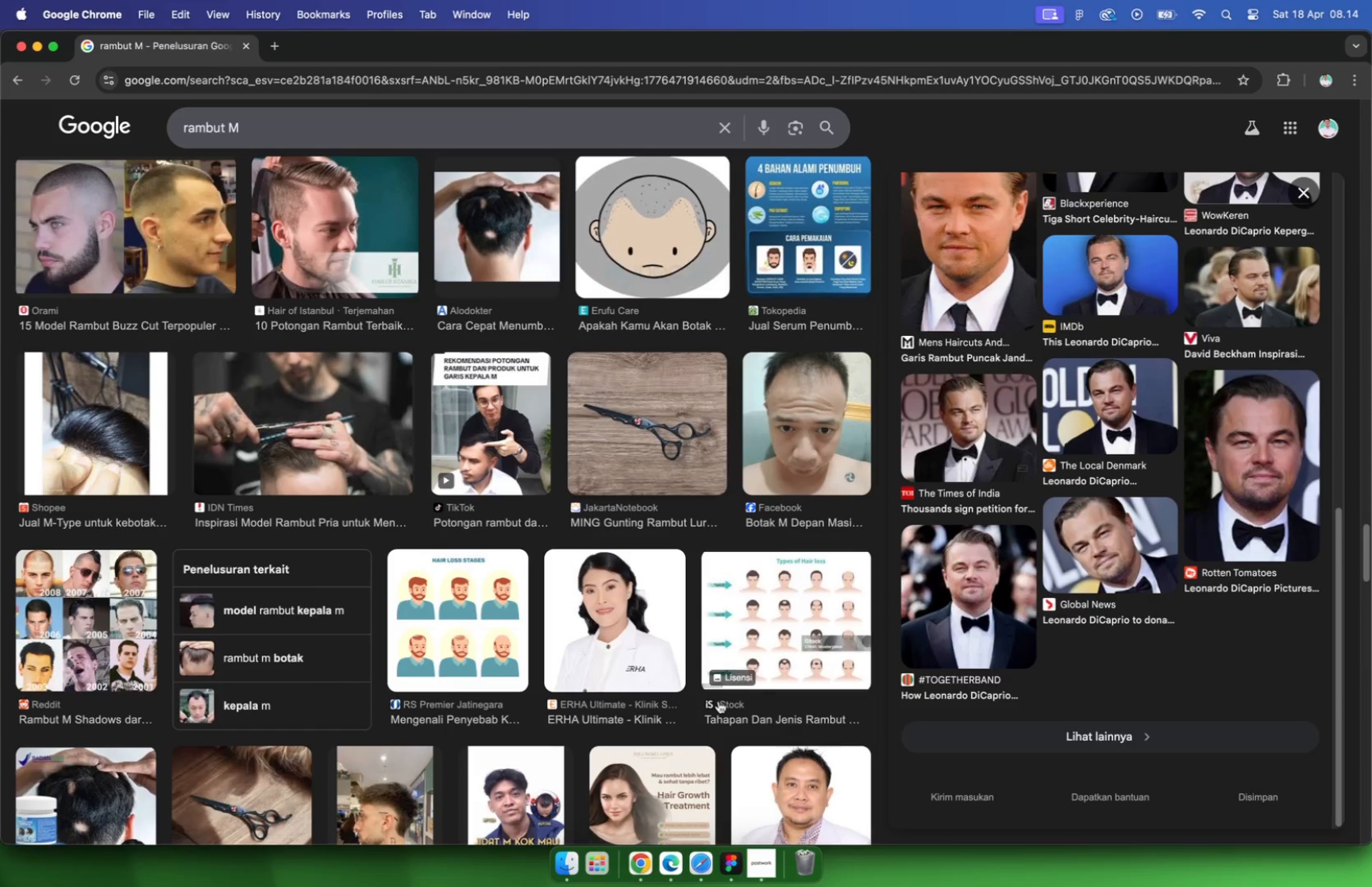 
hold_key(key=CommandLeft, duration=2.14)
scroll: coordinate [661, 384], scroll_direction: up, amount: 24.0
 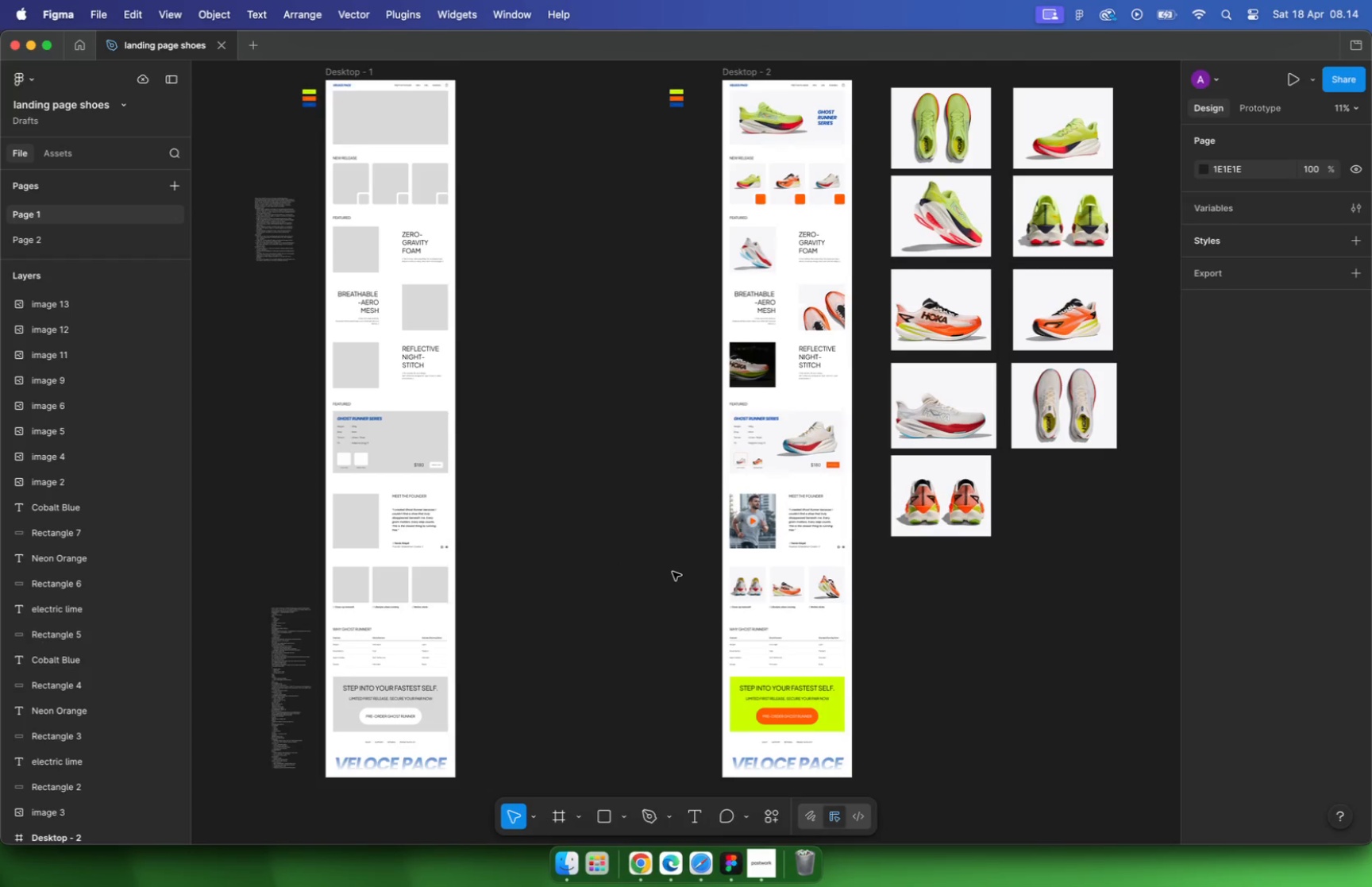 
left_click([274, 81])
 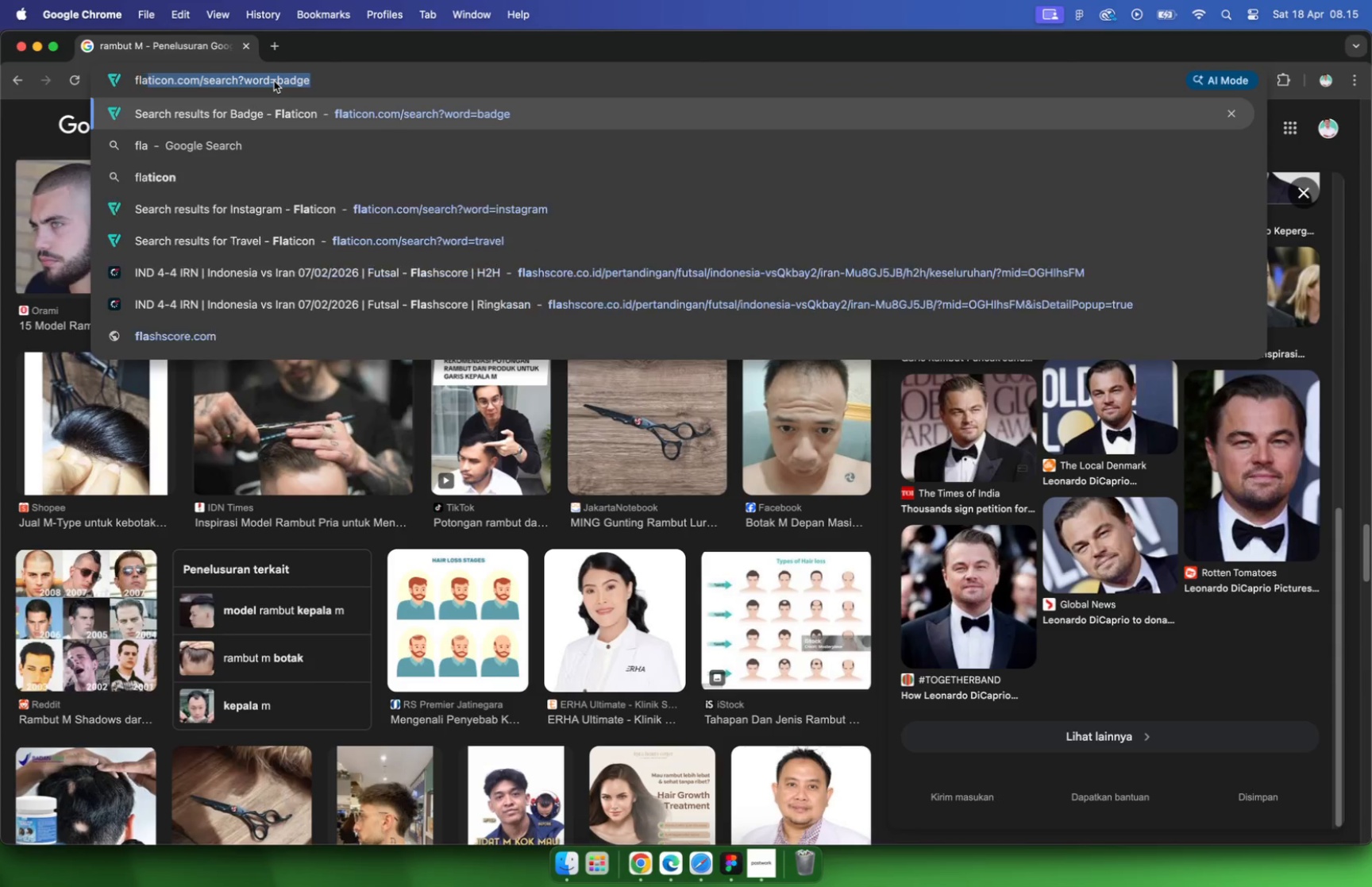 
type(flat)
 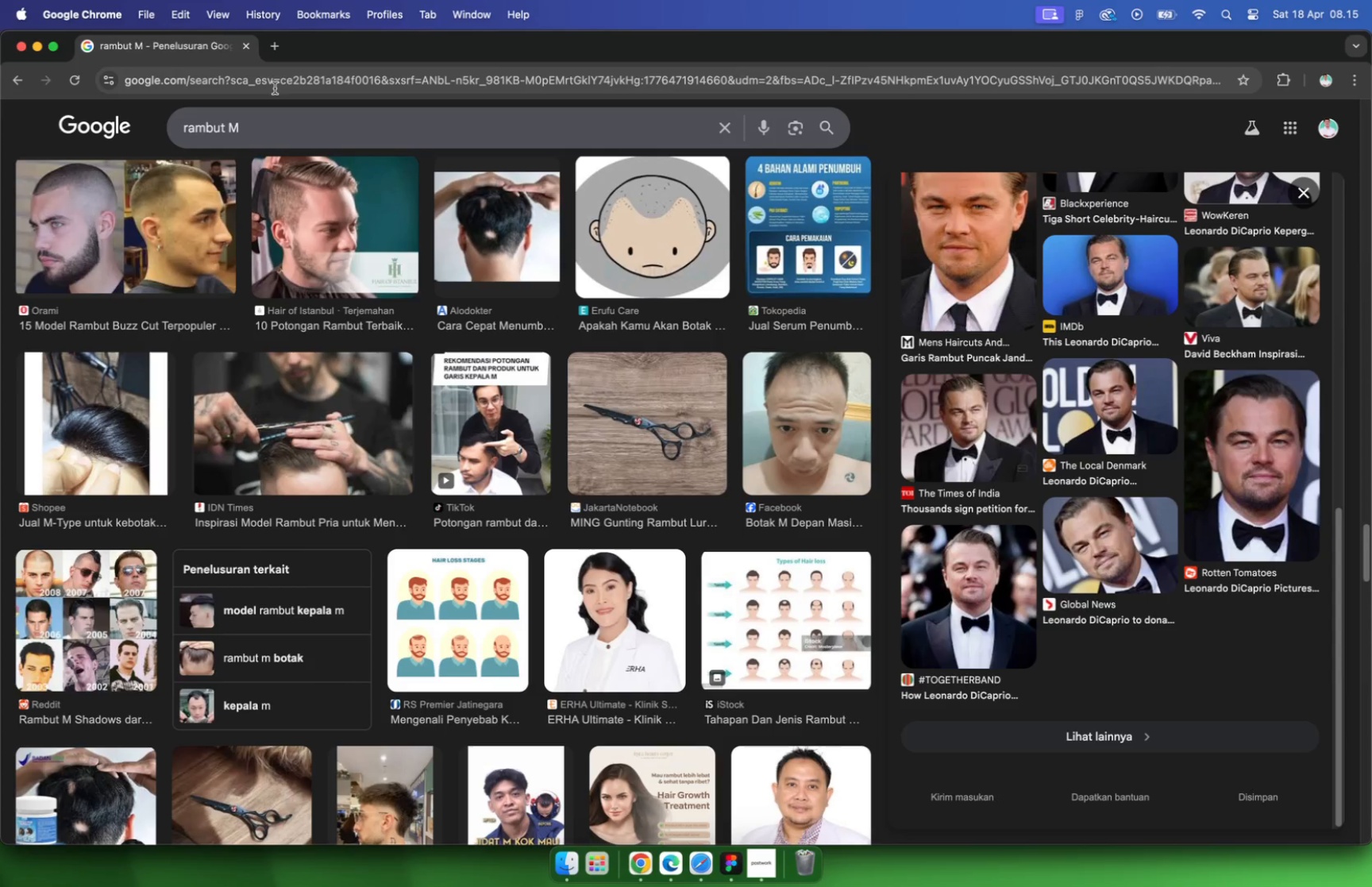 
key(Enter)
 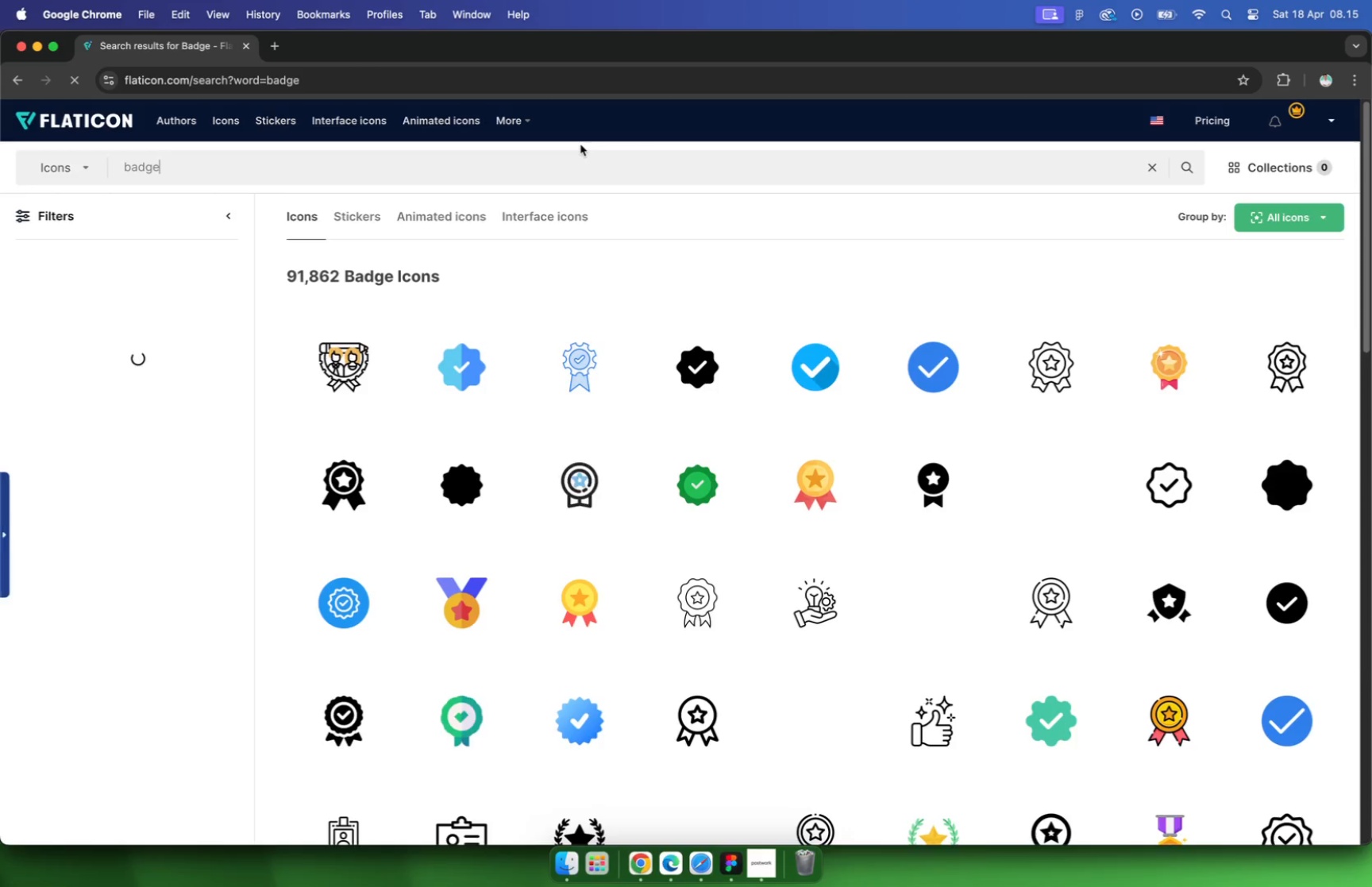 
mouse_move([785, 313])
 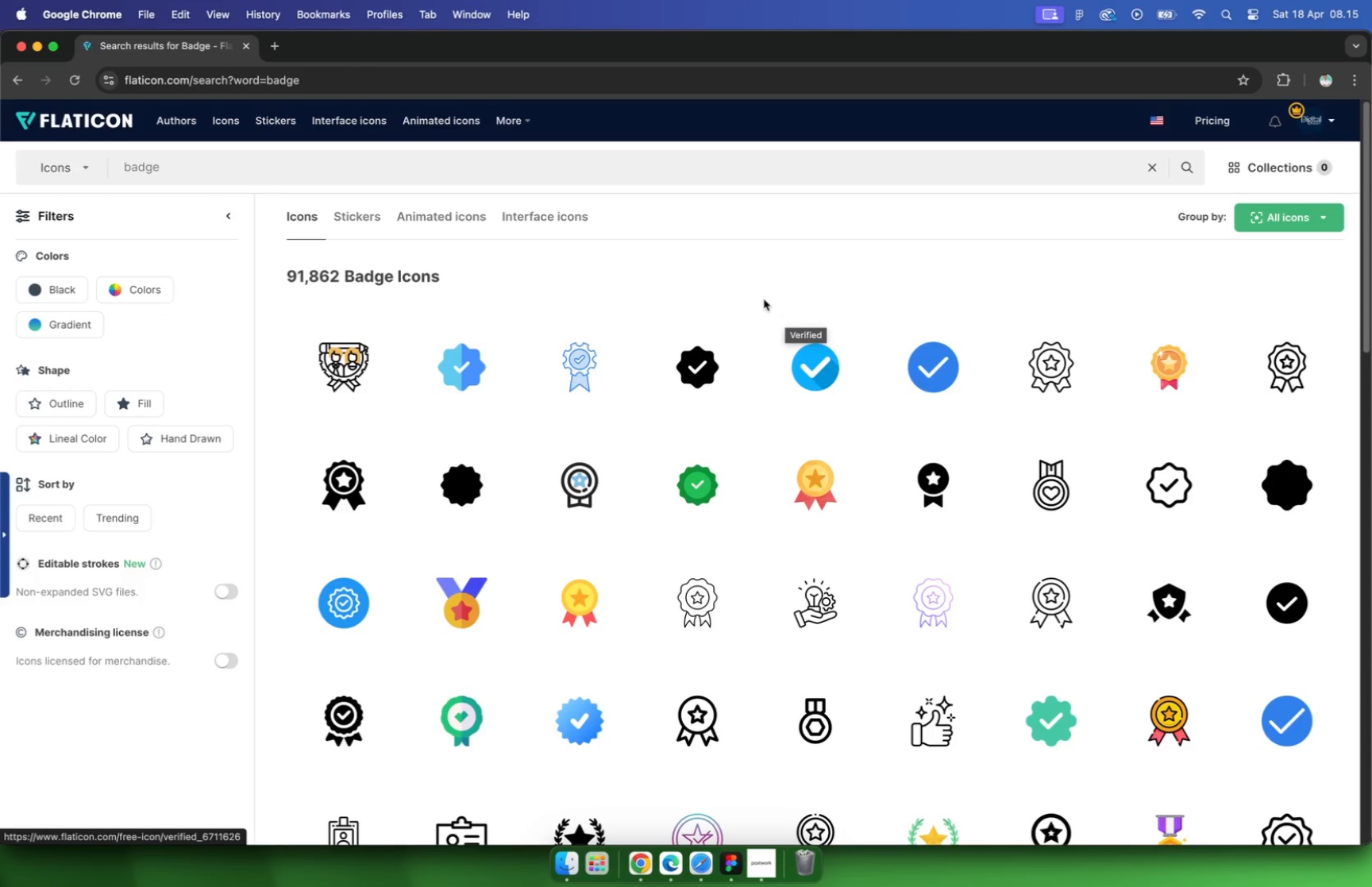 
left_click([195, 163])
 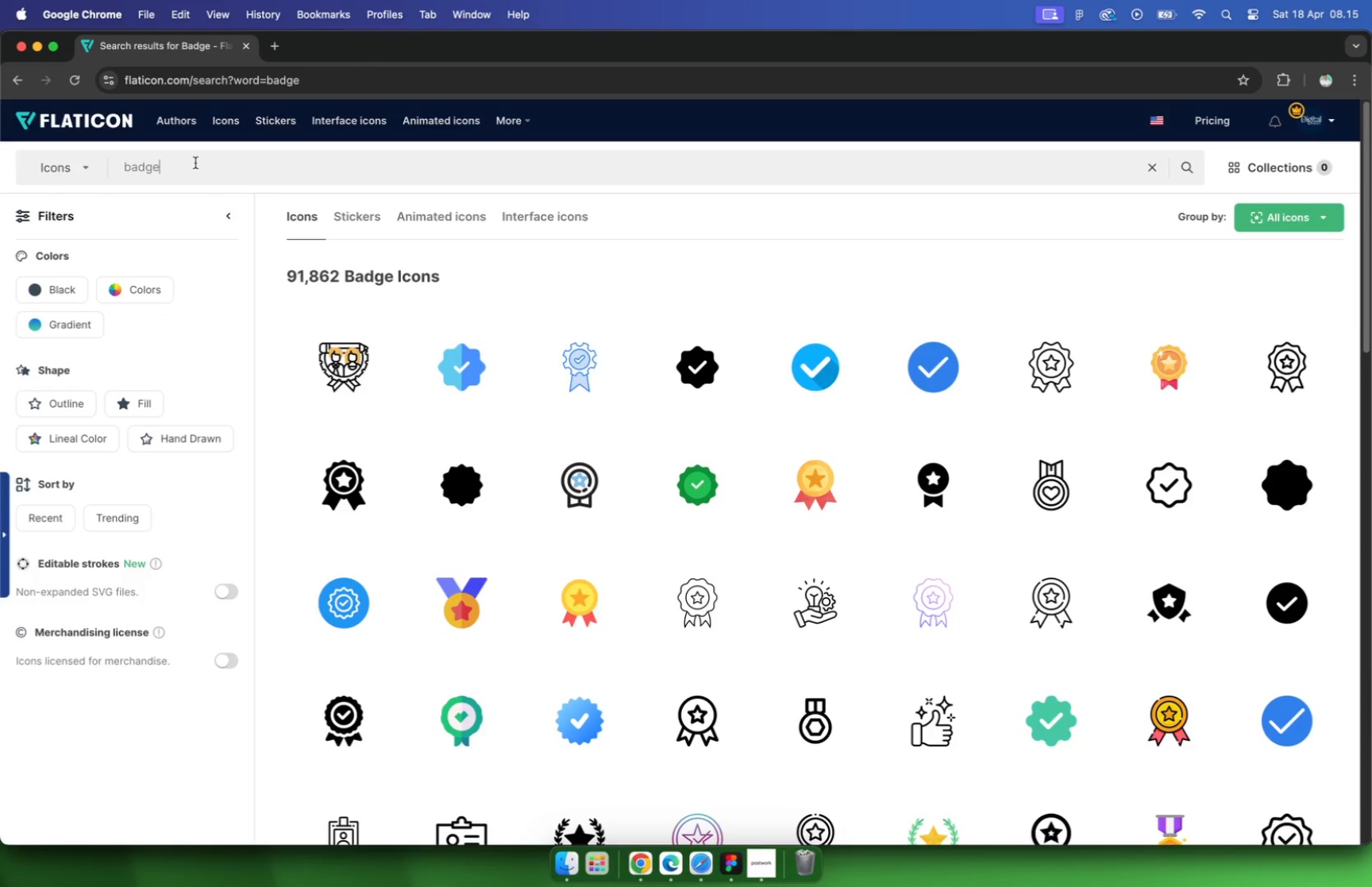 
left_click_drag(start_coordinate=[190, 164], to_coordinate=[83, 160])
 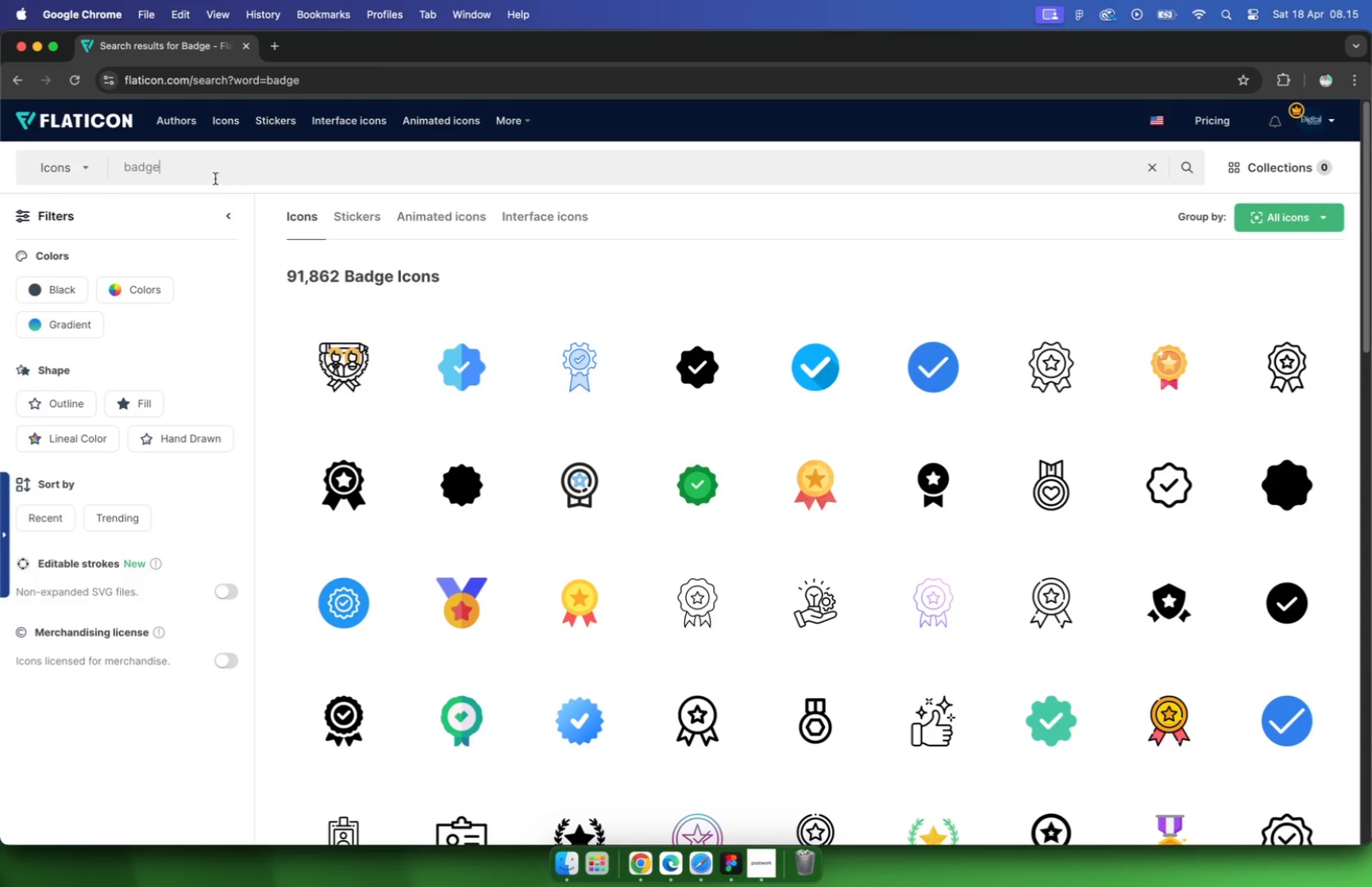 
type(arrow)
 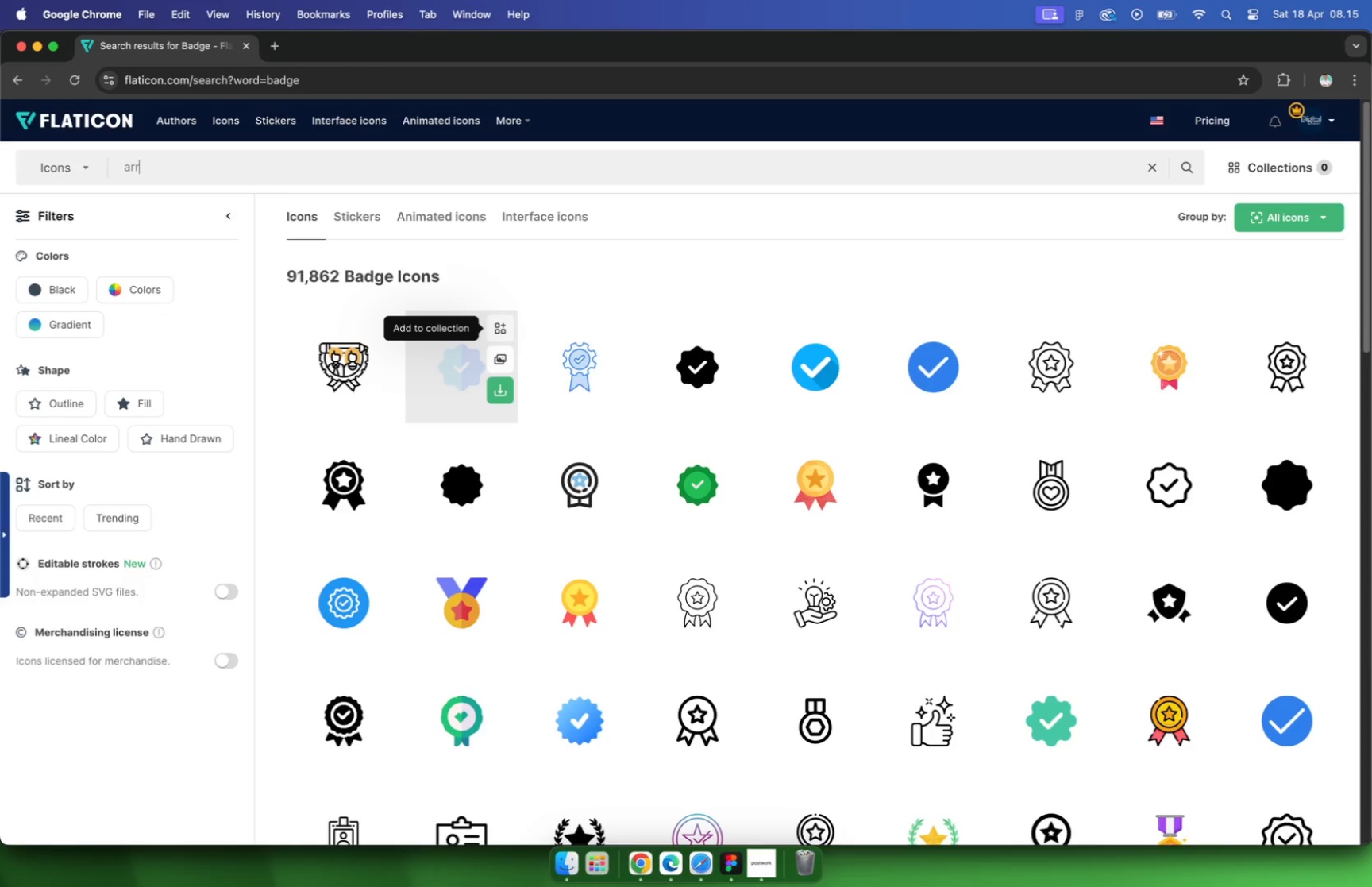 
key(Enter)
 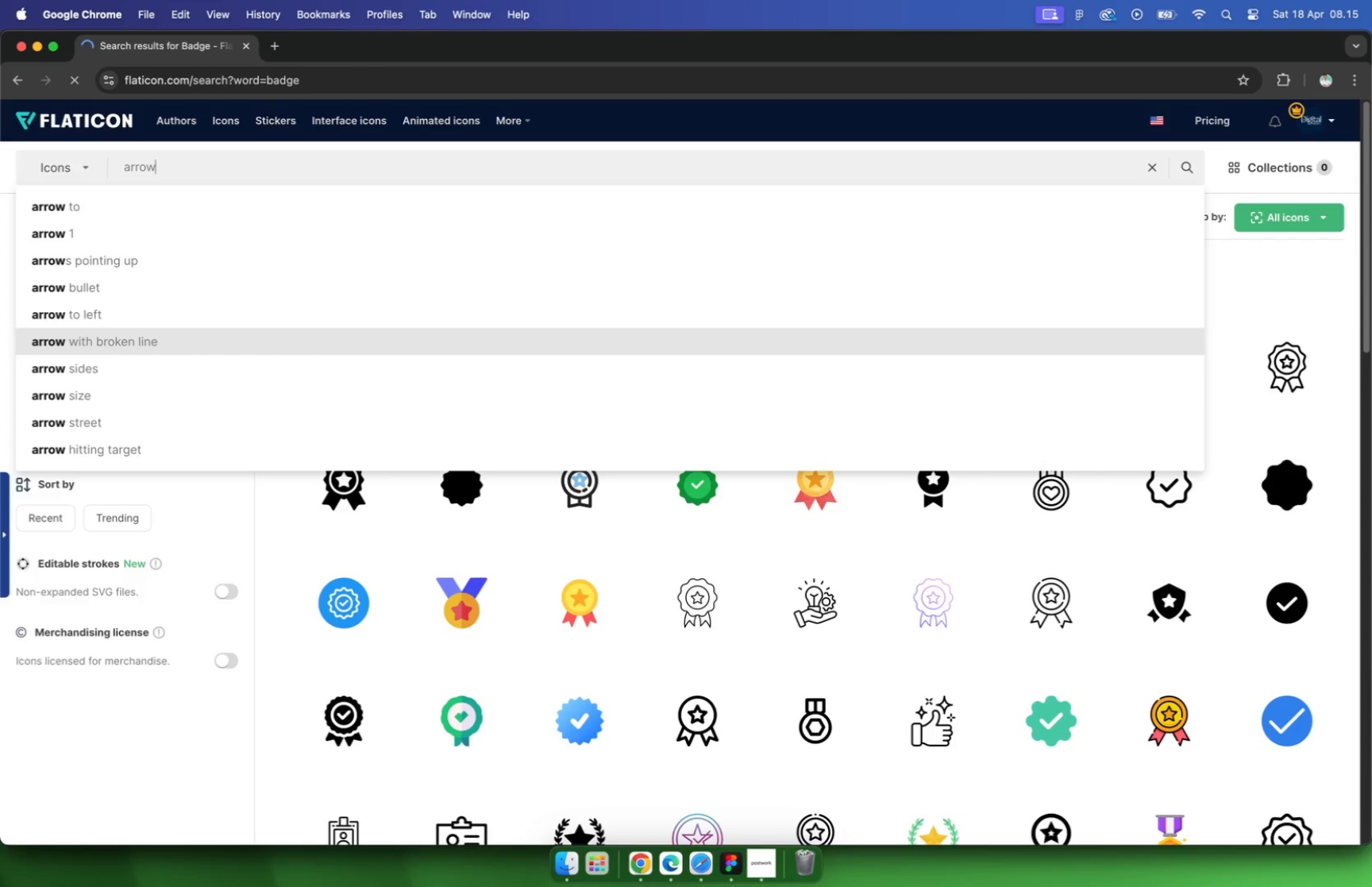 
mouse_move([678, 388])
 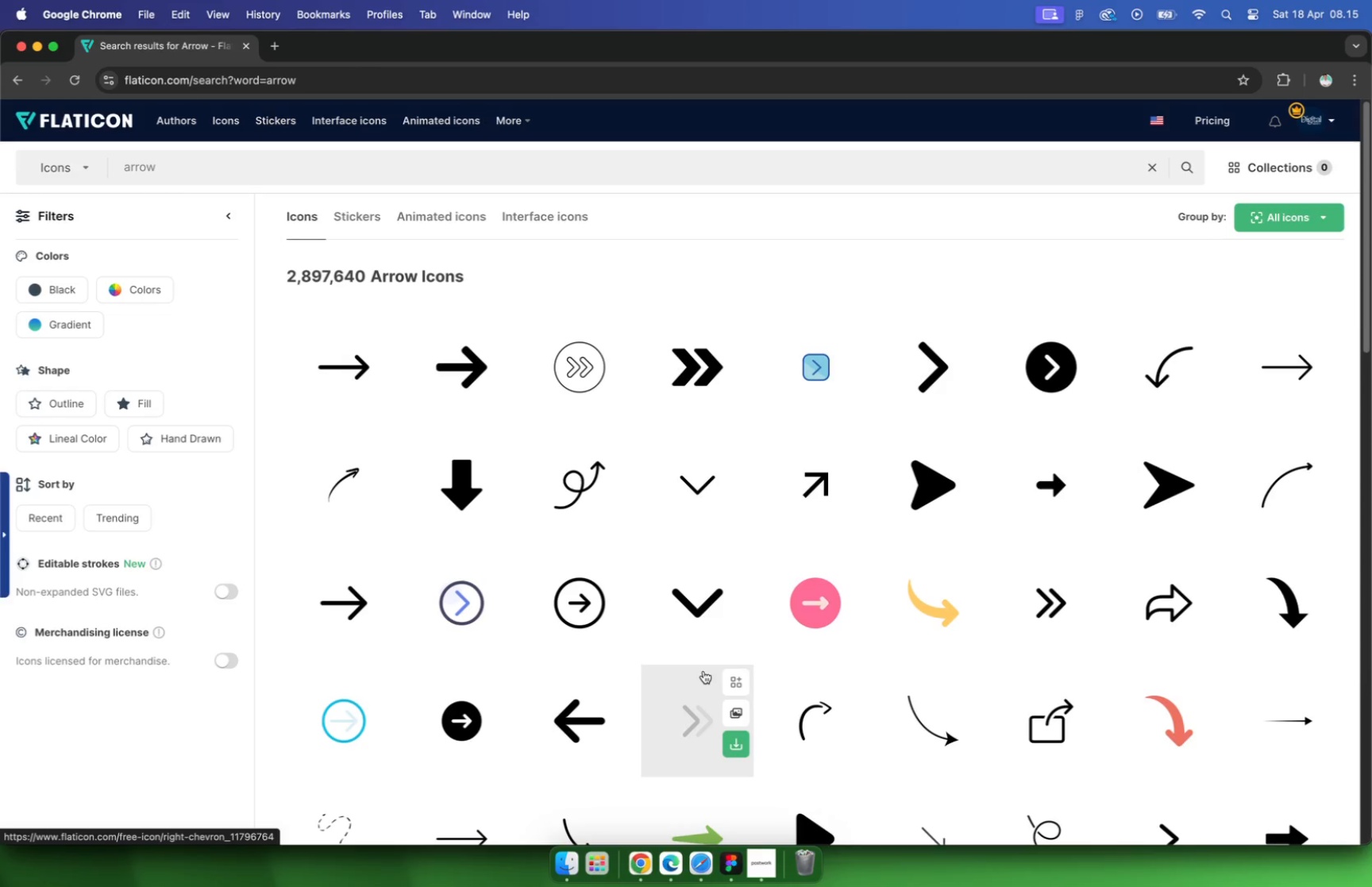 
scroll: coordinate [684, 615], scroll_direction: down, amount: 22.0
 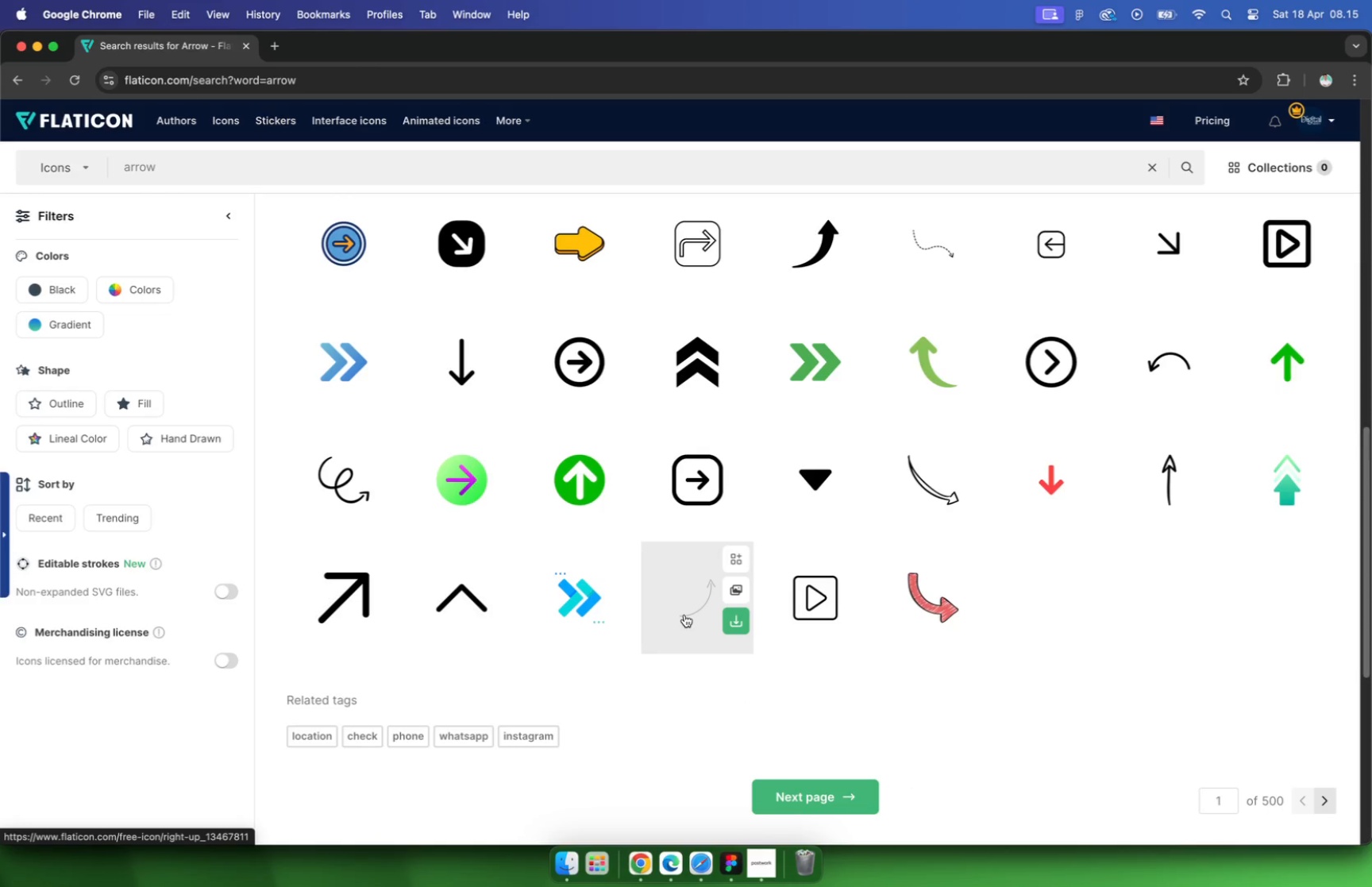 
left_click([728, 864])
 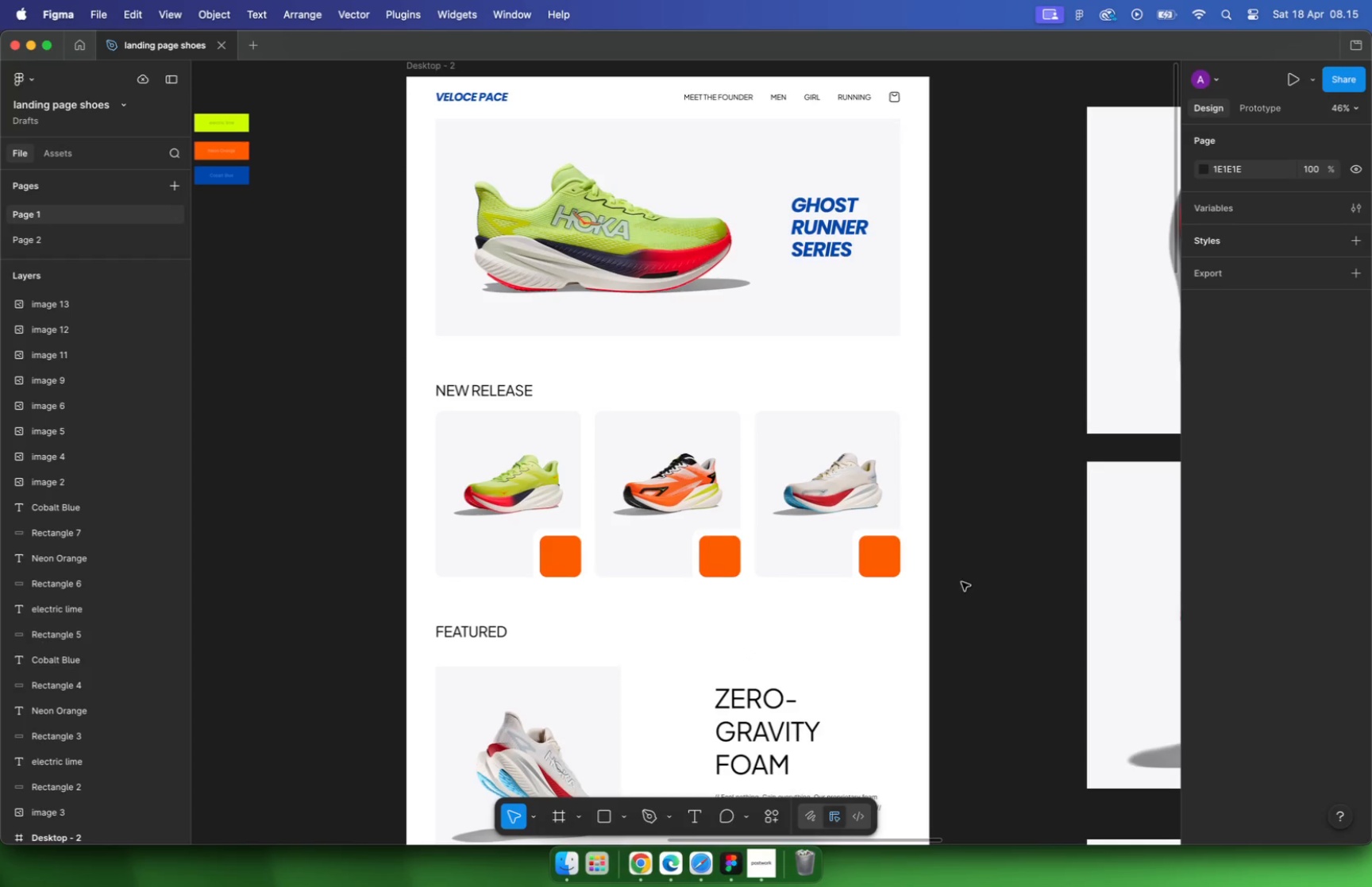 
left_click([979, 577])
 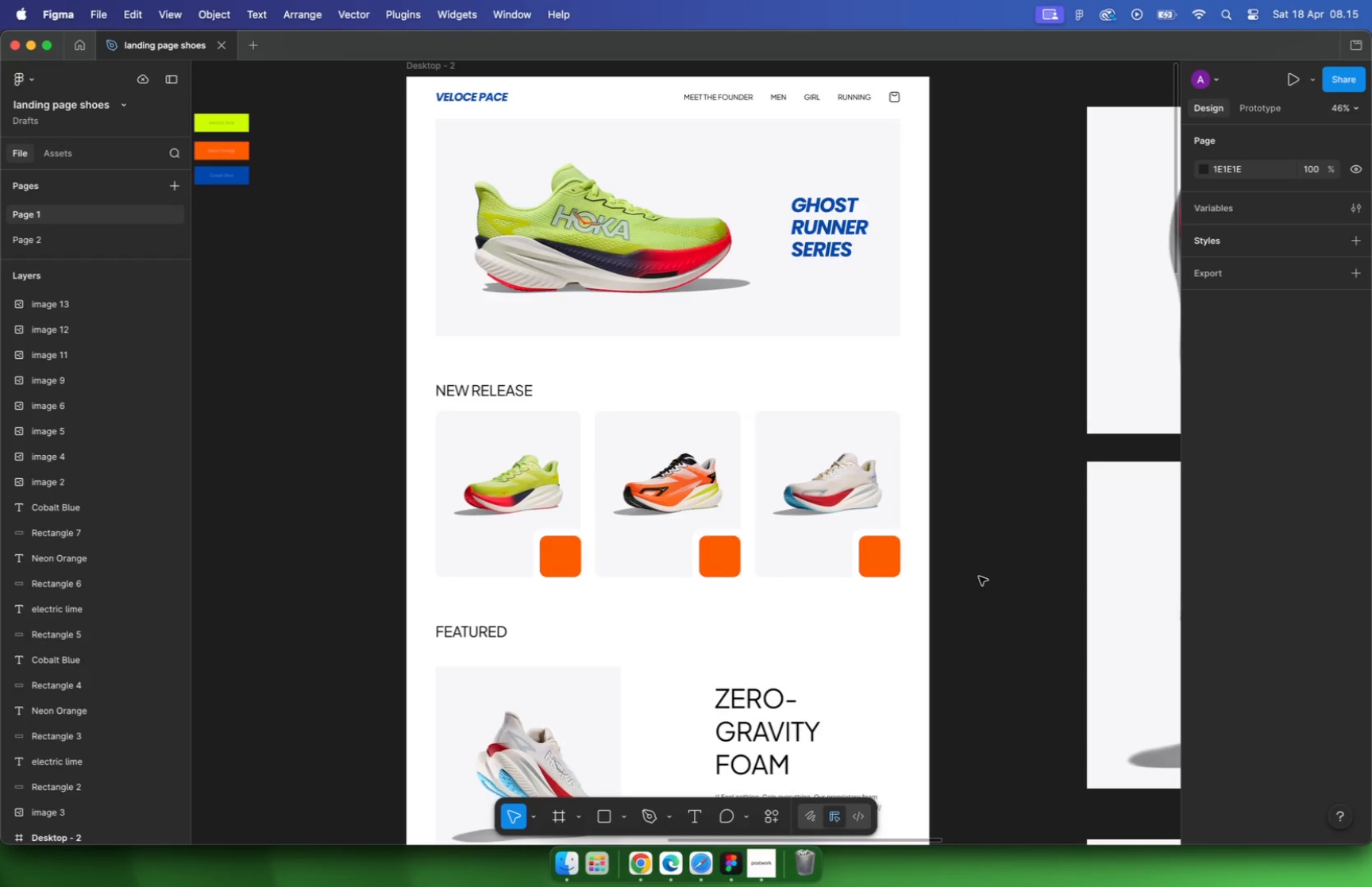 
hold_key(key=X, duration=0.61)
 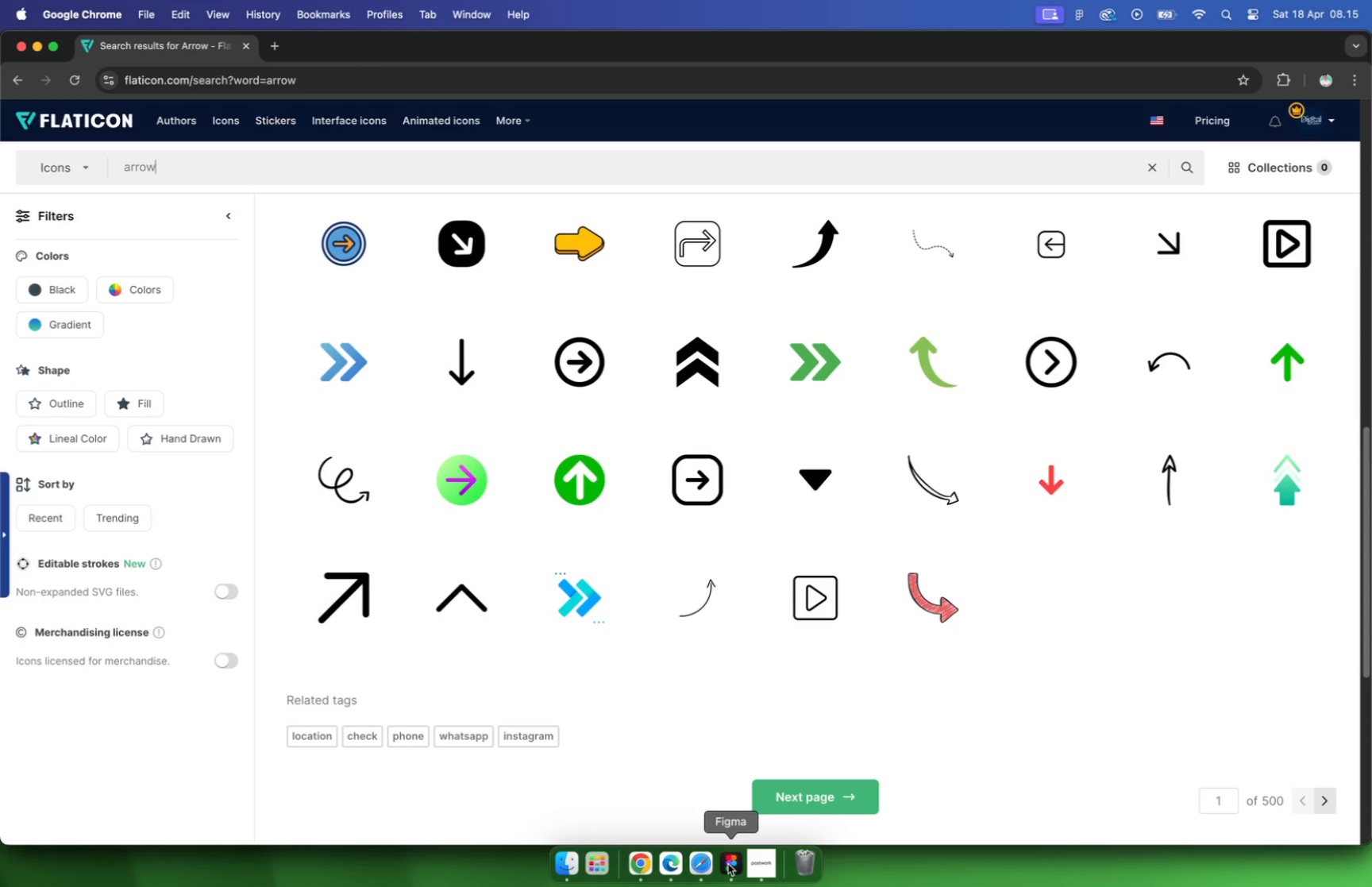 
key(P)
 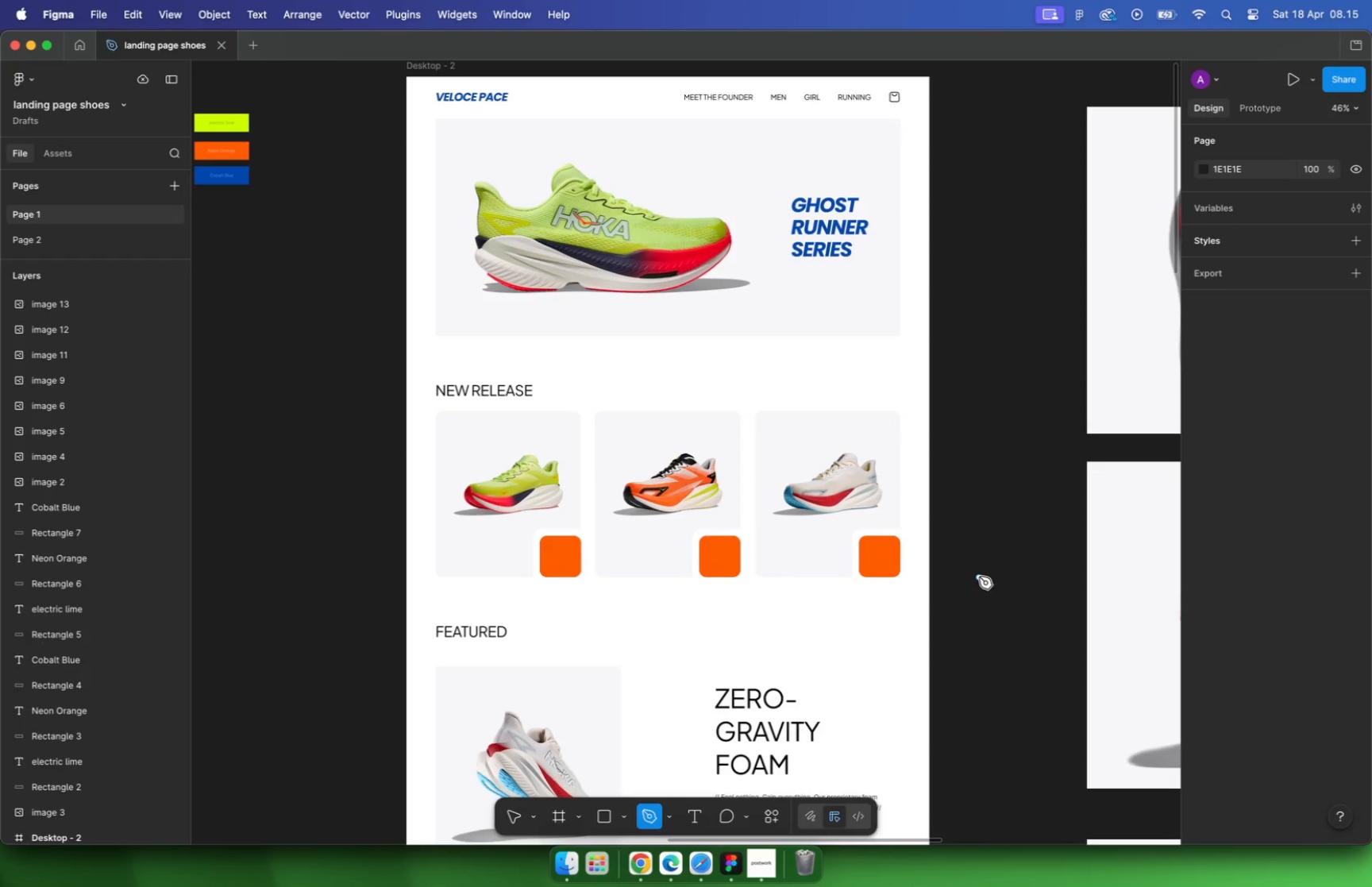 
key(Escape)
 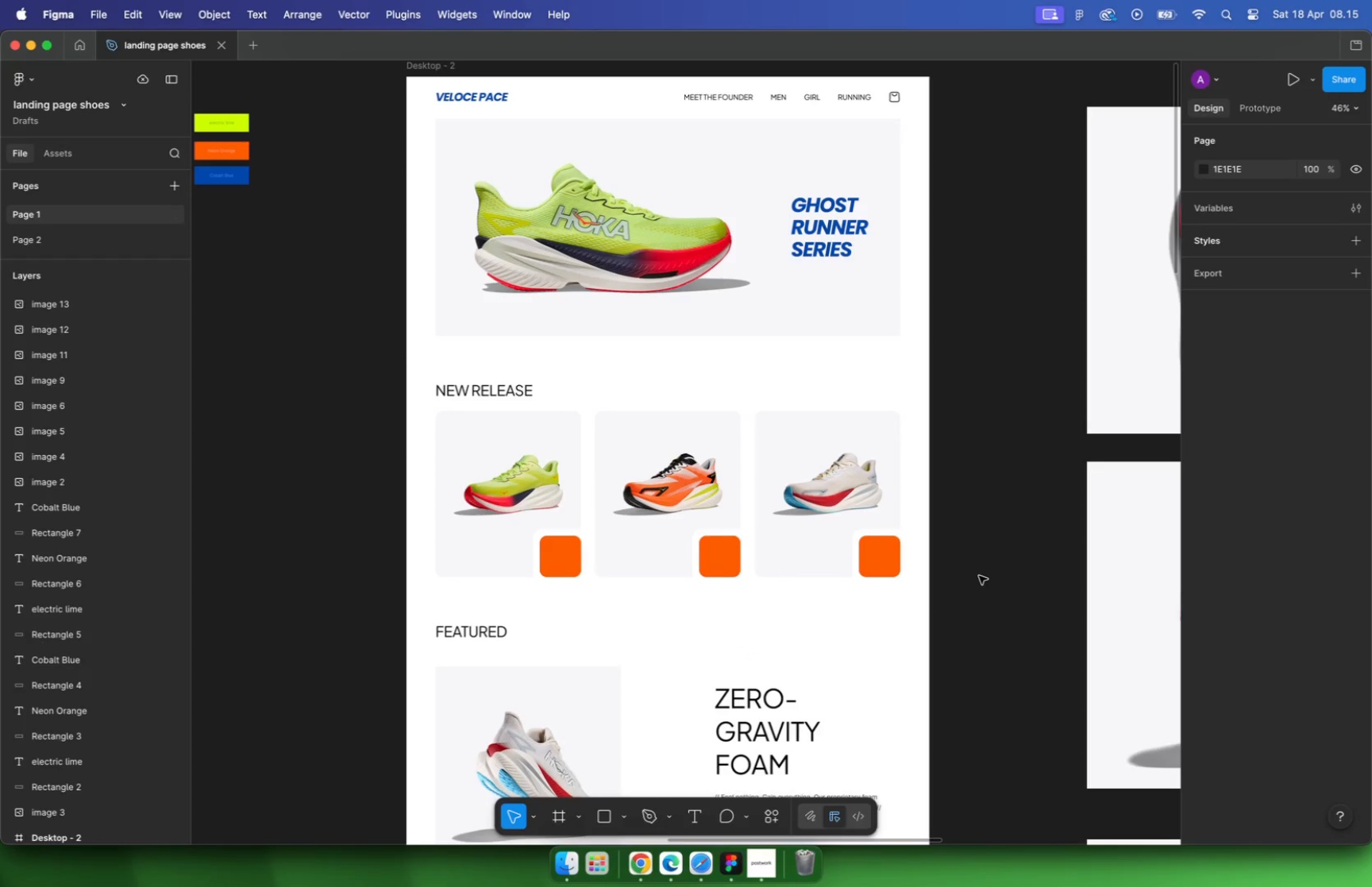 
left_click([979, 574])
 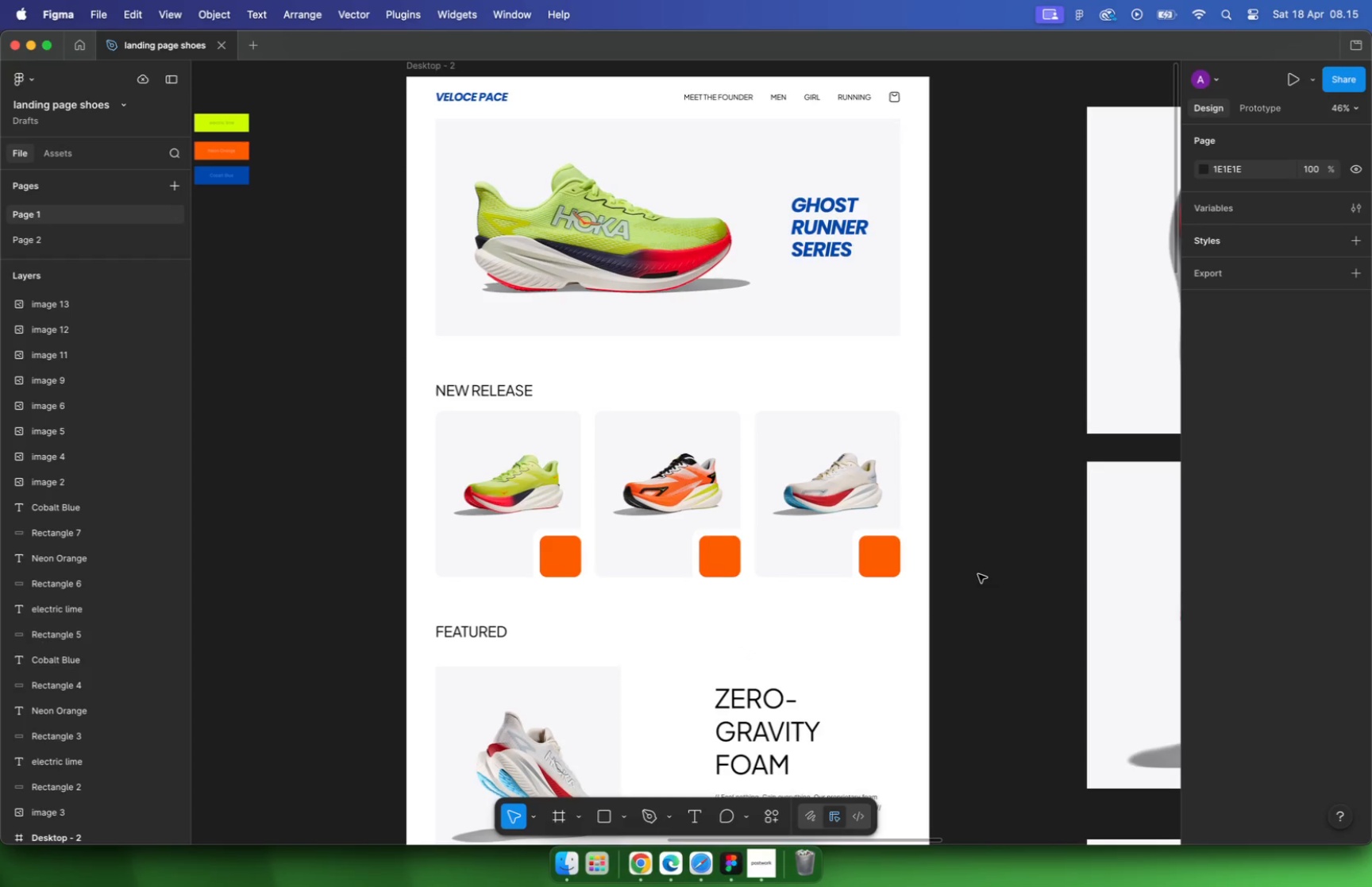 
key(Meta+P)
 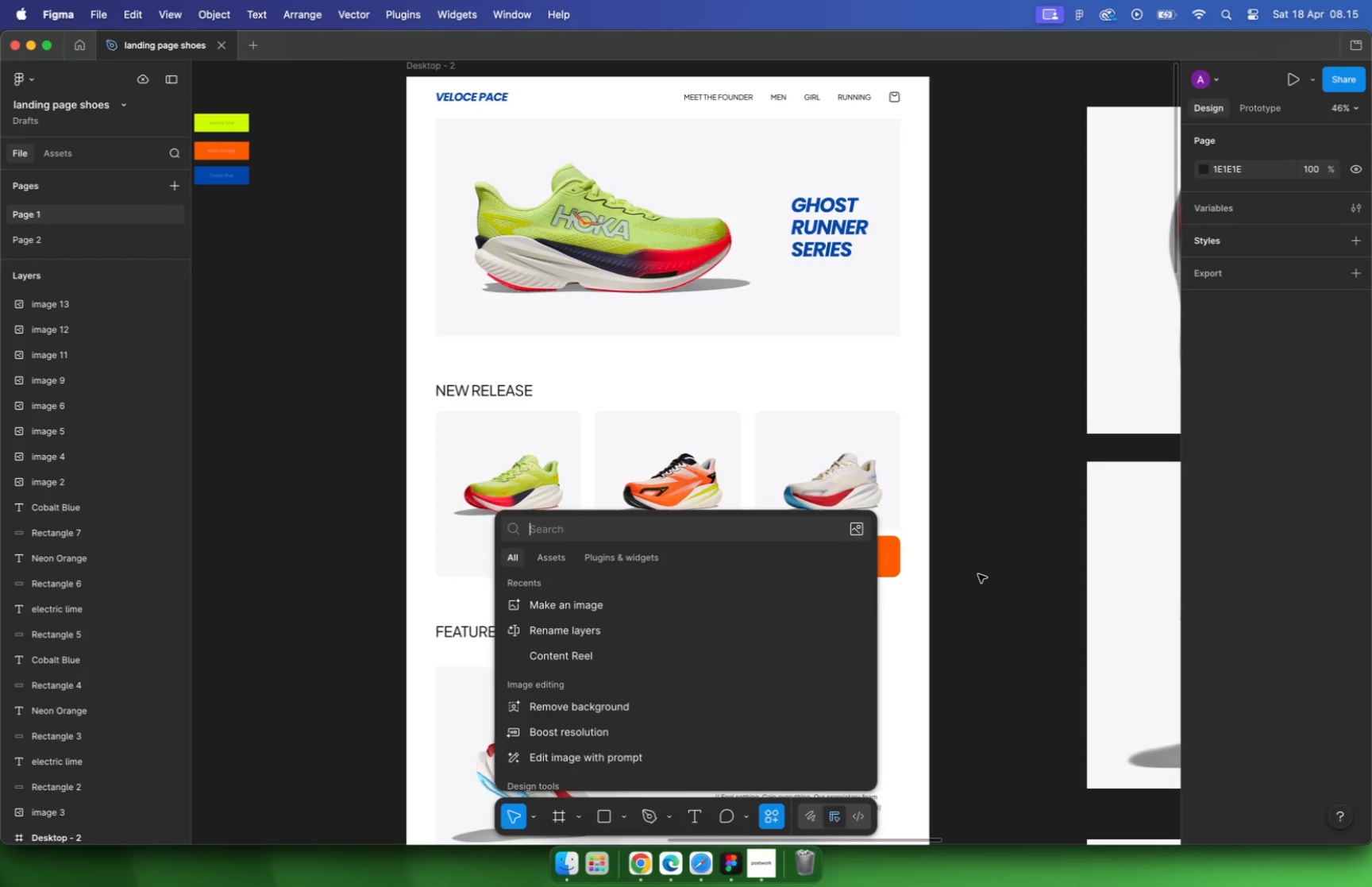 
type(phos)
 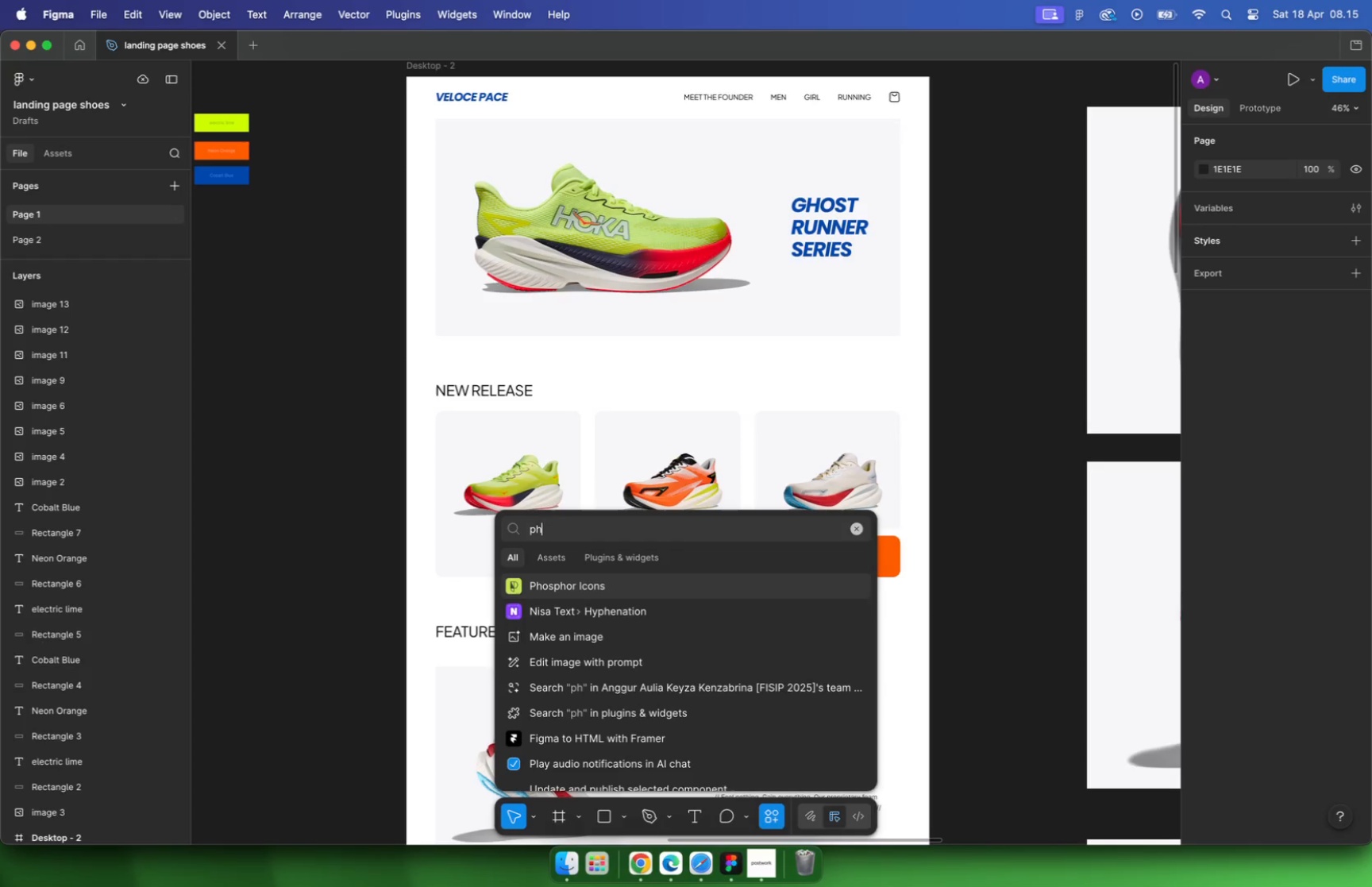 
key(Enter)
 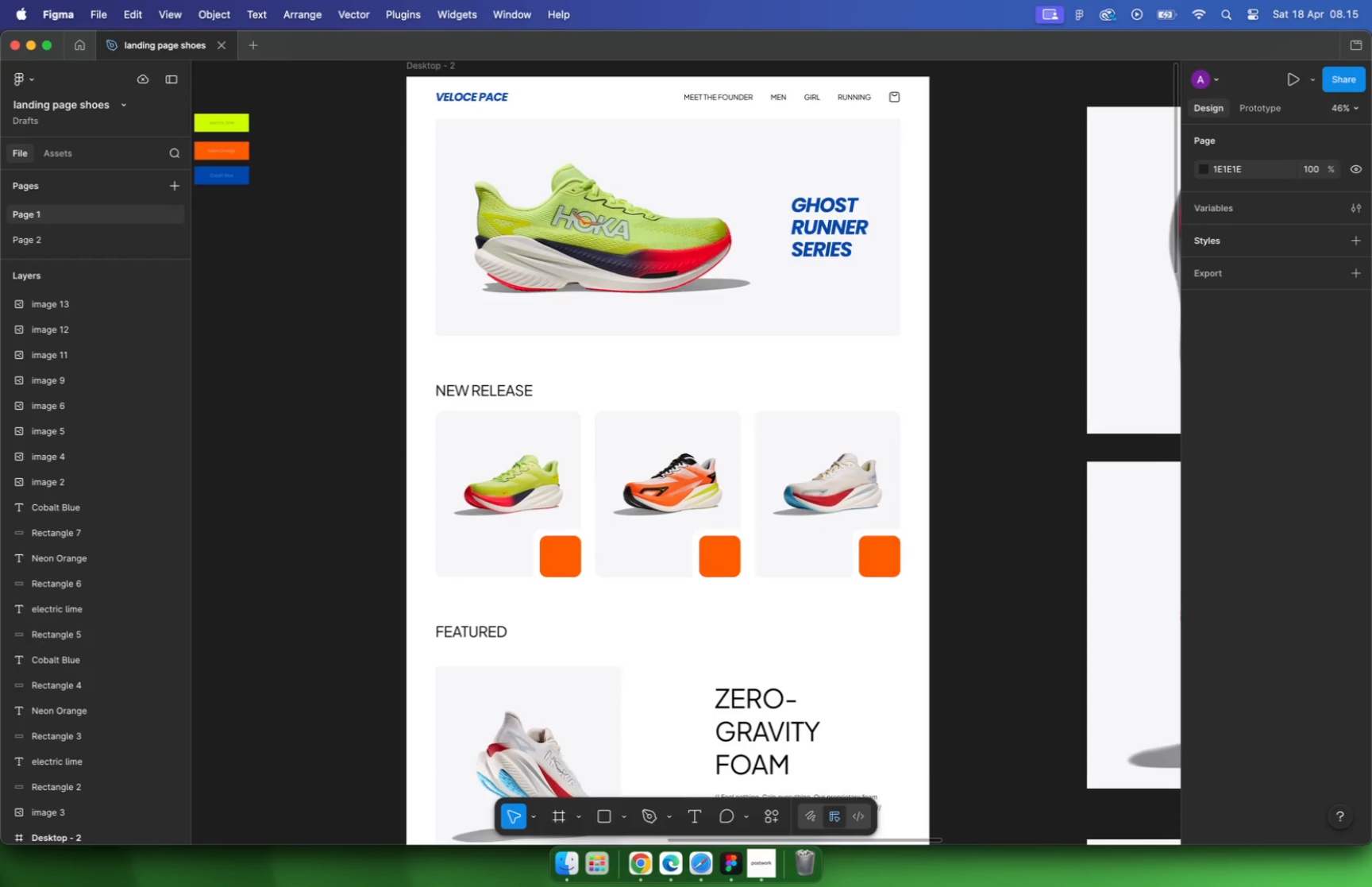 
left_click([911, 406])
 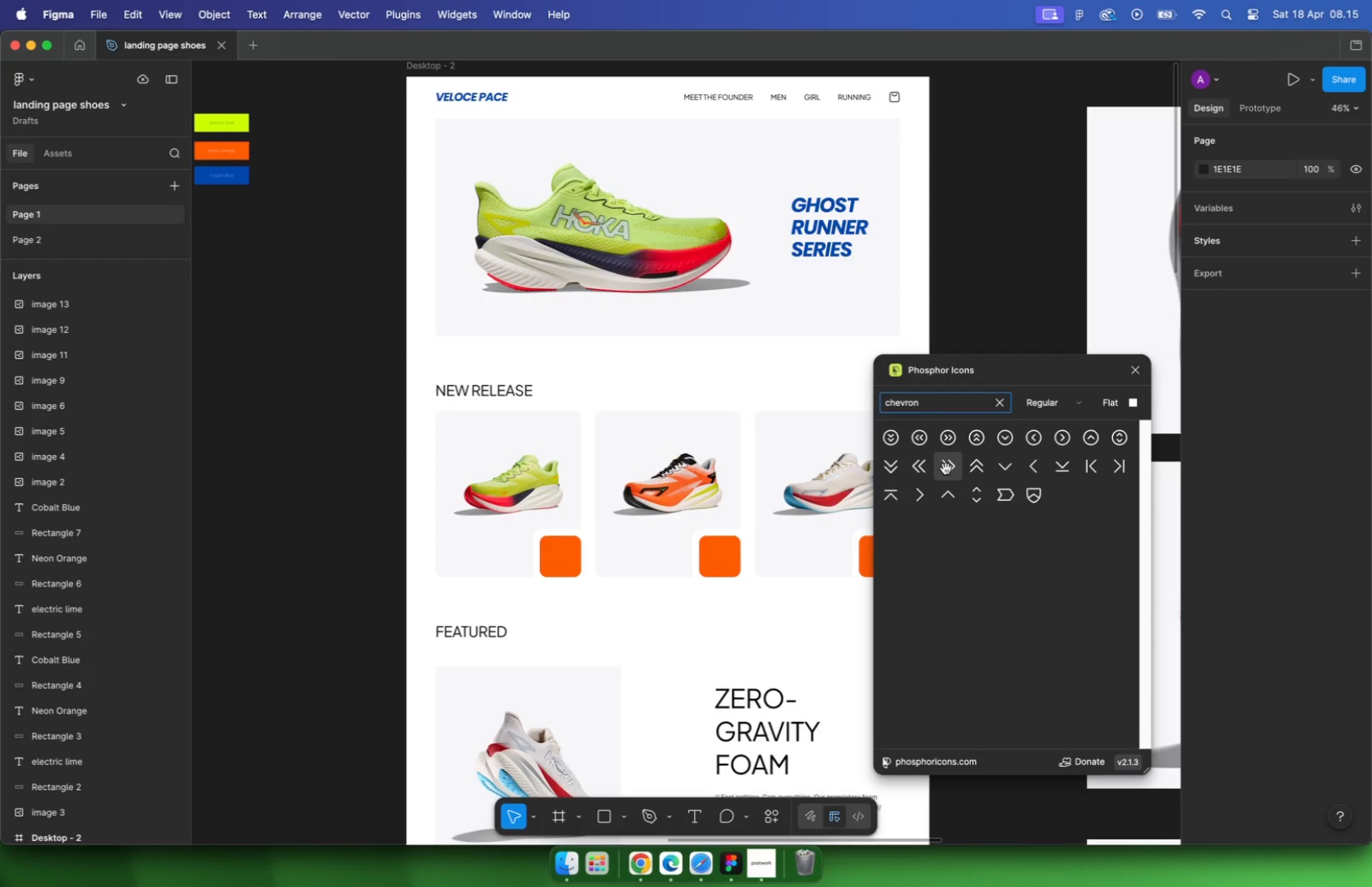 
type(chevron)
 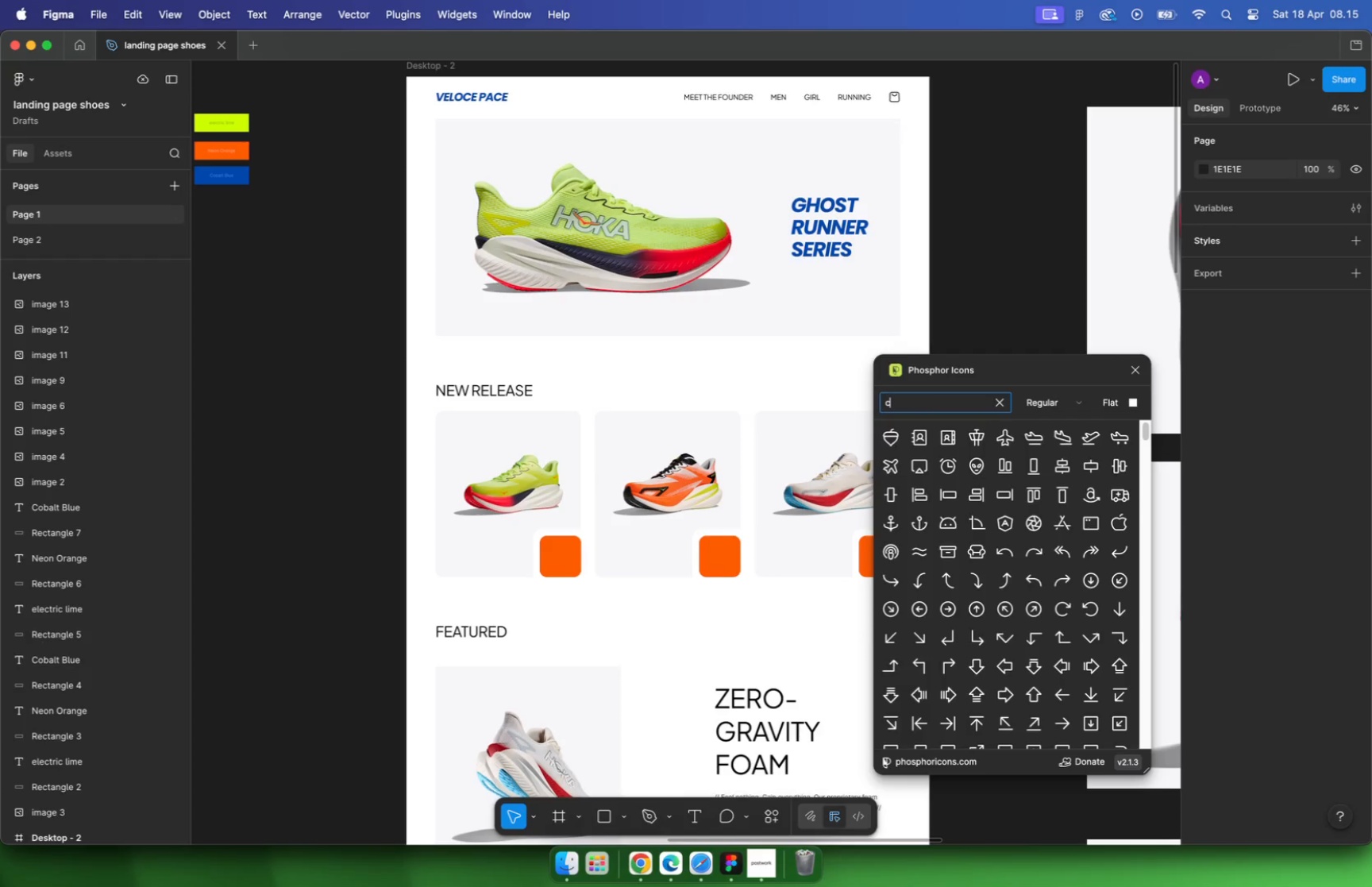 
wait(6.68)
 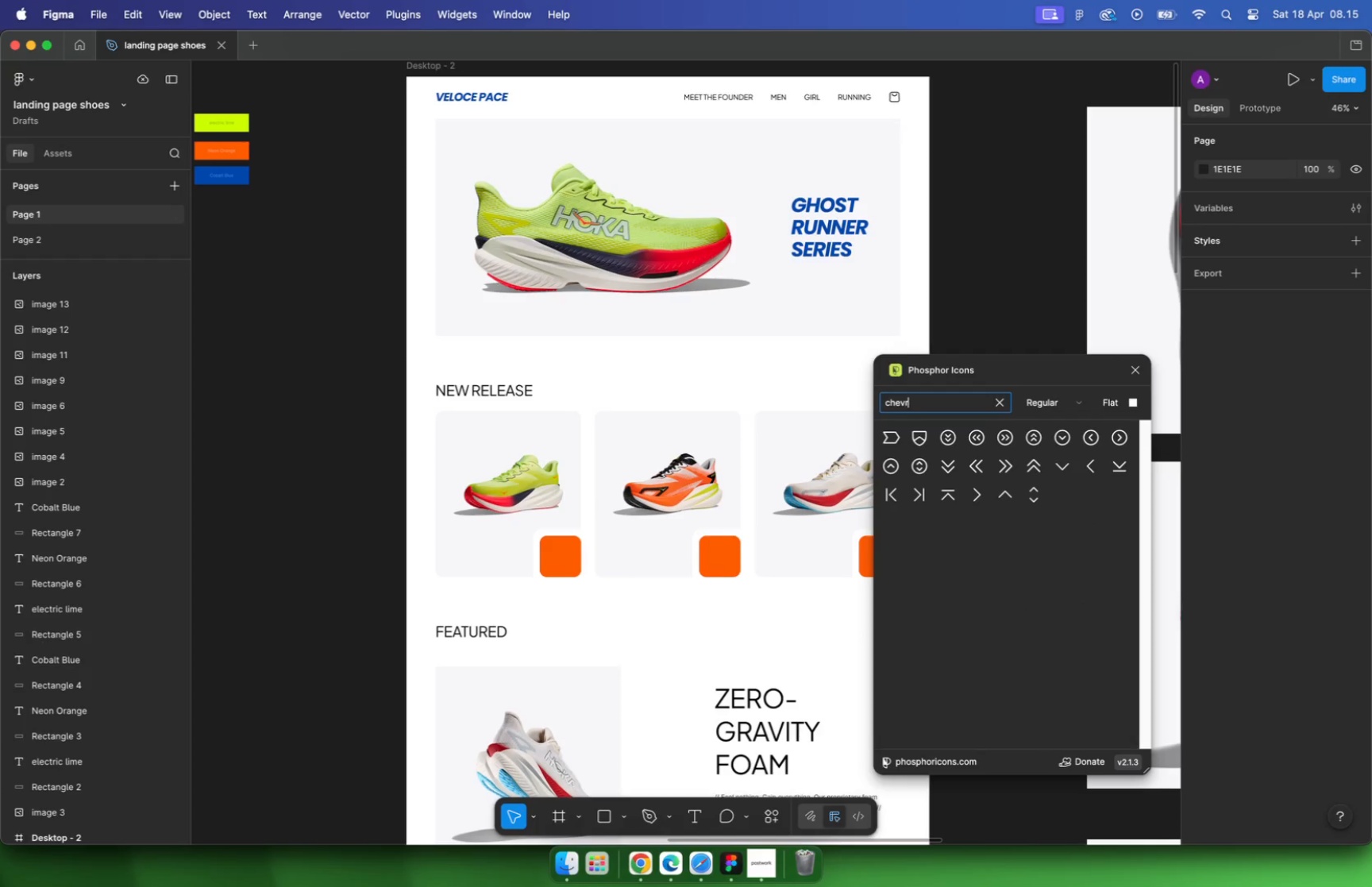 
left_click_drag(start_coordinate=[930, 399], to_coordinate=[839, 388])
 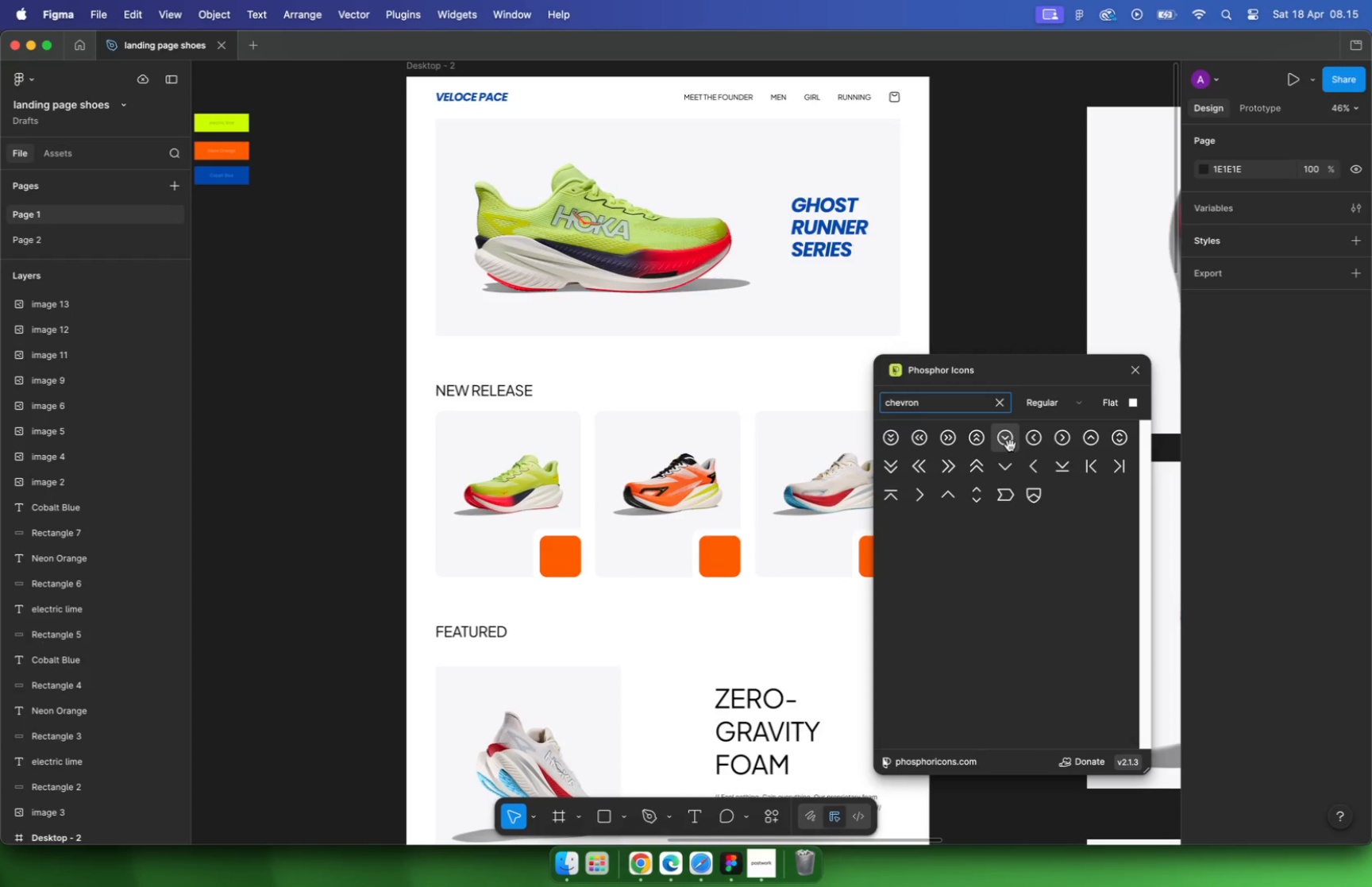 
type(arrow)
 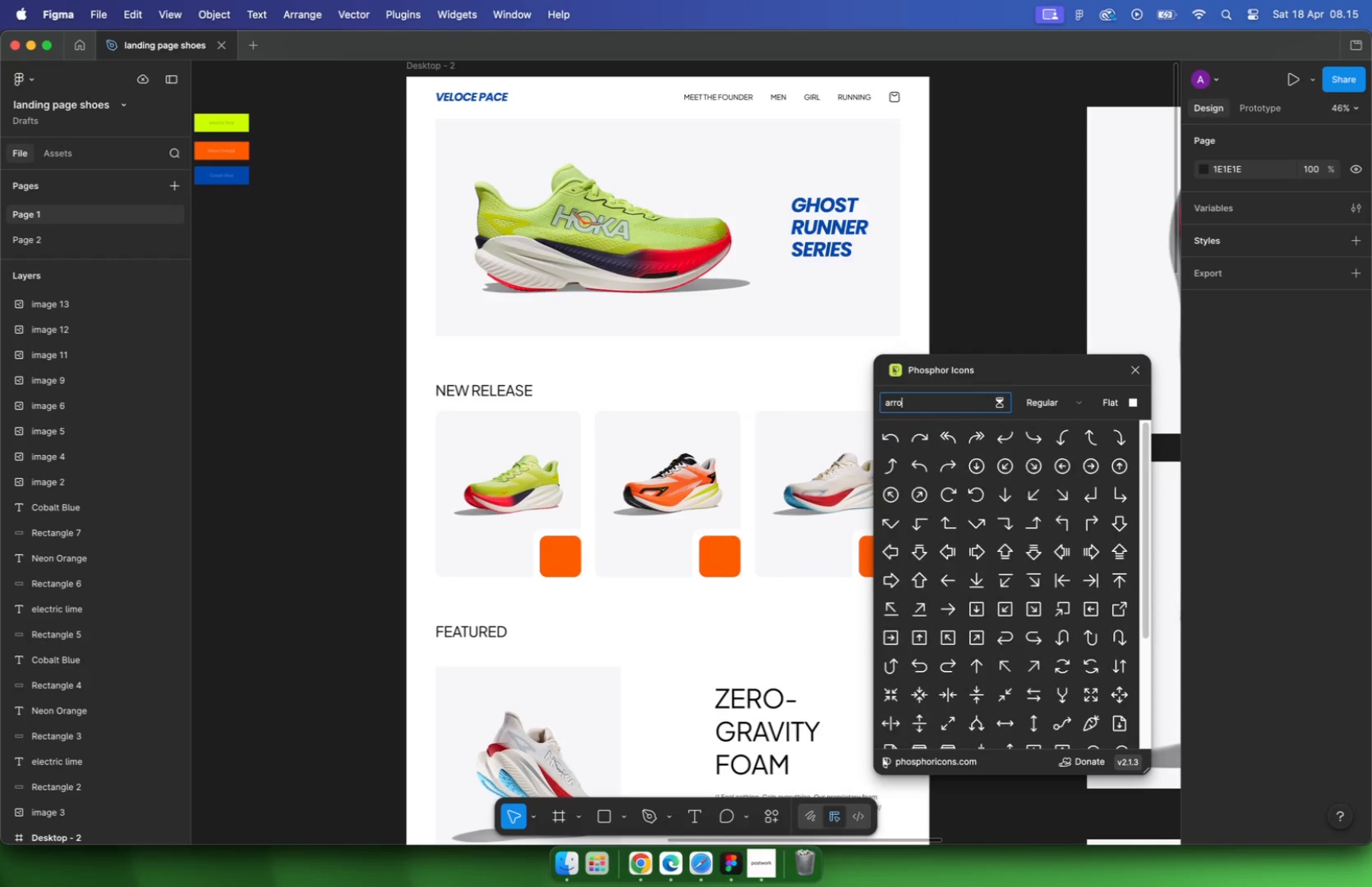 
key(Enter)
 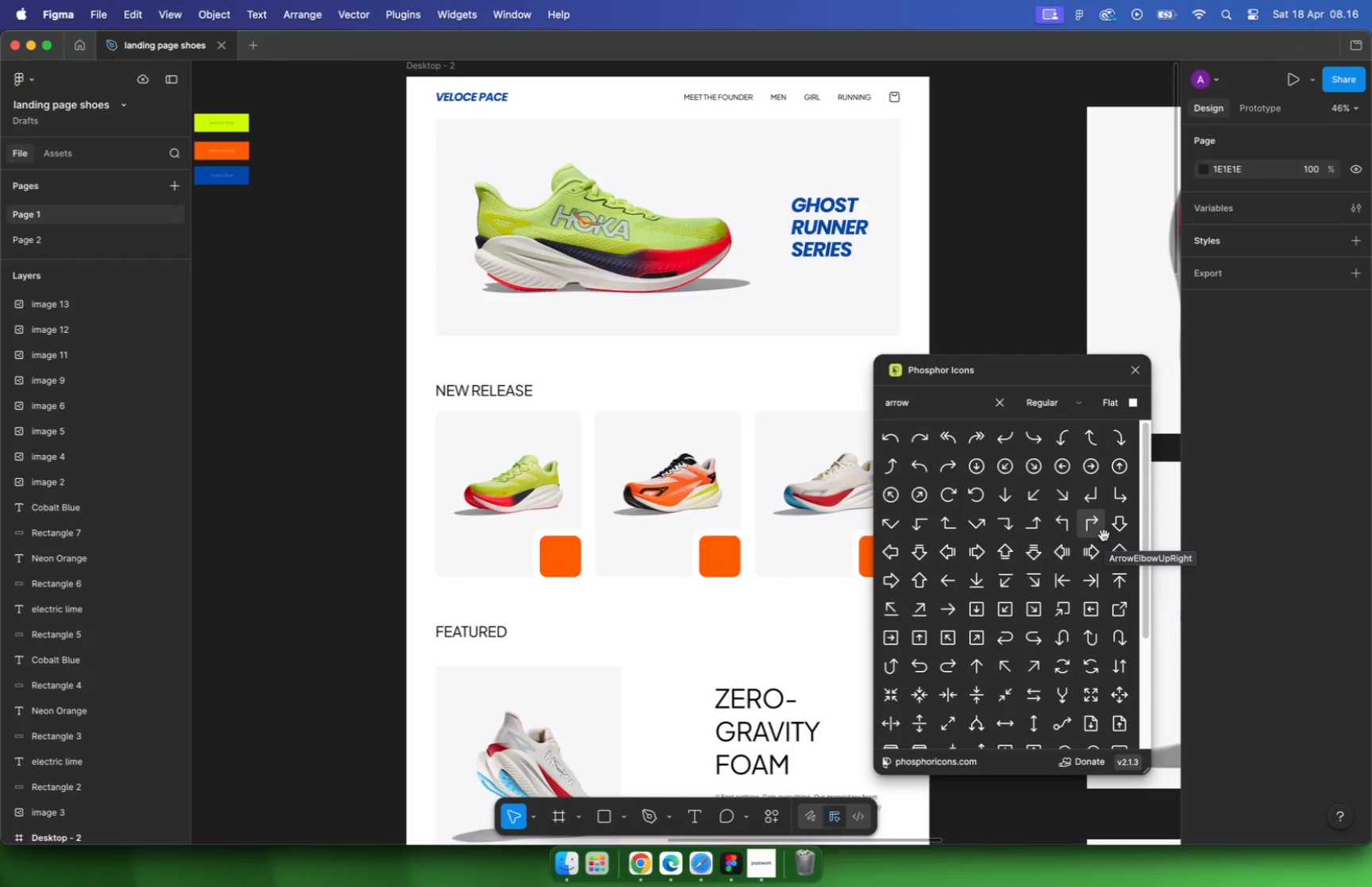 
wait(15.14)
 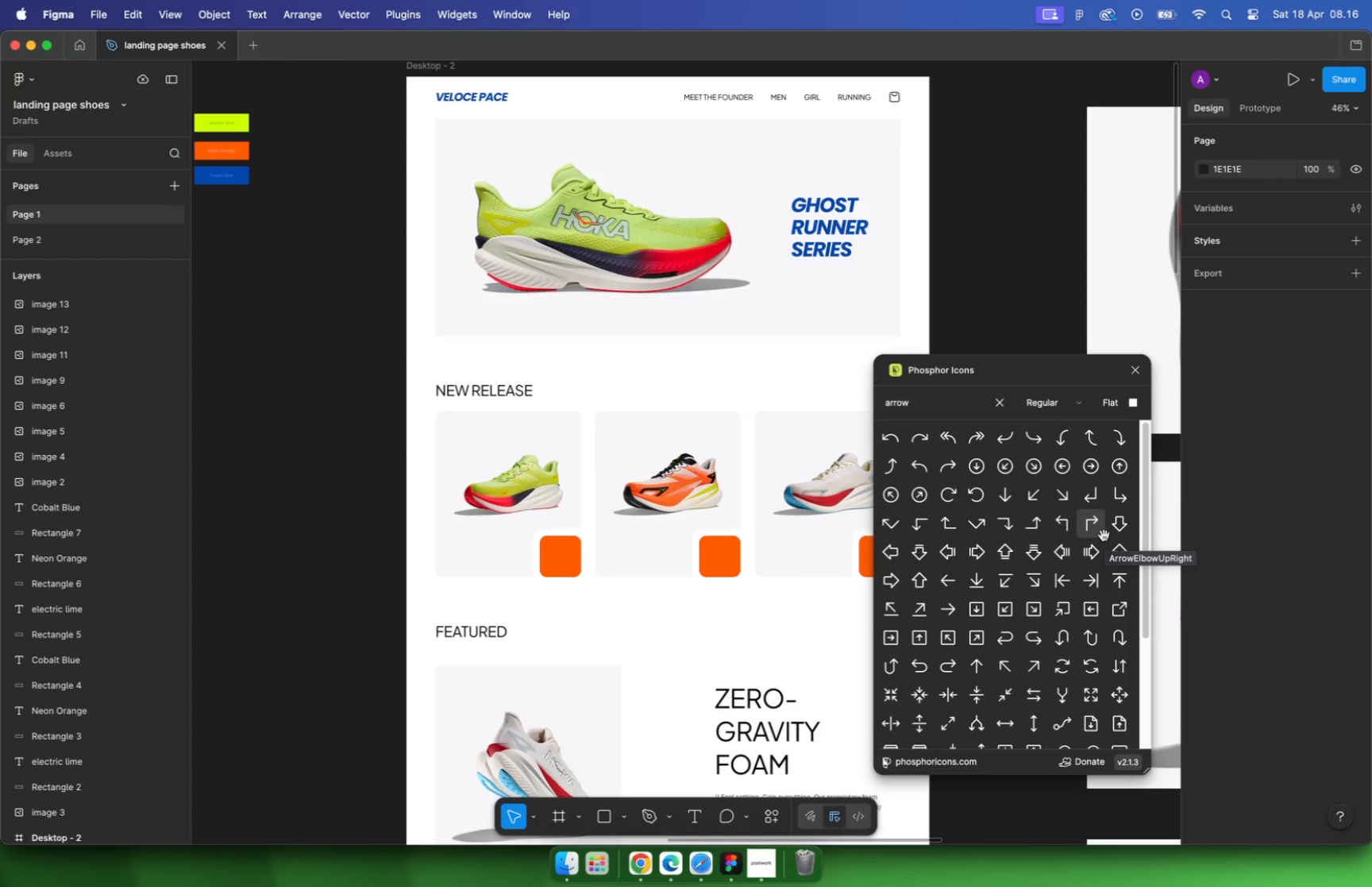 
left_click([923, 615])
 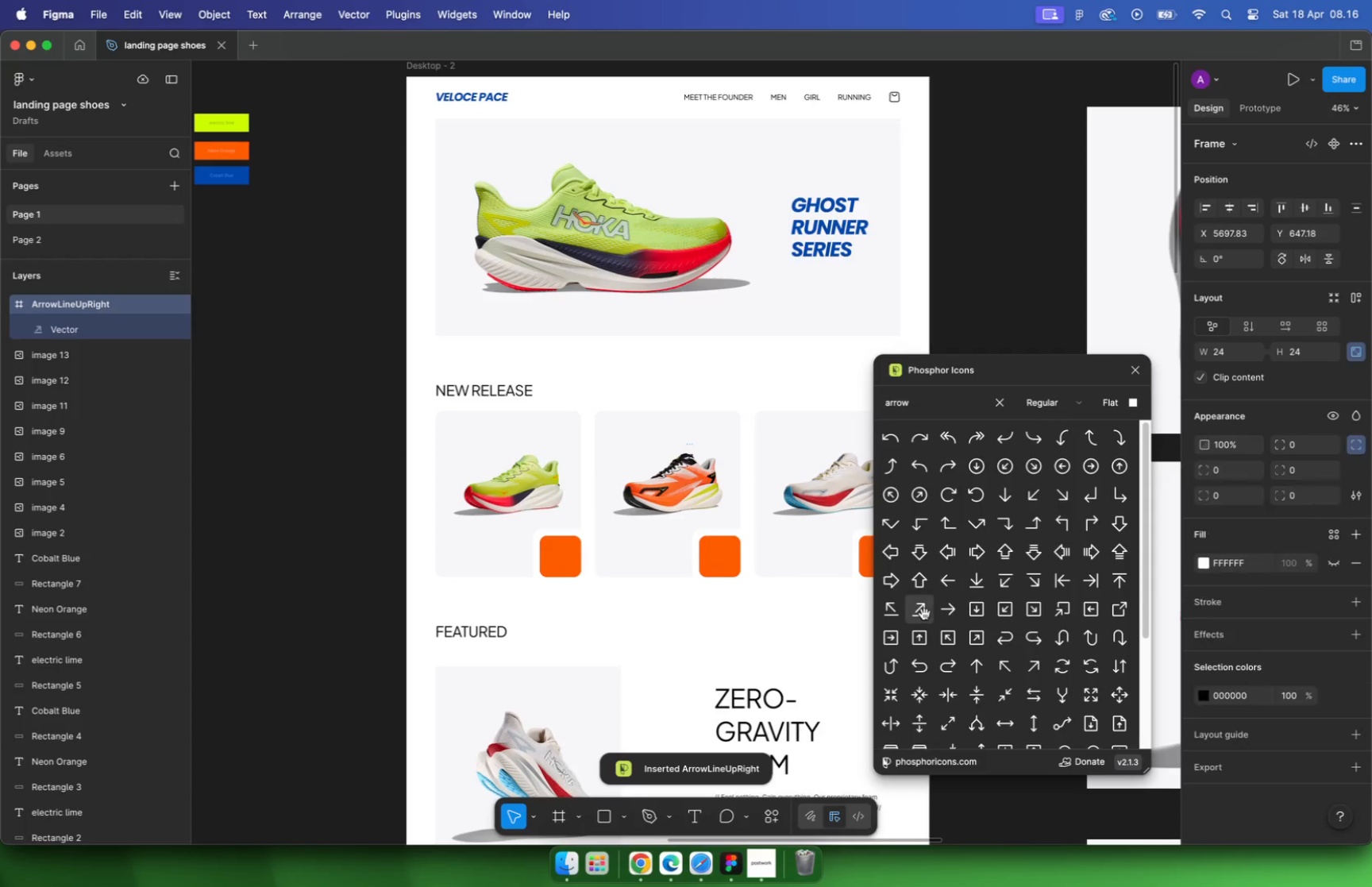 
hold_key(key=CommandLeft, duration=1.34)
scroll: coordinate [577, 422], scroll_direction: down, amount: 16.0
 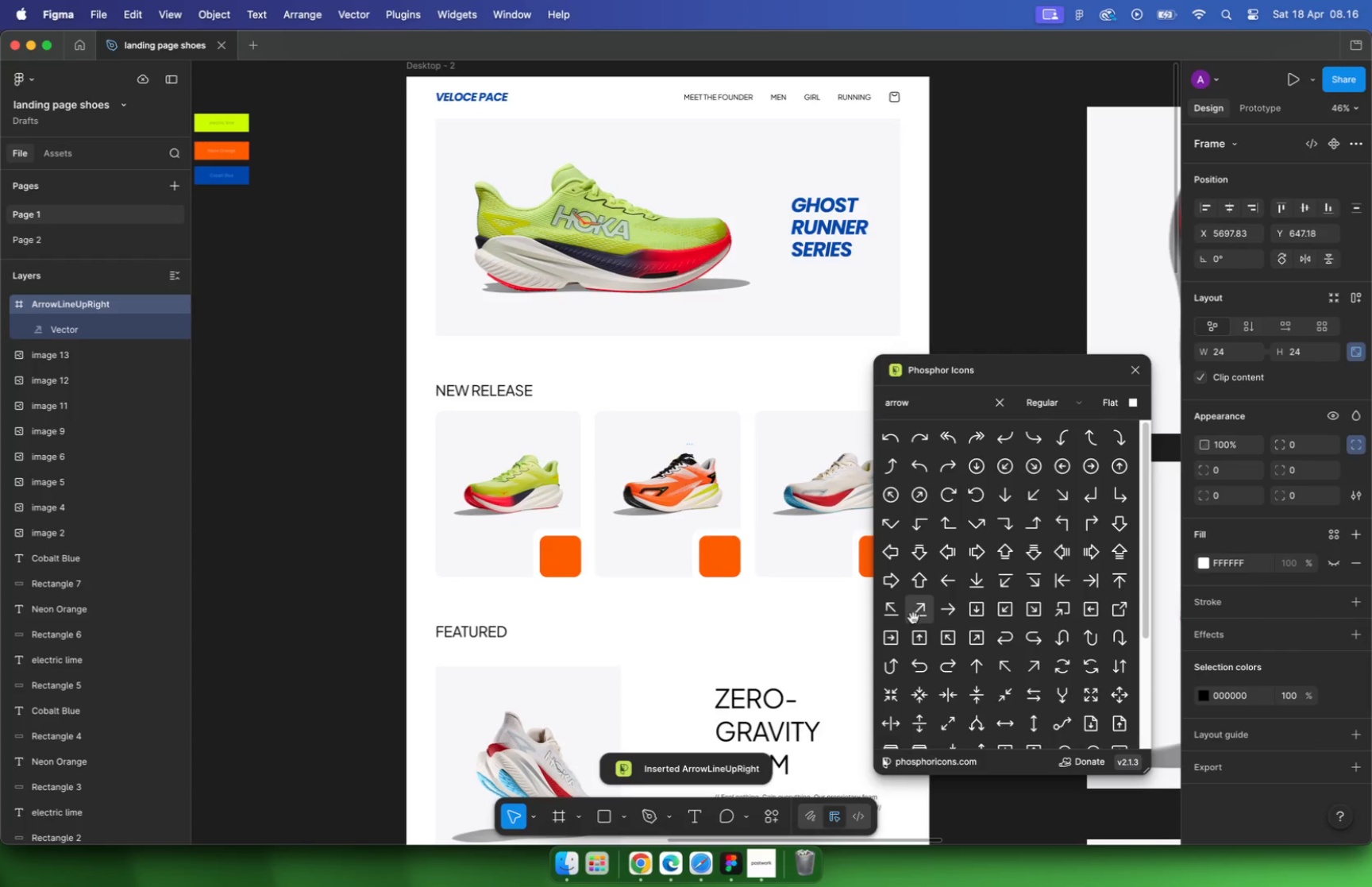 
scroll: coordinate [608, 428], scroll_direction: up, amount: 5.0
 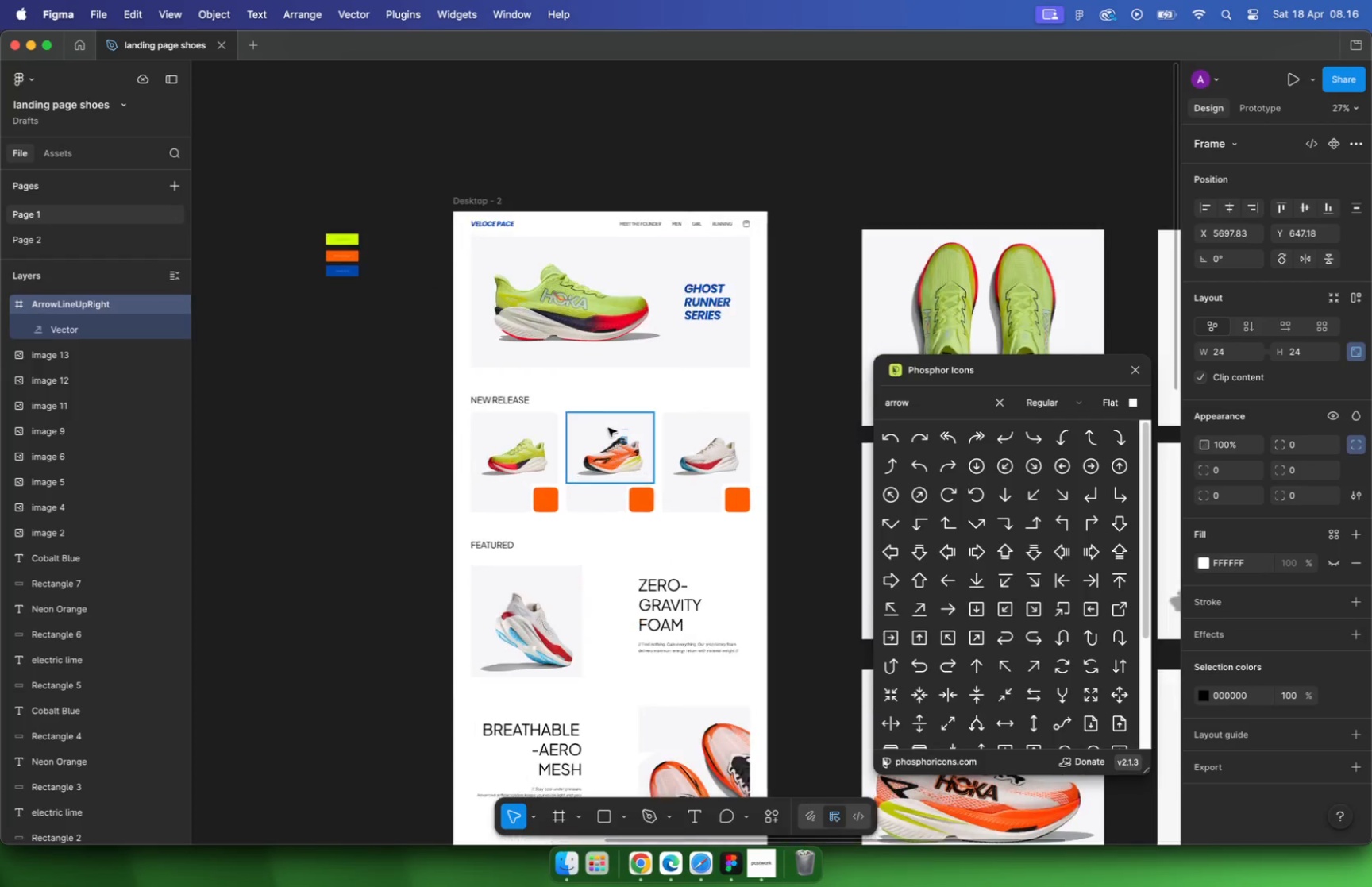 
key(Meta+Z)
 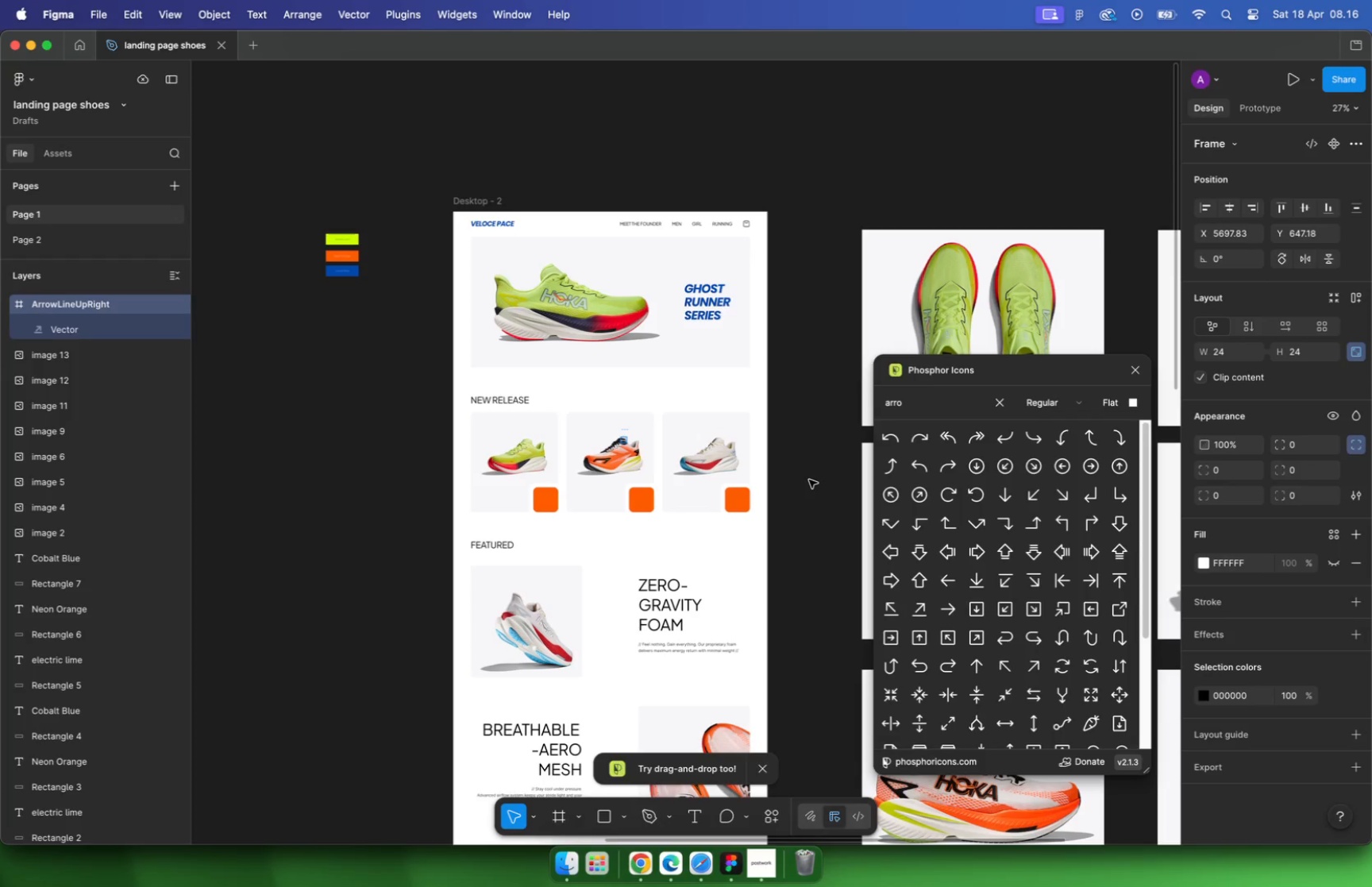 
left_click([897, 611])
 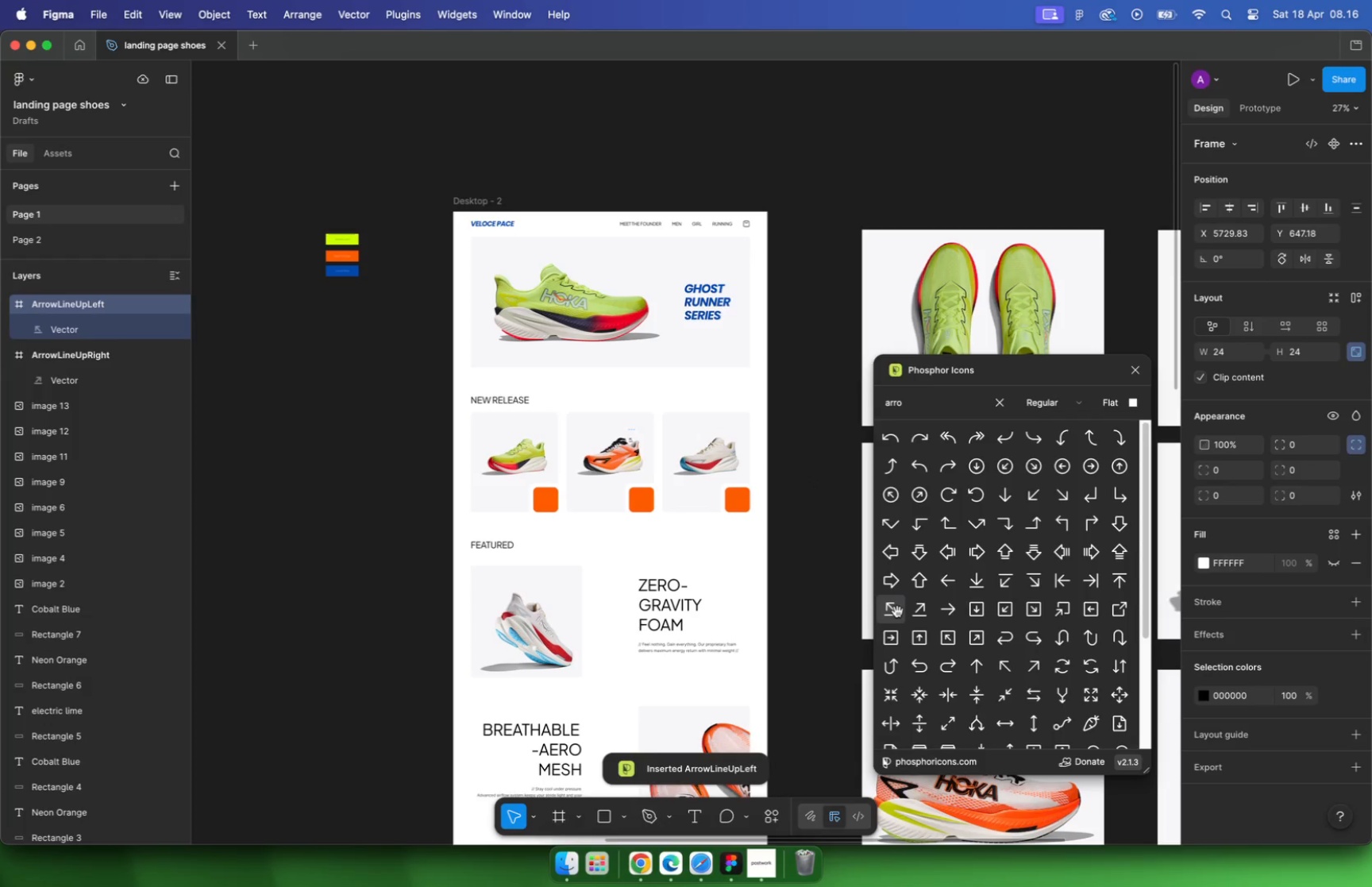 
hold_key(key=CommandLeft, duration=0.46)
scroll: coordinate [669, 445], scroll_direction: up, amount: 5.0
 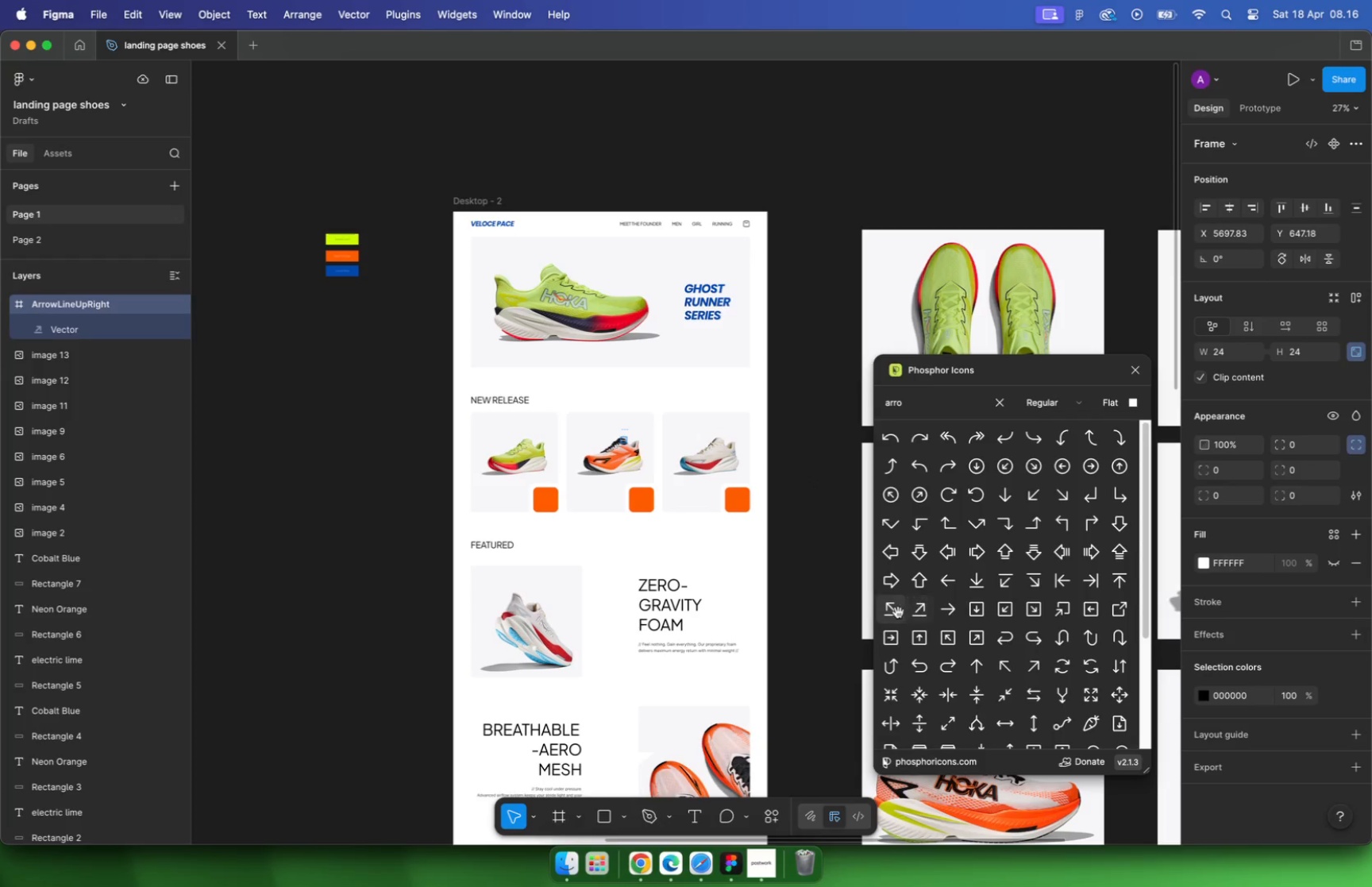 
hold_key(key=CommandLeft, duration=0.37)
scroll: coordinate [611, 432], scroll_direction: up, amount: 22.0
 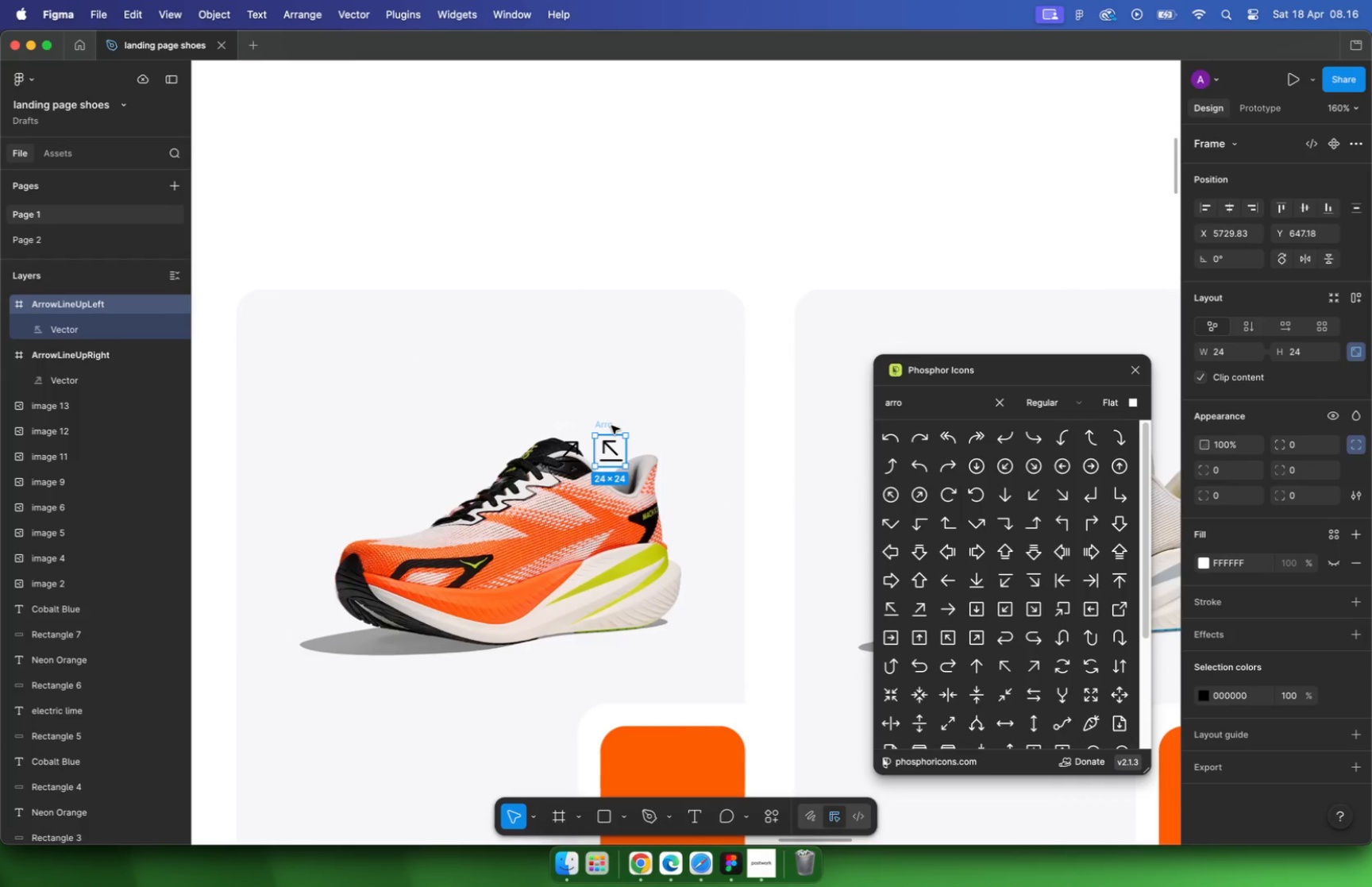 
key(Backspace)
 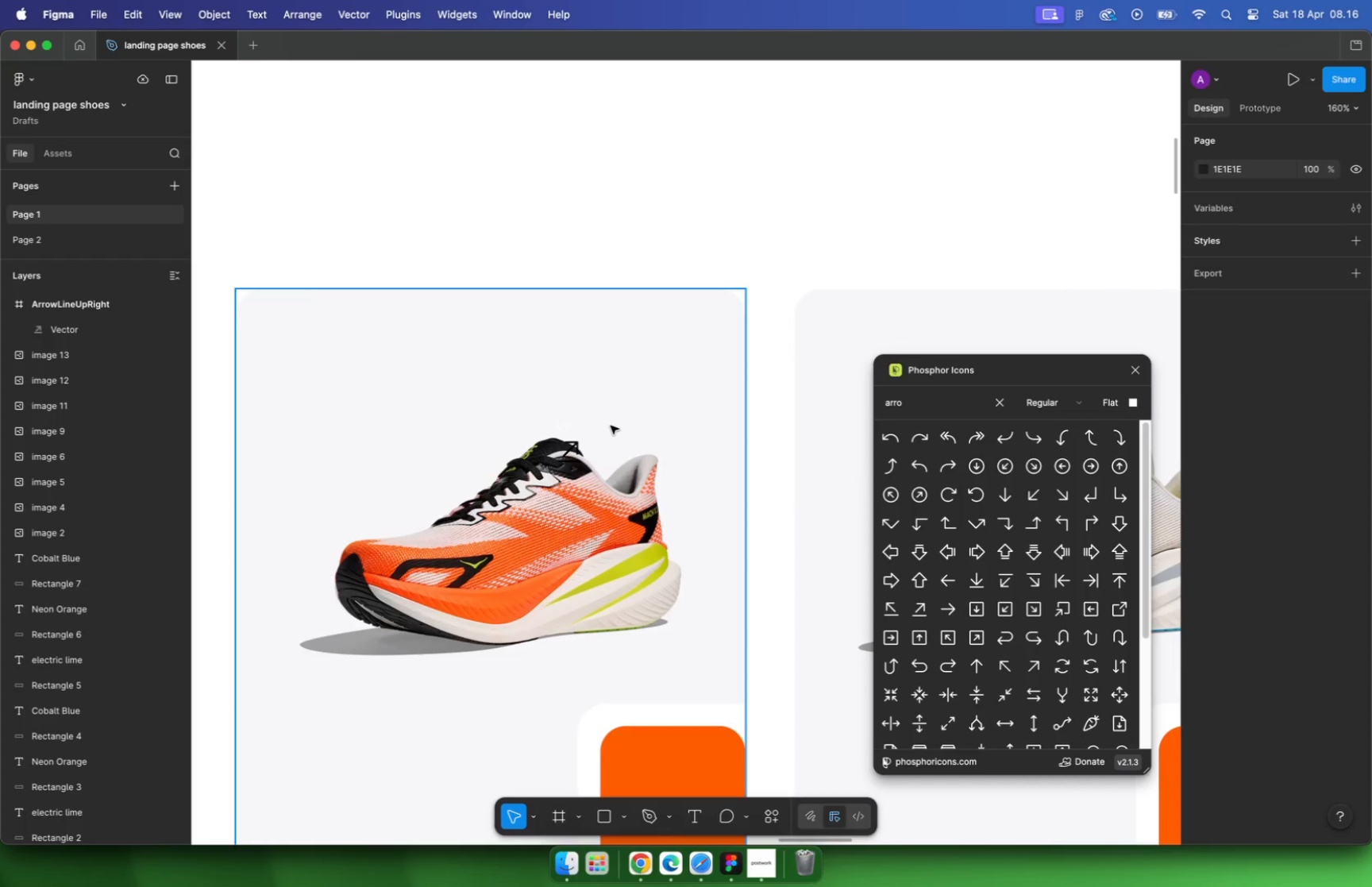 
hold_key(key=CommandLeft, duration=0.45)
scroll: coordinate [551, 346], scroll_direction: down, amount: 9.0
 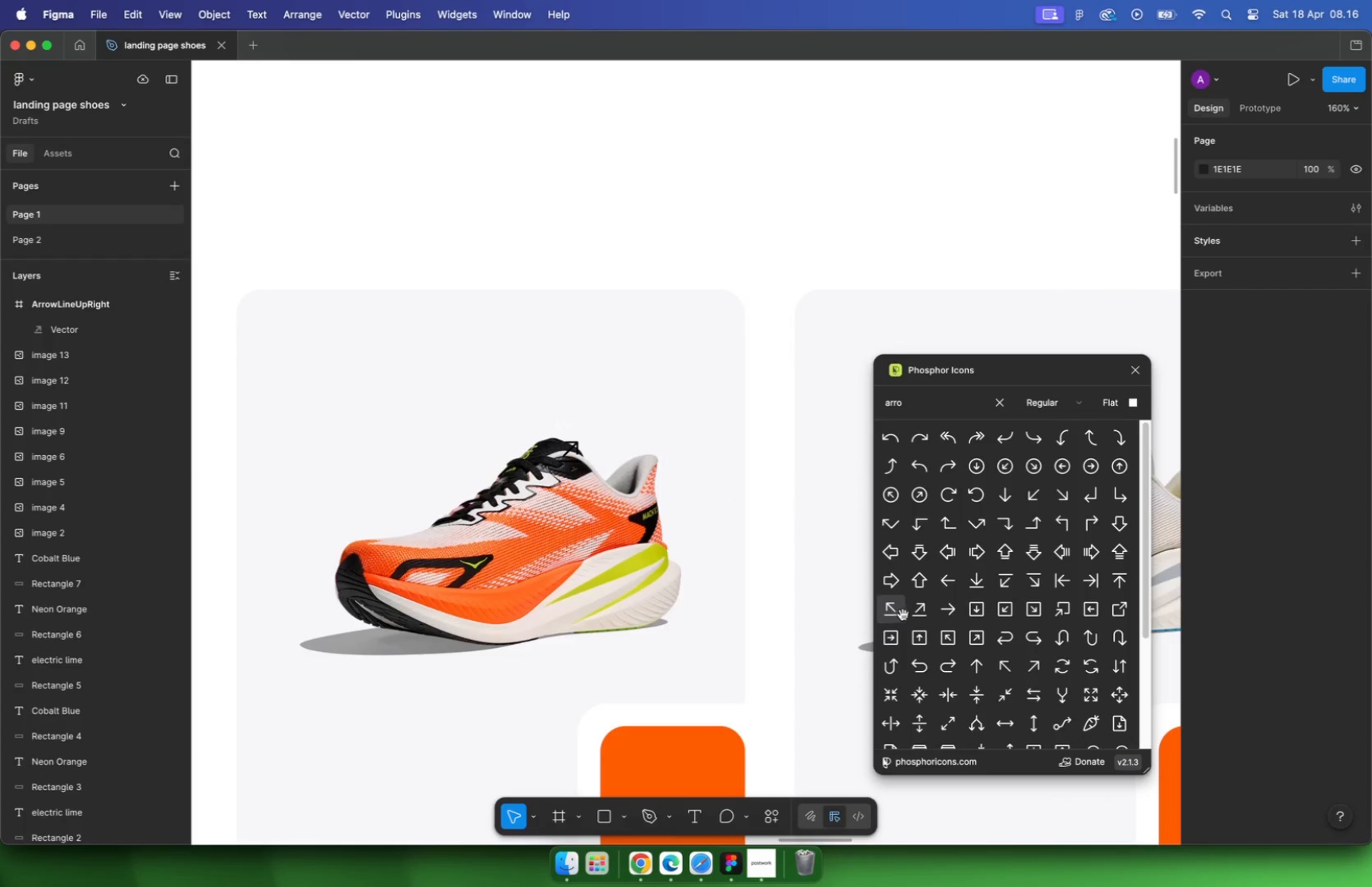 
left_click_drag(start_coordinate=[619, 395], to_coordinate=[1084, 276])
 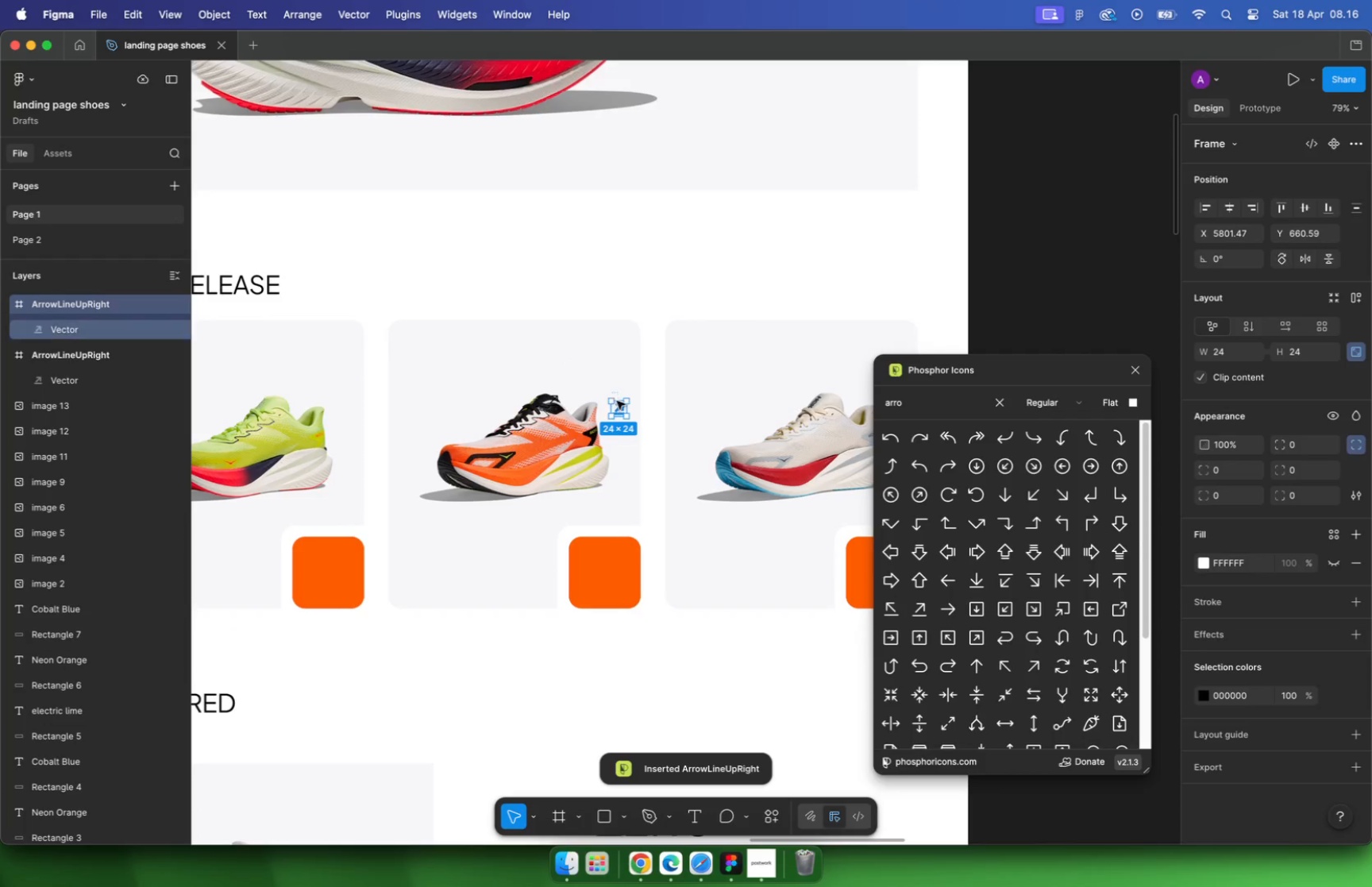 
left_click([1093, 259])
 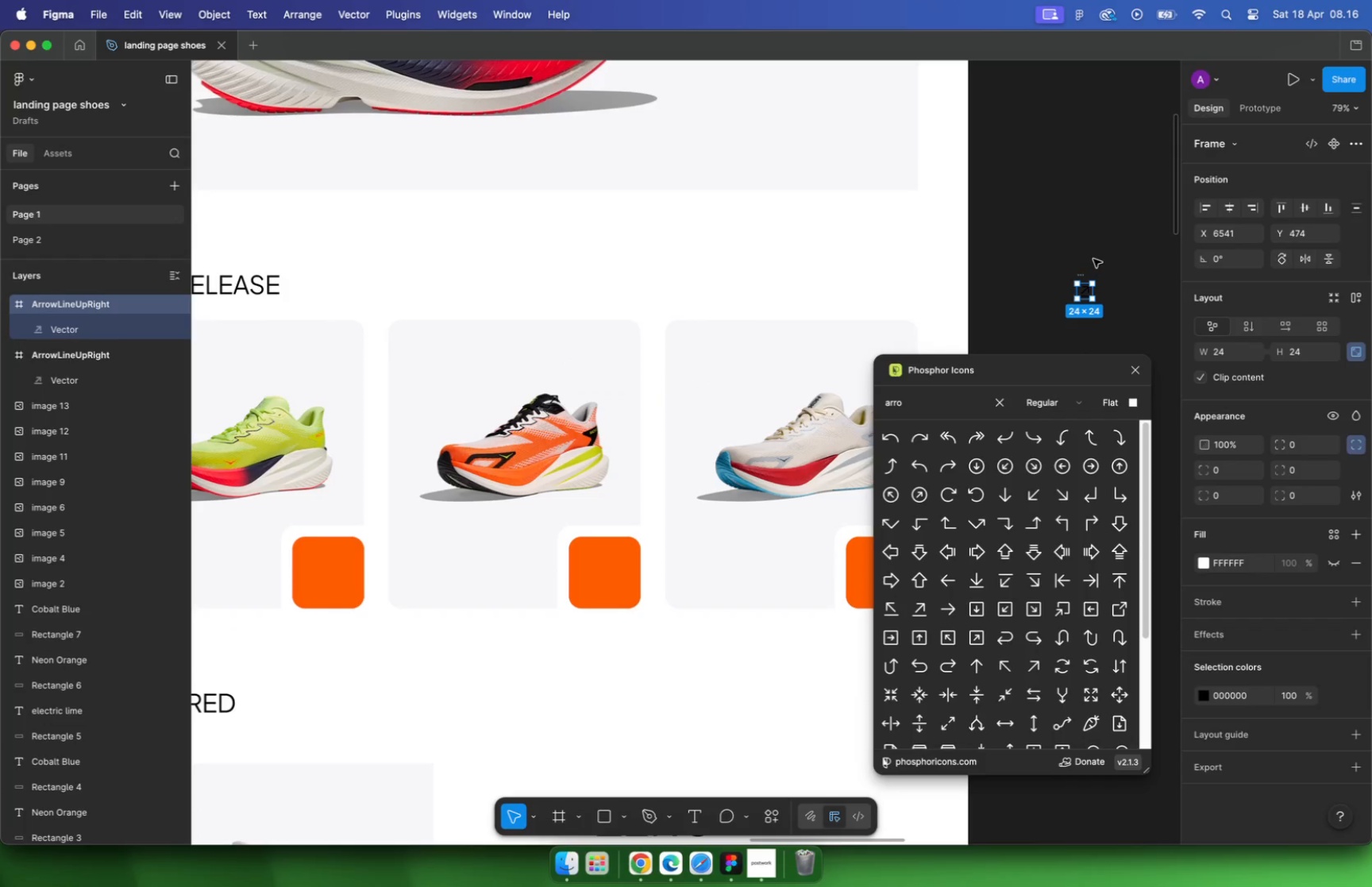 
left_click_drag(start_coordinate=[1085, 277], to_coordinate=[327, 543])
 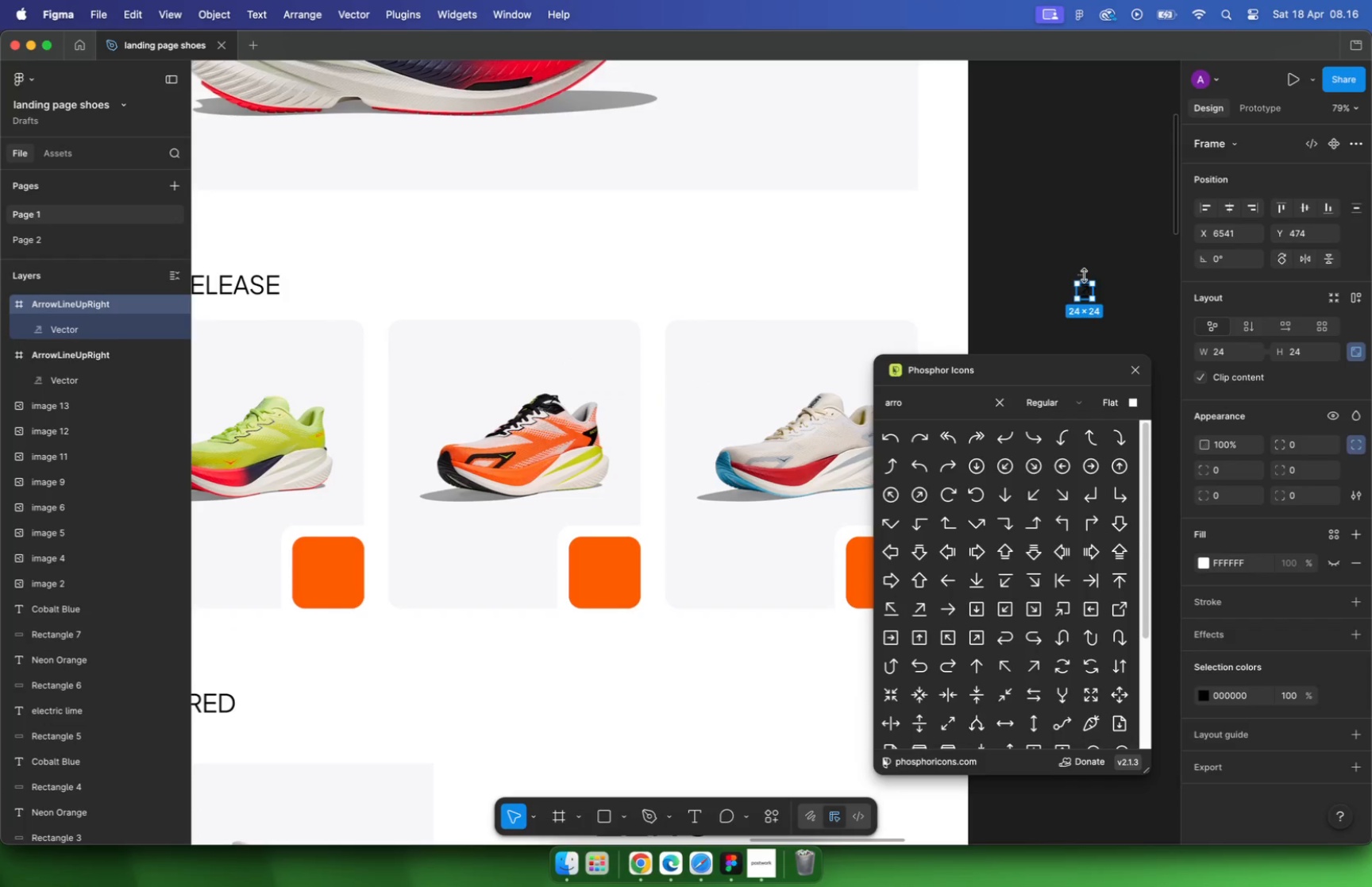 
hold_key(key=CommandLeft, duration=3.22)
scroll: coordinate [499, 493], scroll_direction: down, amount: 17.0
 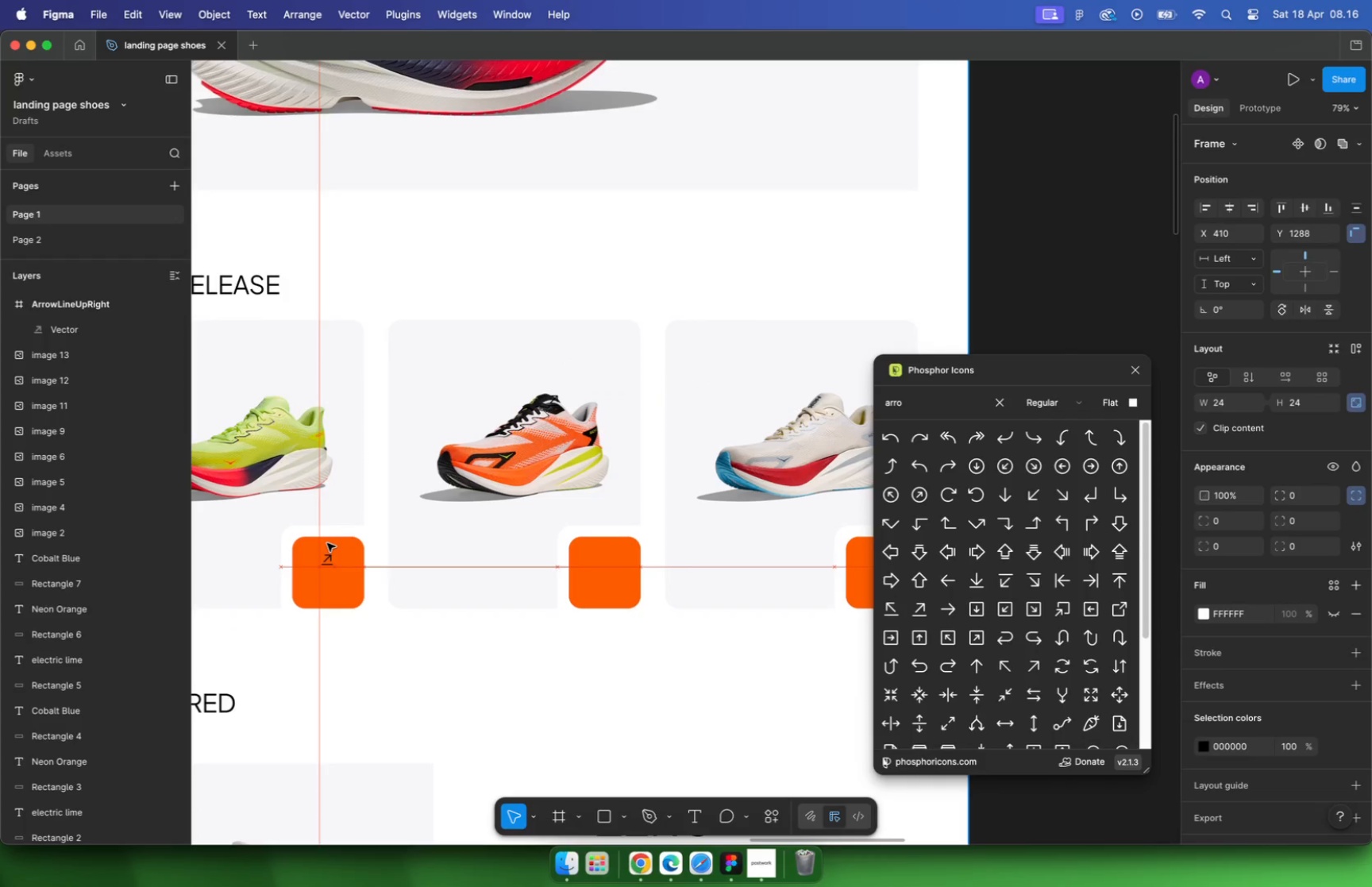 
scroll: coordinate [503, 509], scroll_direction: up, amount: 27.0
 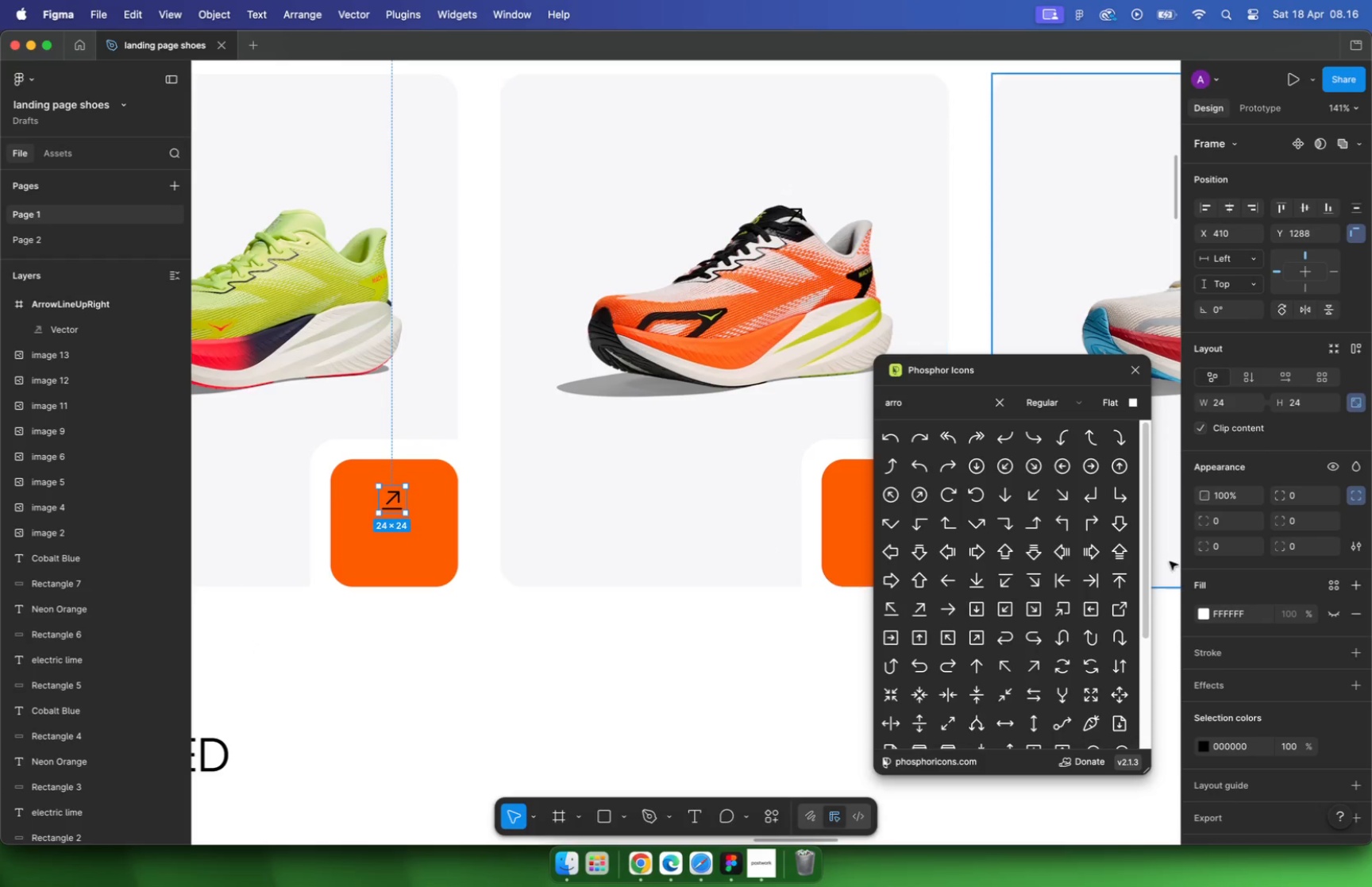 
left_click([1355, 399])
 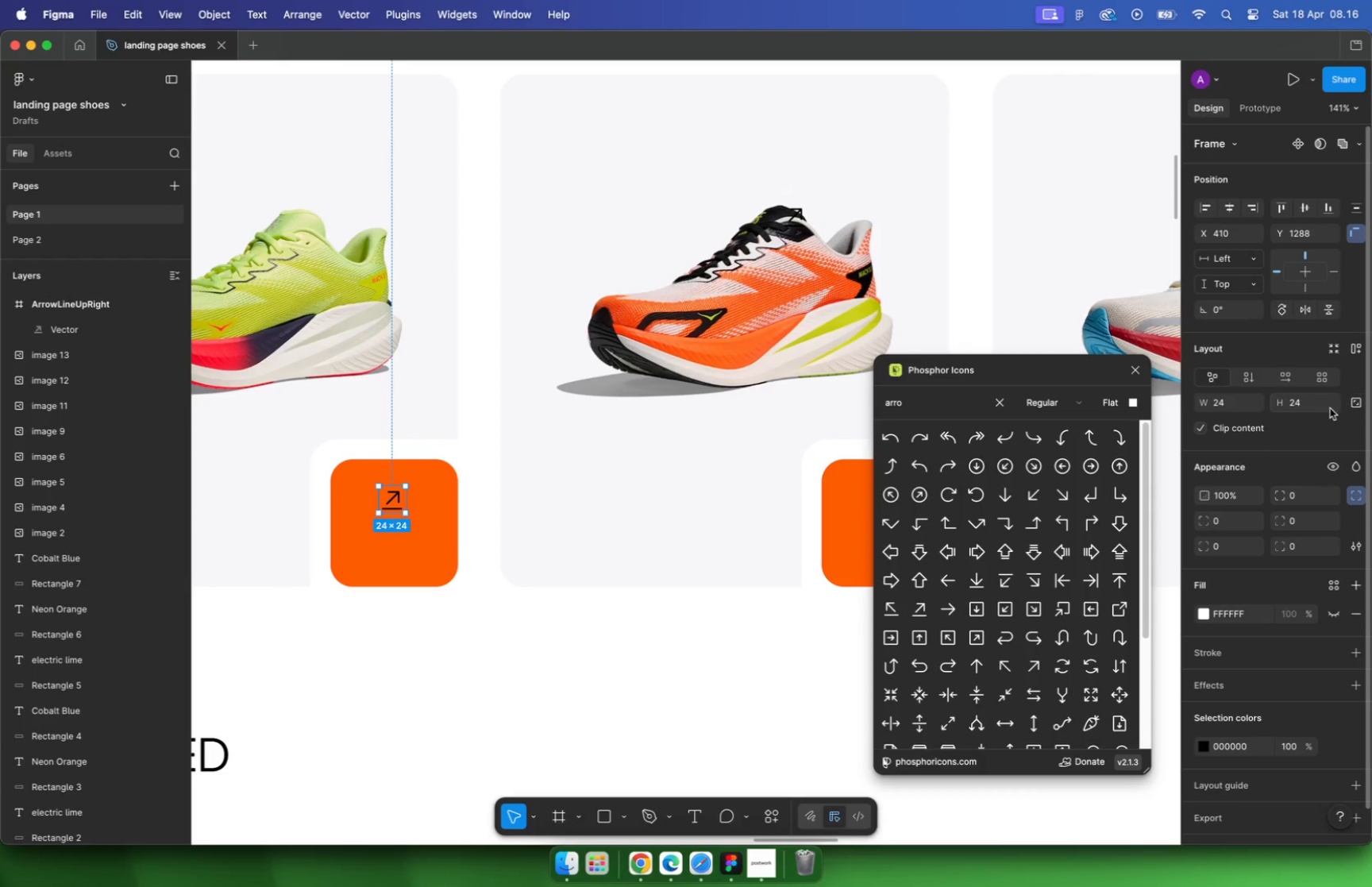 
left_click([1358, 403])
 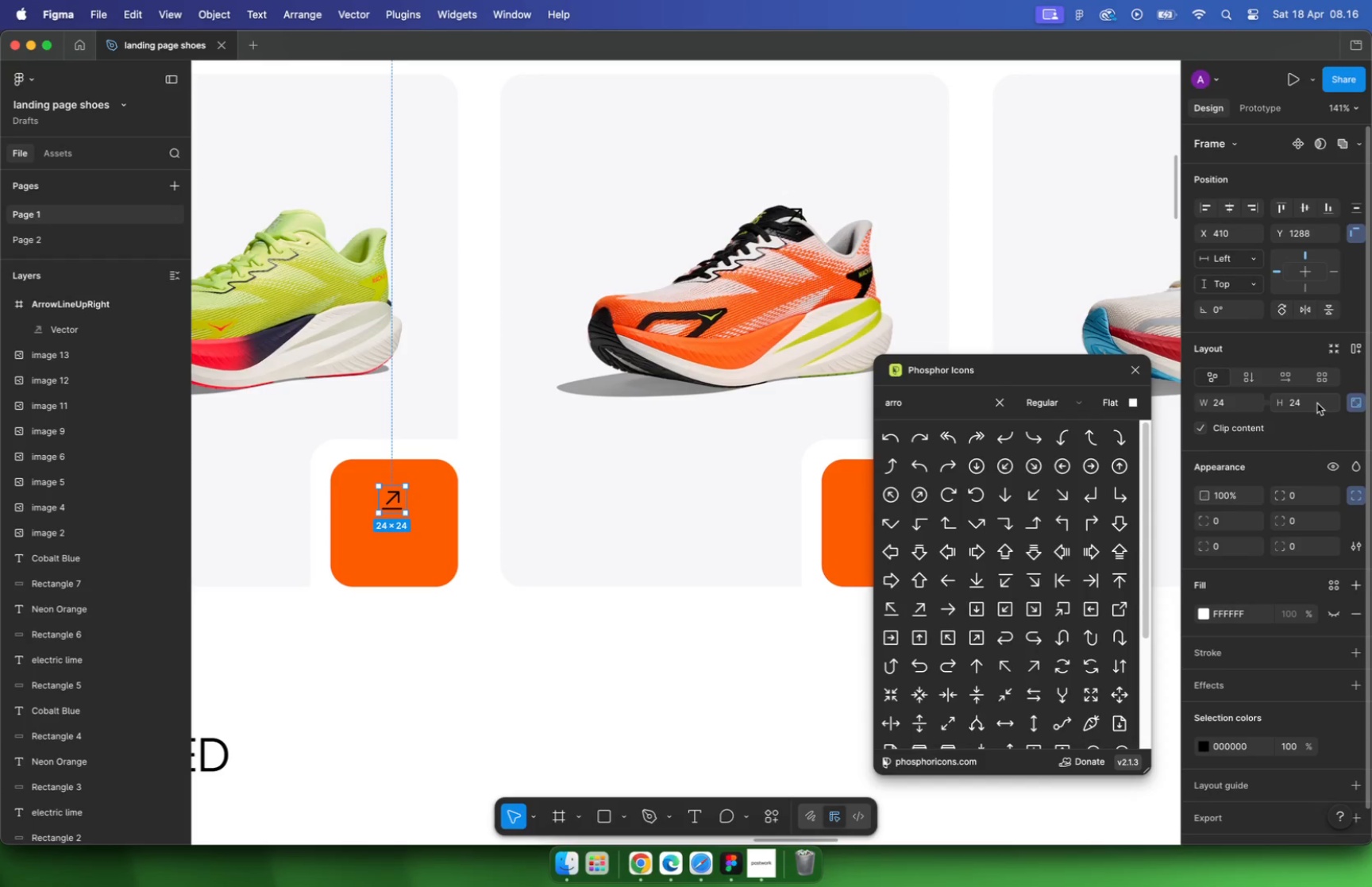 
left_click([1313, 403])
 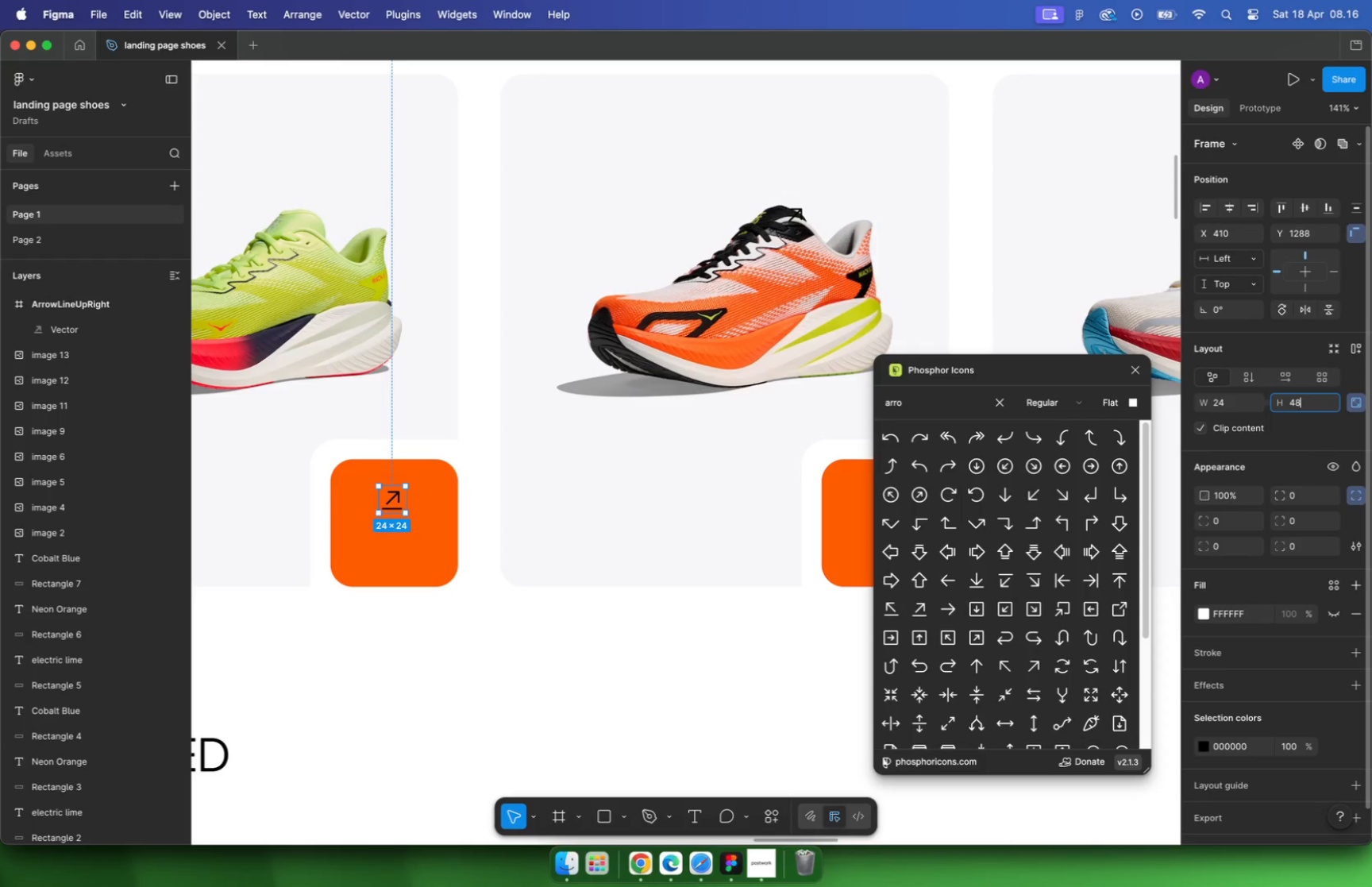 
type(48)
 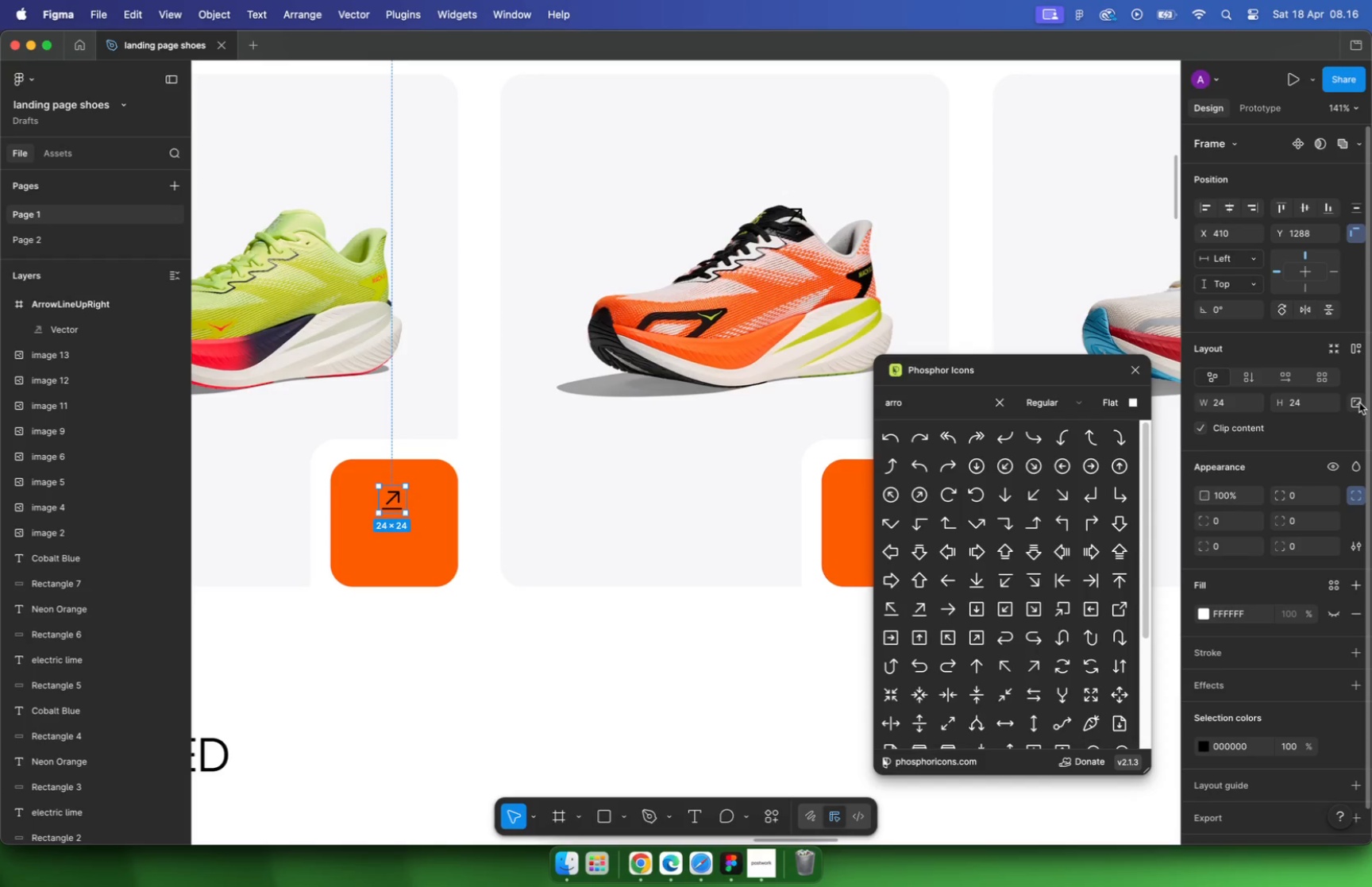 
key(Enter)
 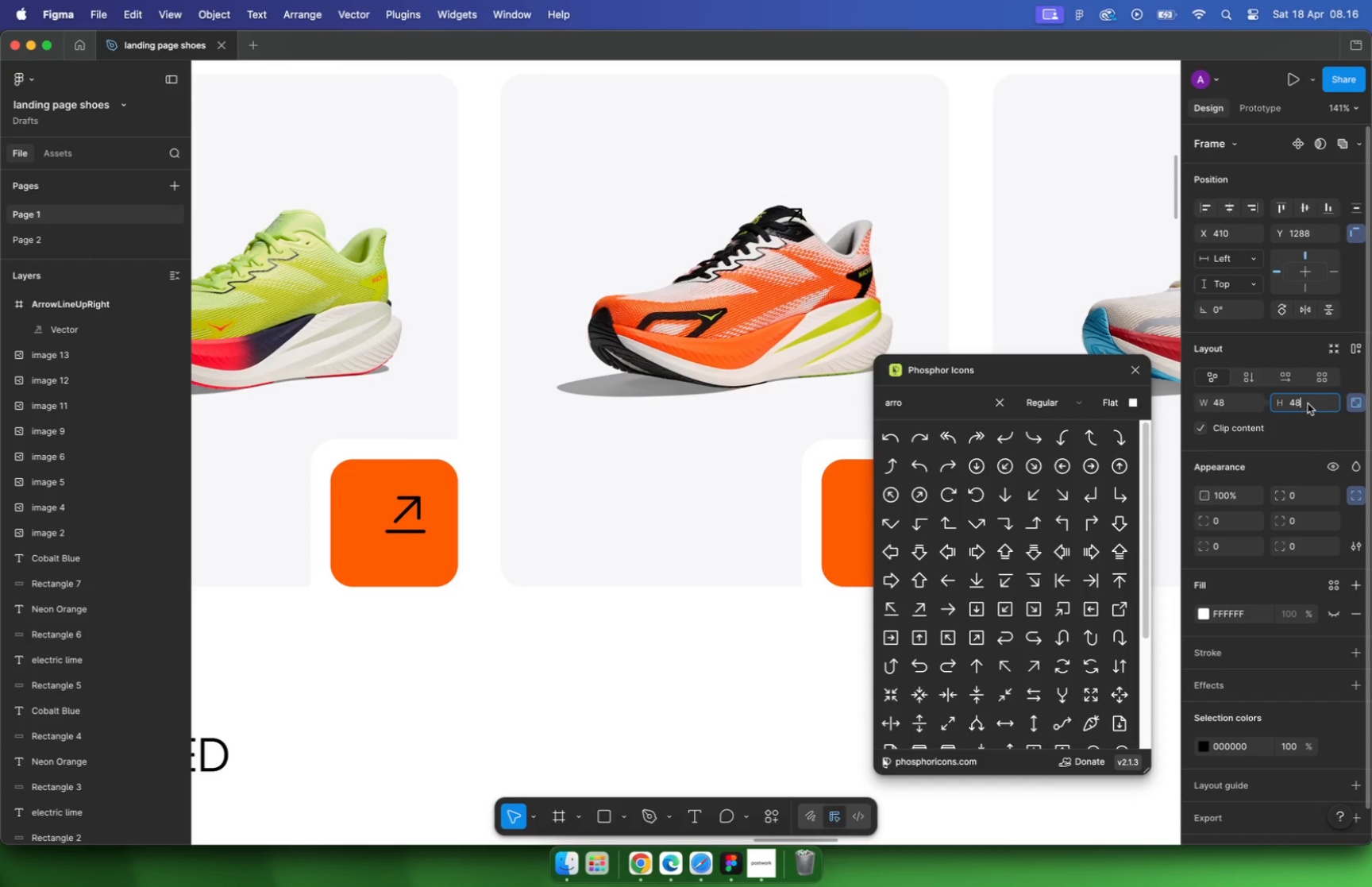 
type(72)
 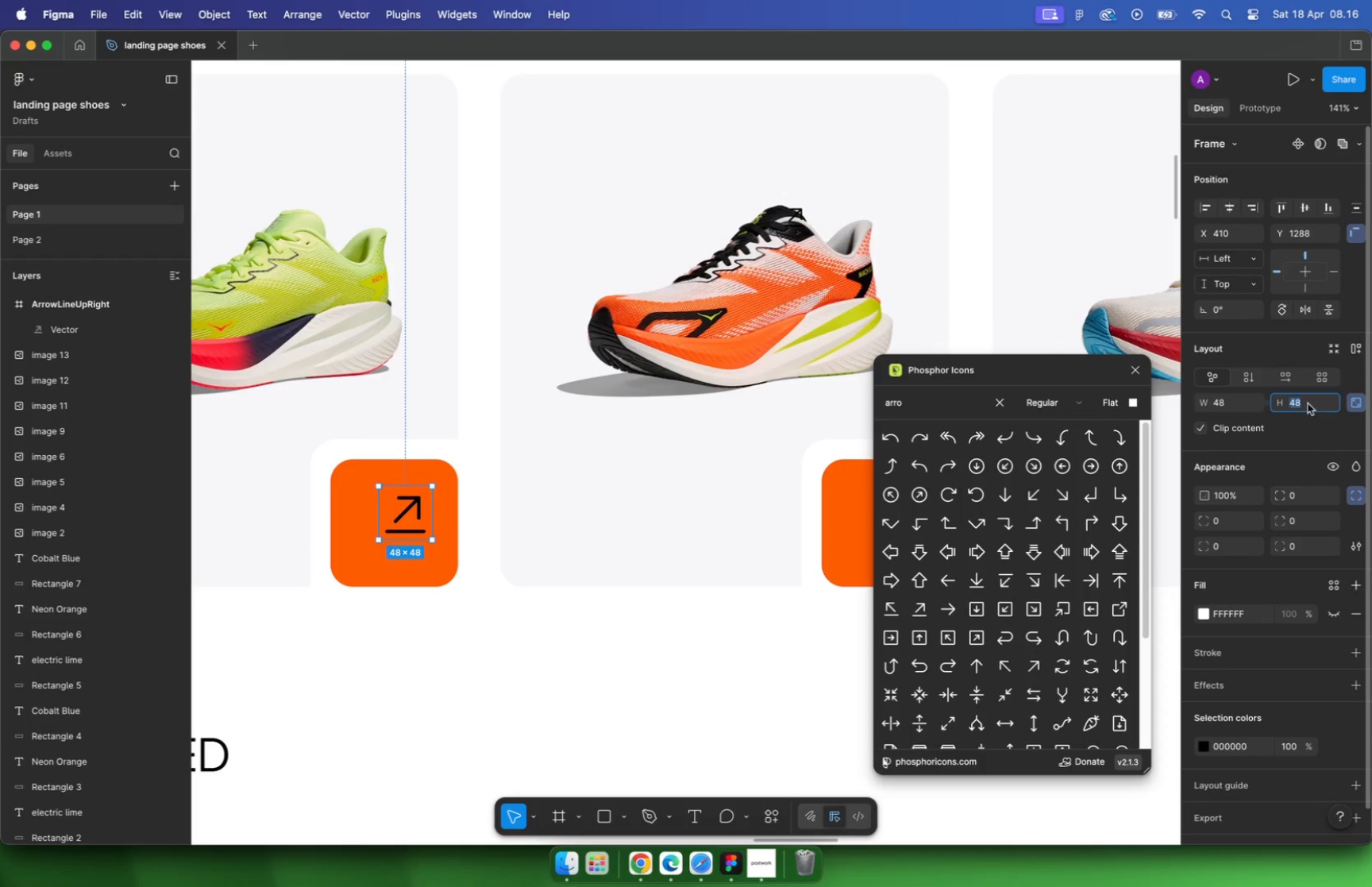 
key(Enter)
 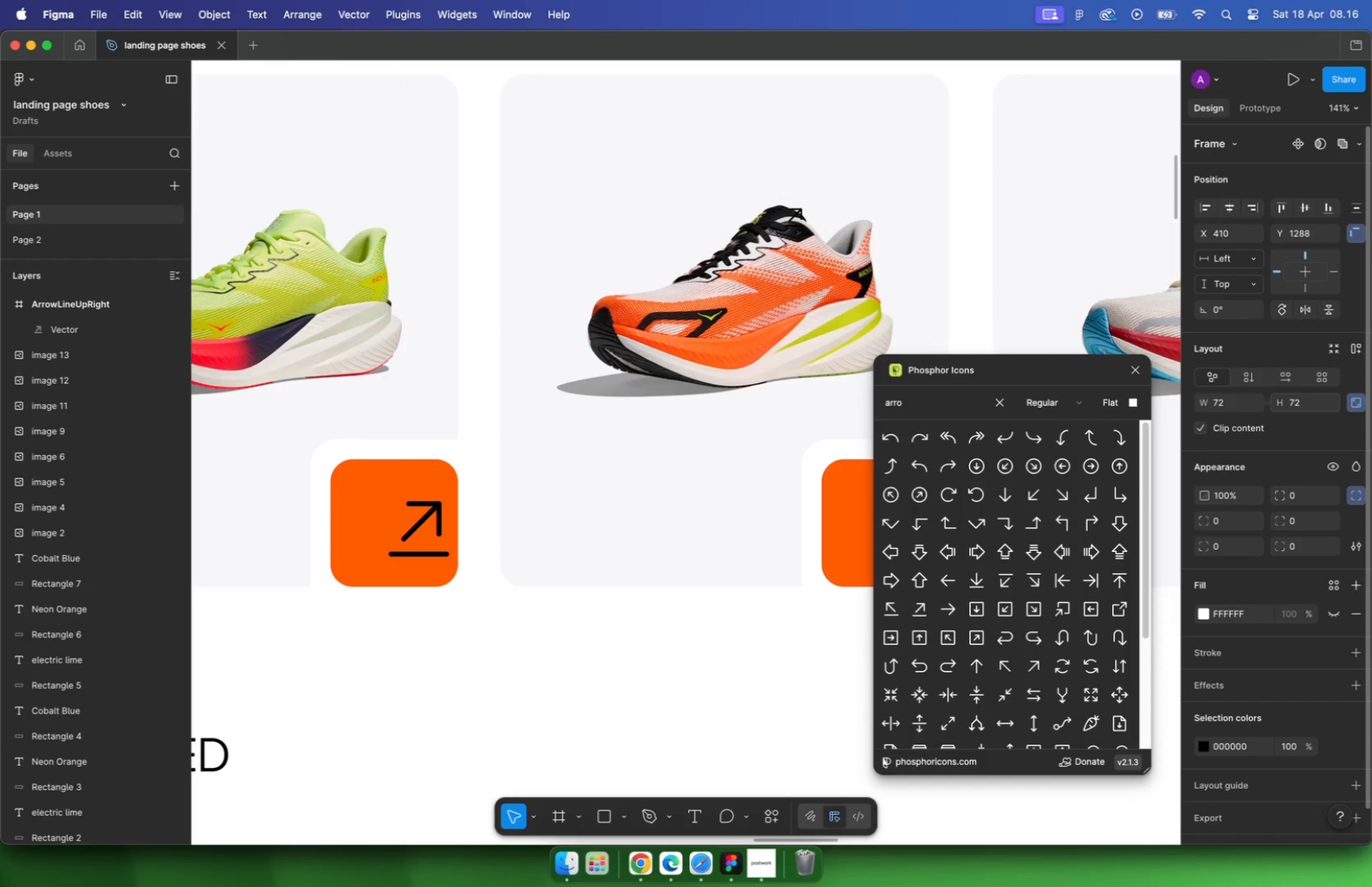 
hold_key(key=ShiftLeft, duration=1.27)
left_click([350, 512])
 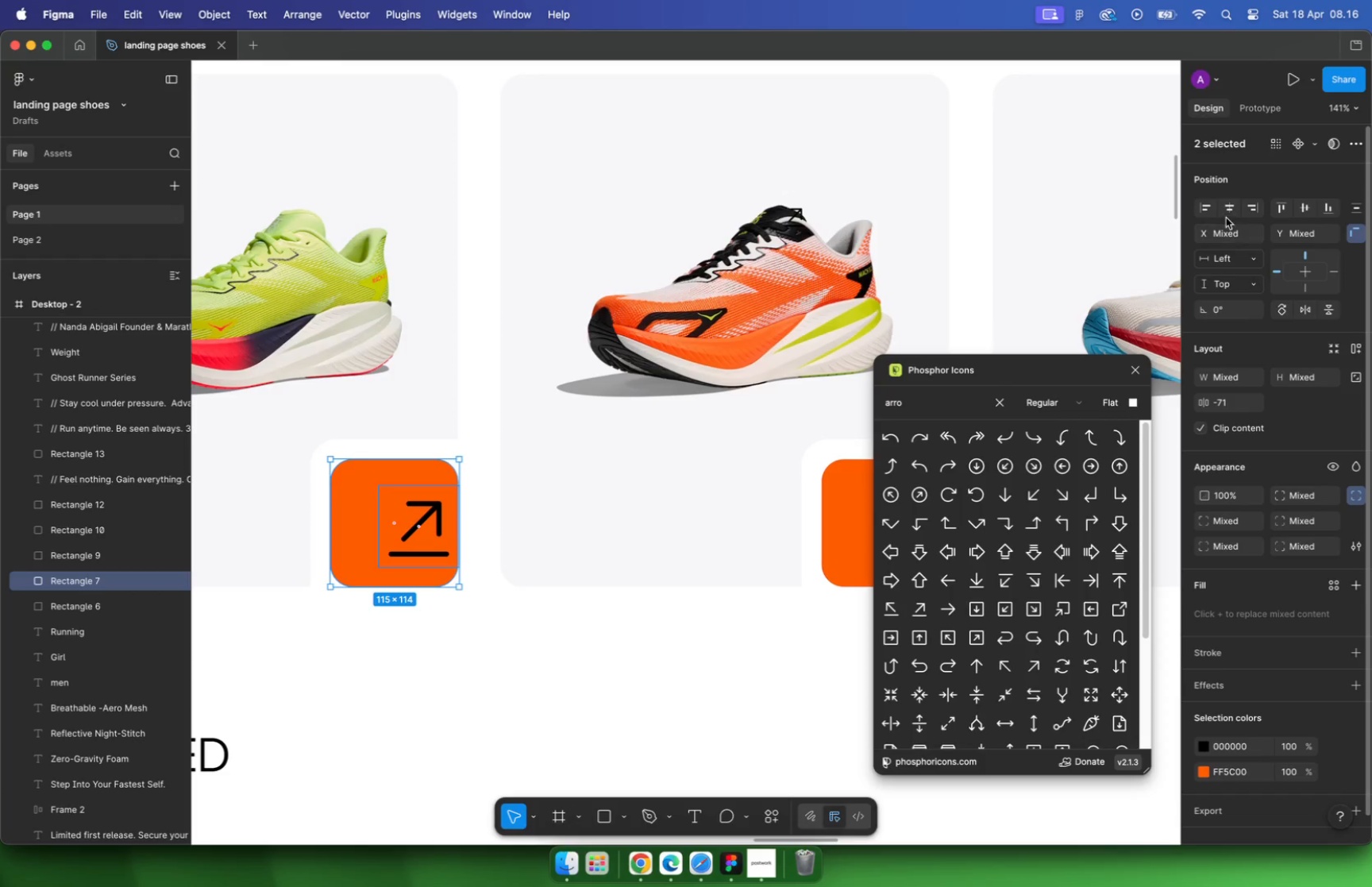 
left_click([1208, 209])
 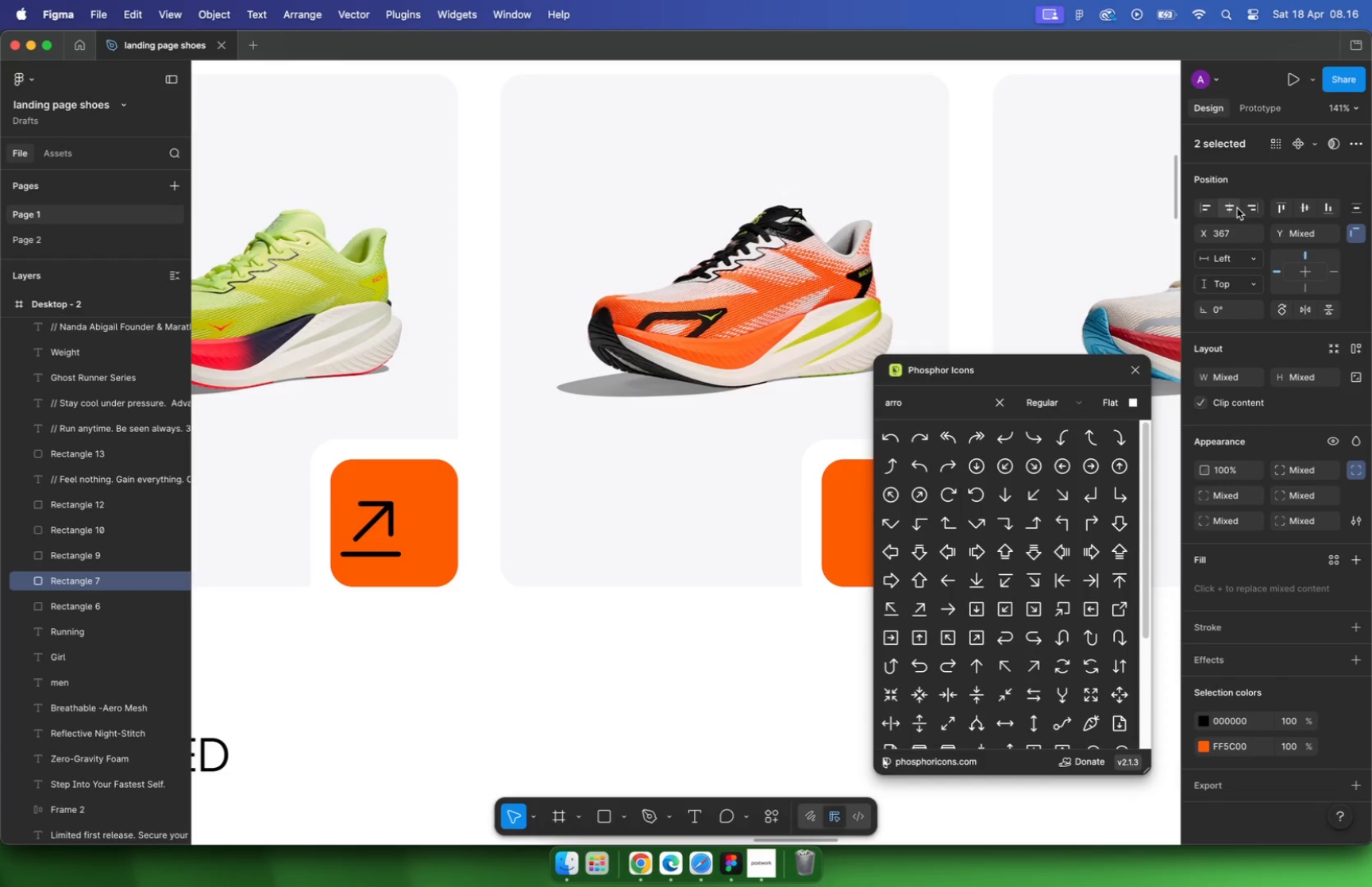 
left_click([1231, 208])
 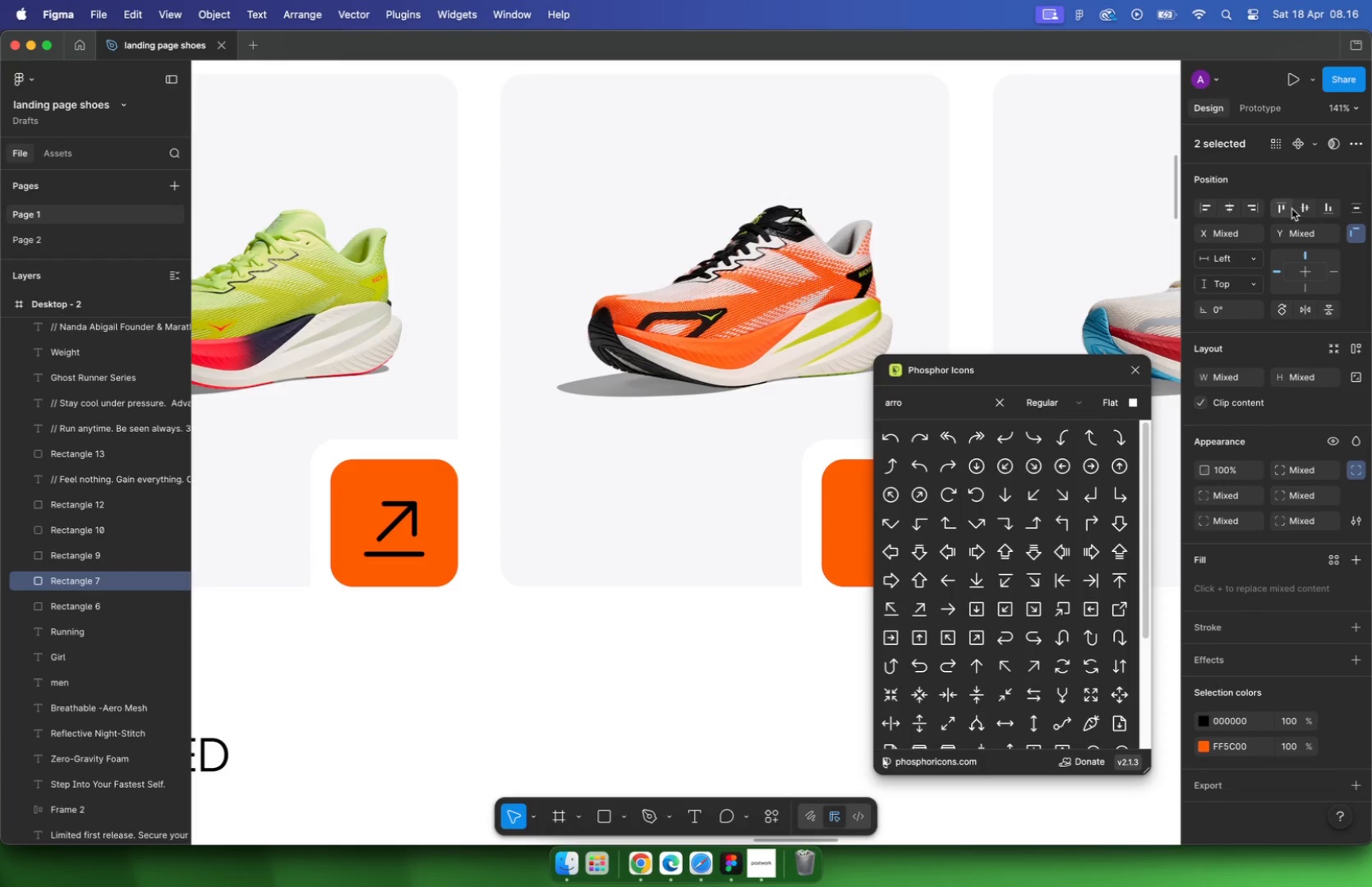 
left_click([1302, 209])
 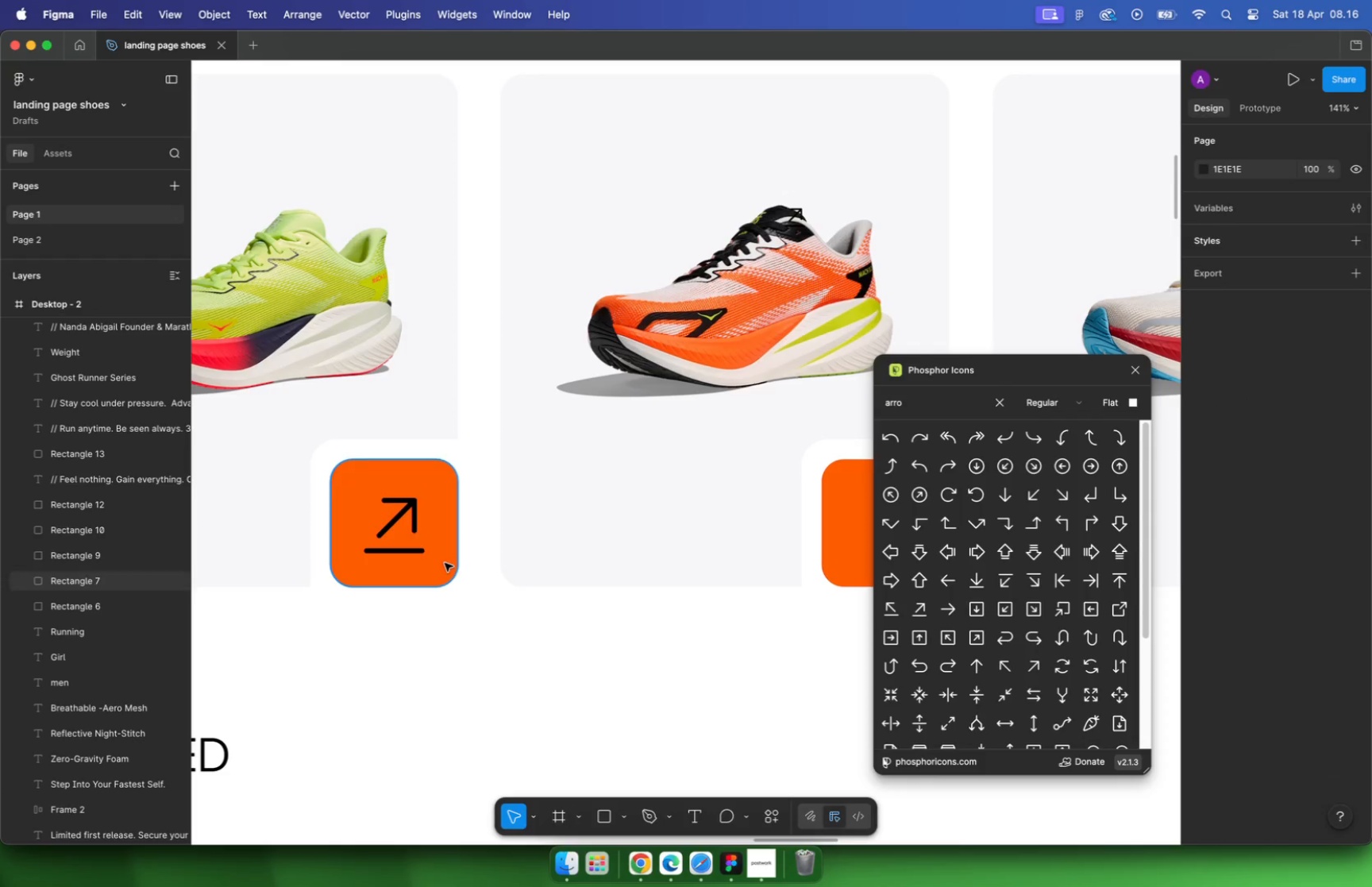 
left_click([403, 522])
 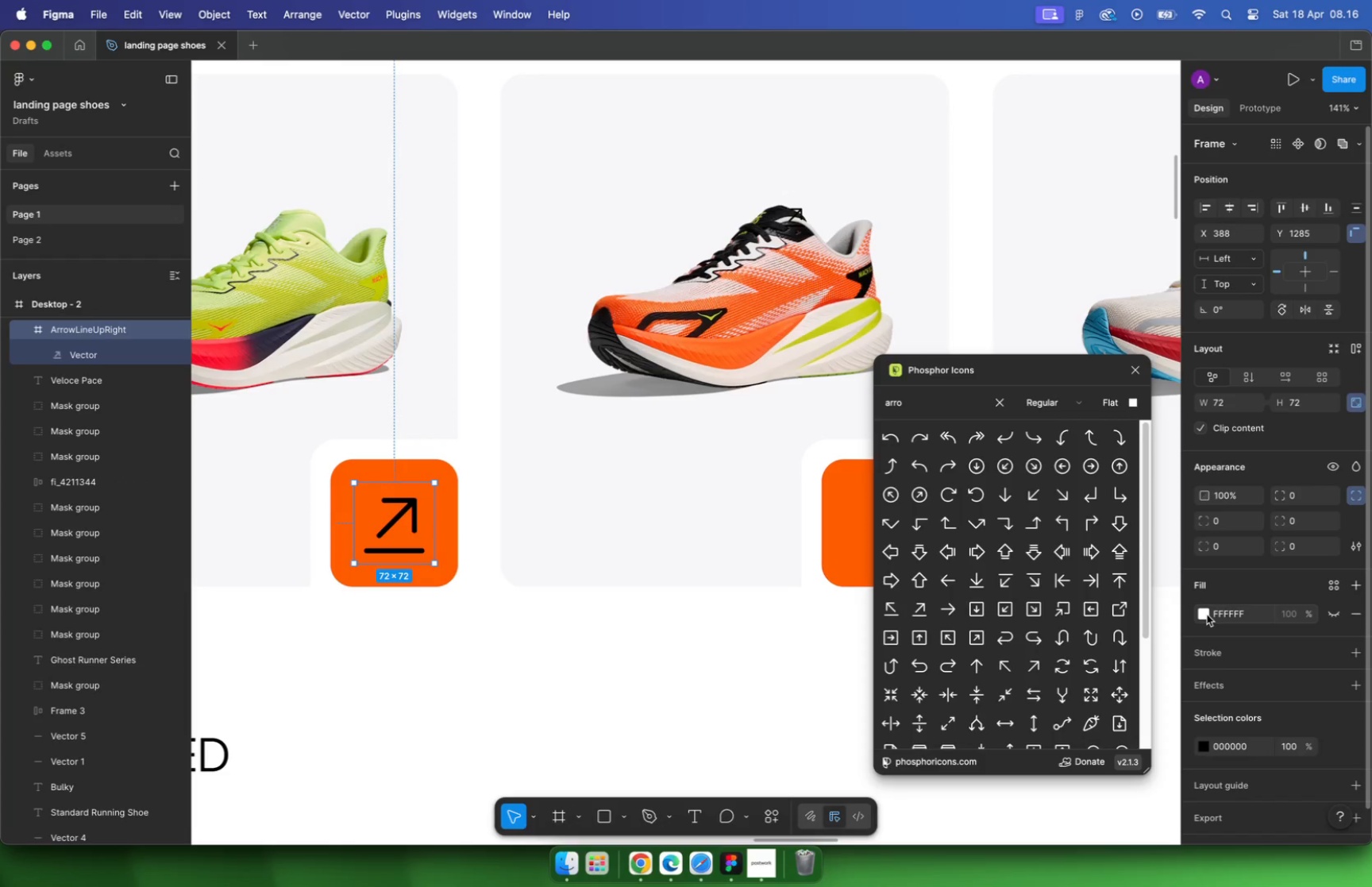 
left_click([1201, 750])
 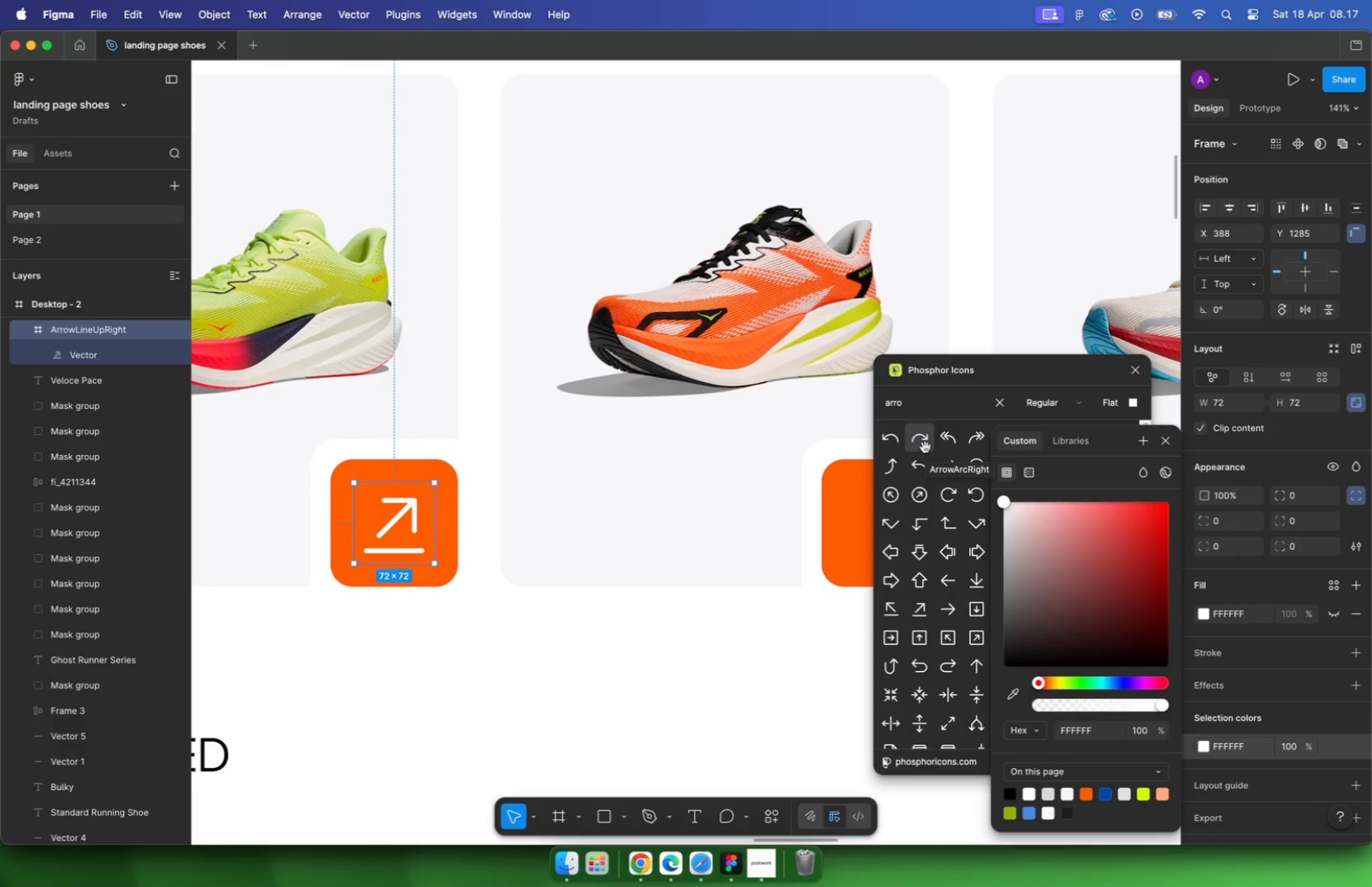 
left_click_drag(start_coordinate=[1028, 527], to_coordinate=[926, 447])
 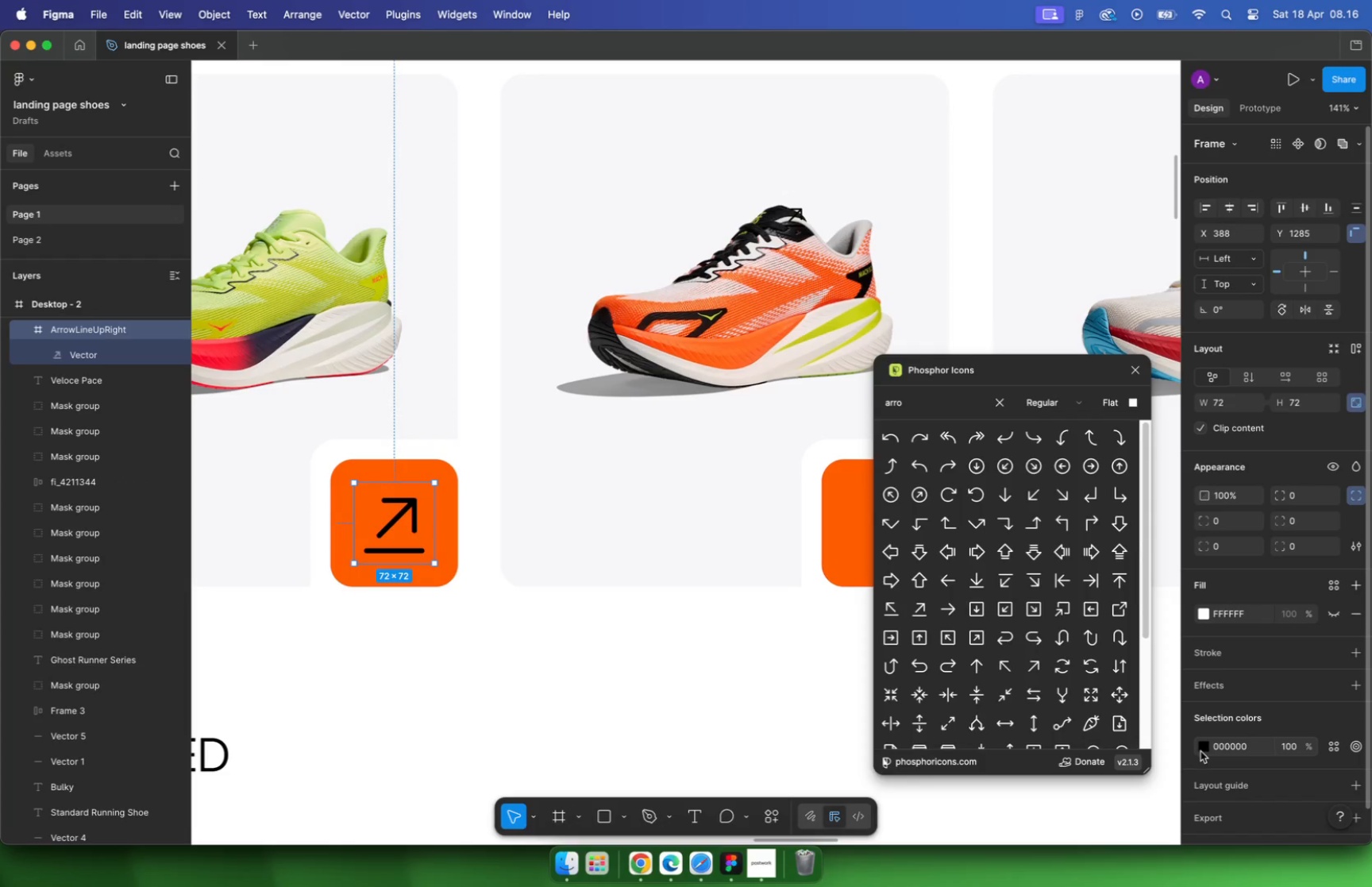 
wait(17.23)
 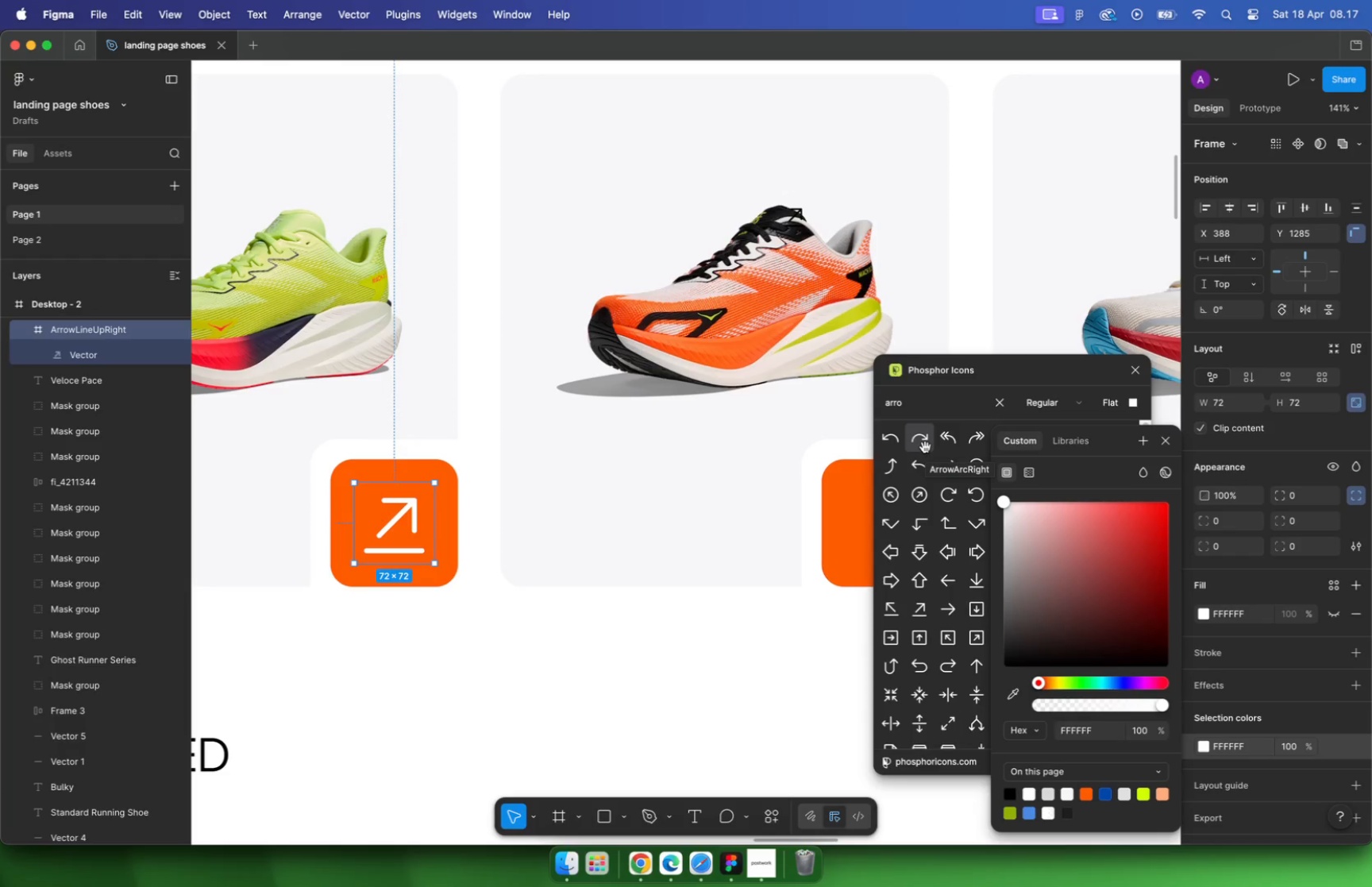 
hold_key(key=CommandLeft, duration=0.31)
scroll: coordinate [576, 557], scroll_direction: down, amount: 5.0
 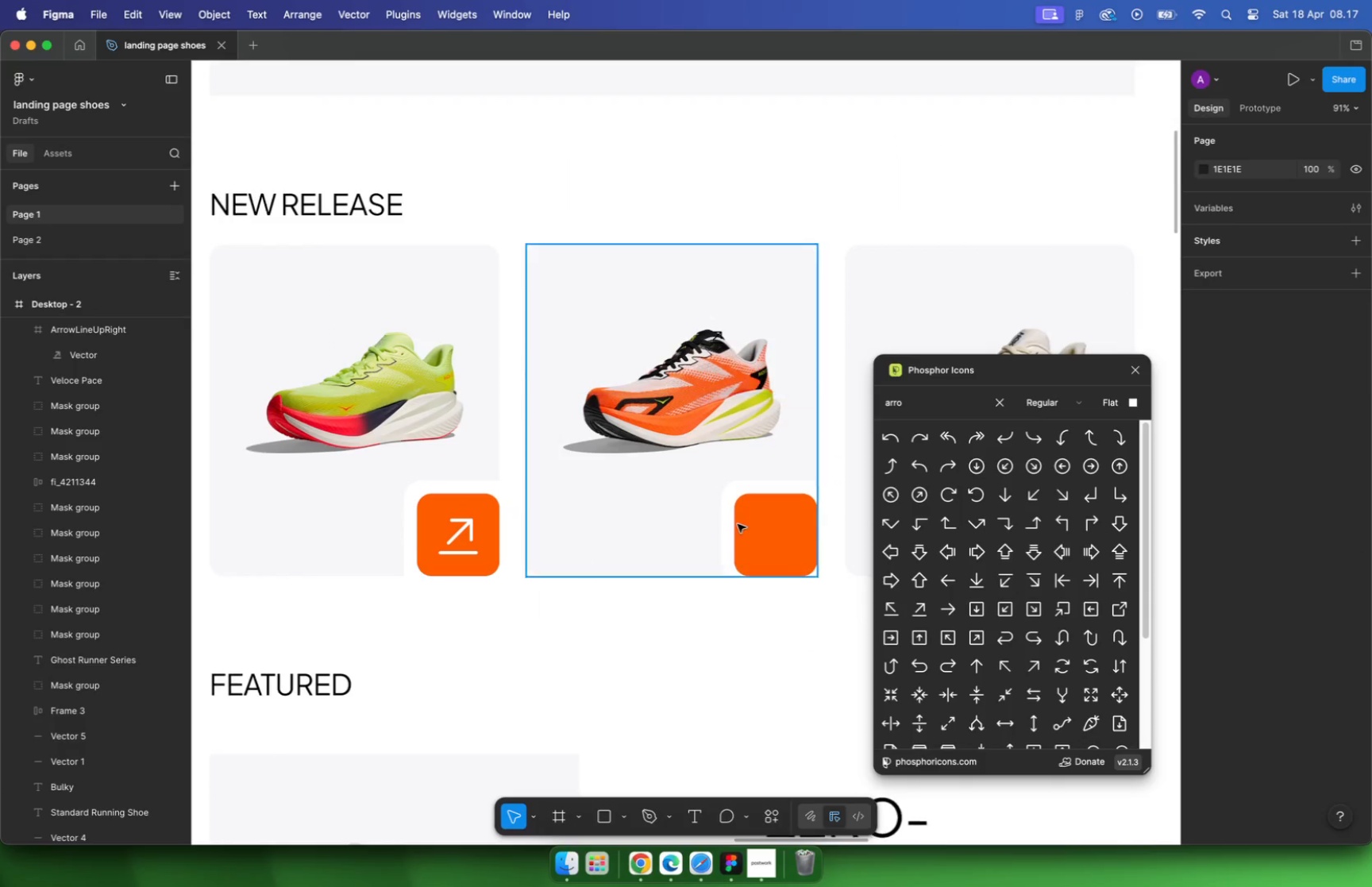 
left_click([1135, 368])
 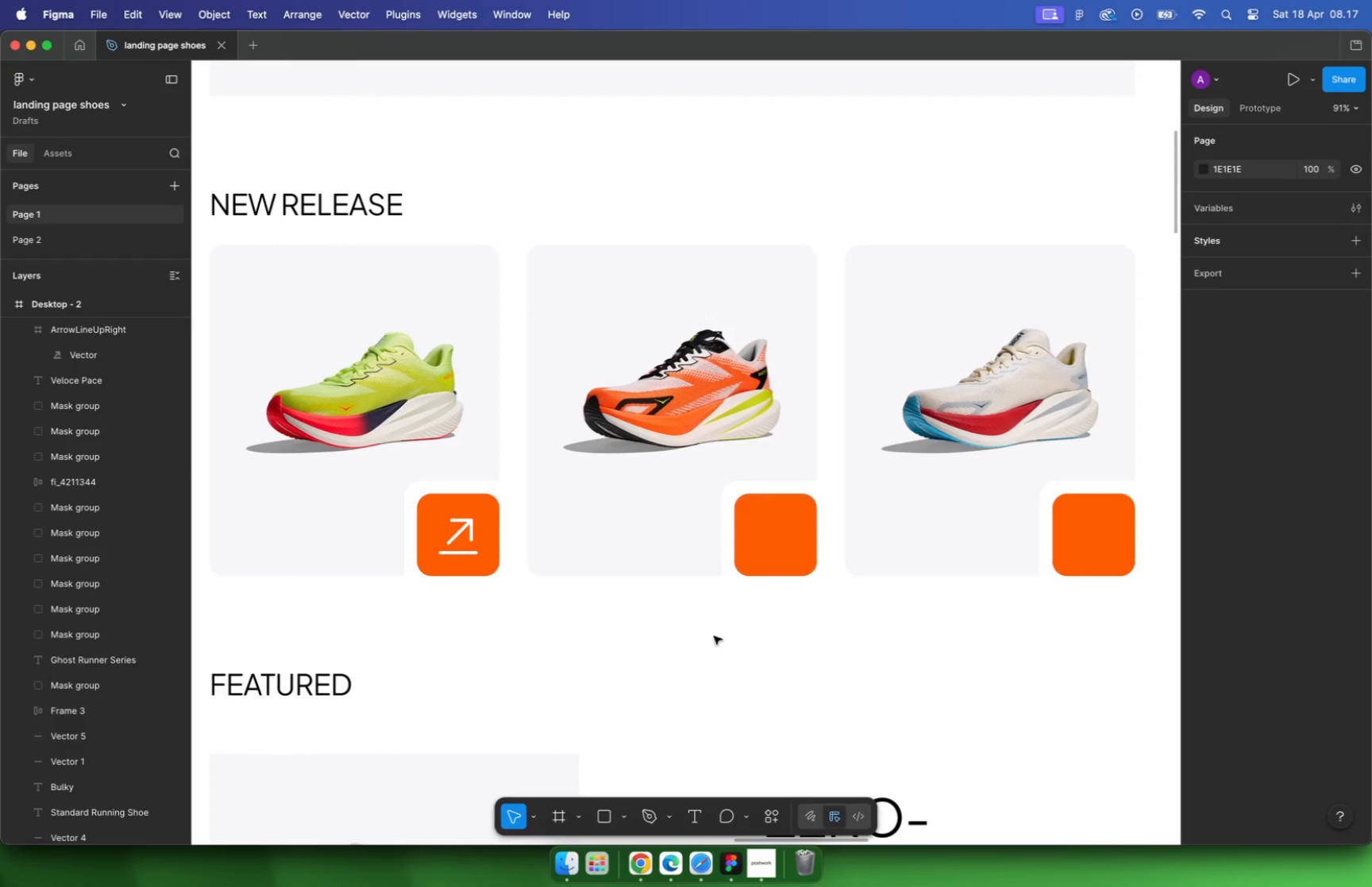 
left_click([704, 666])
 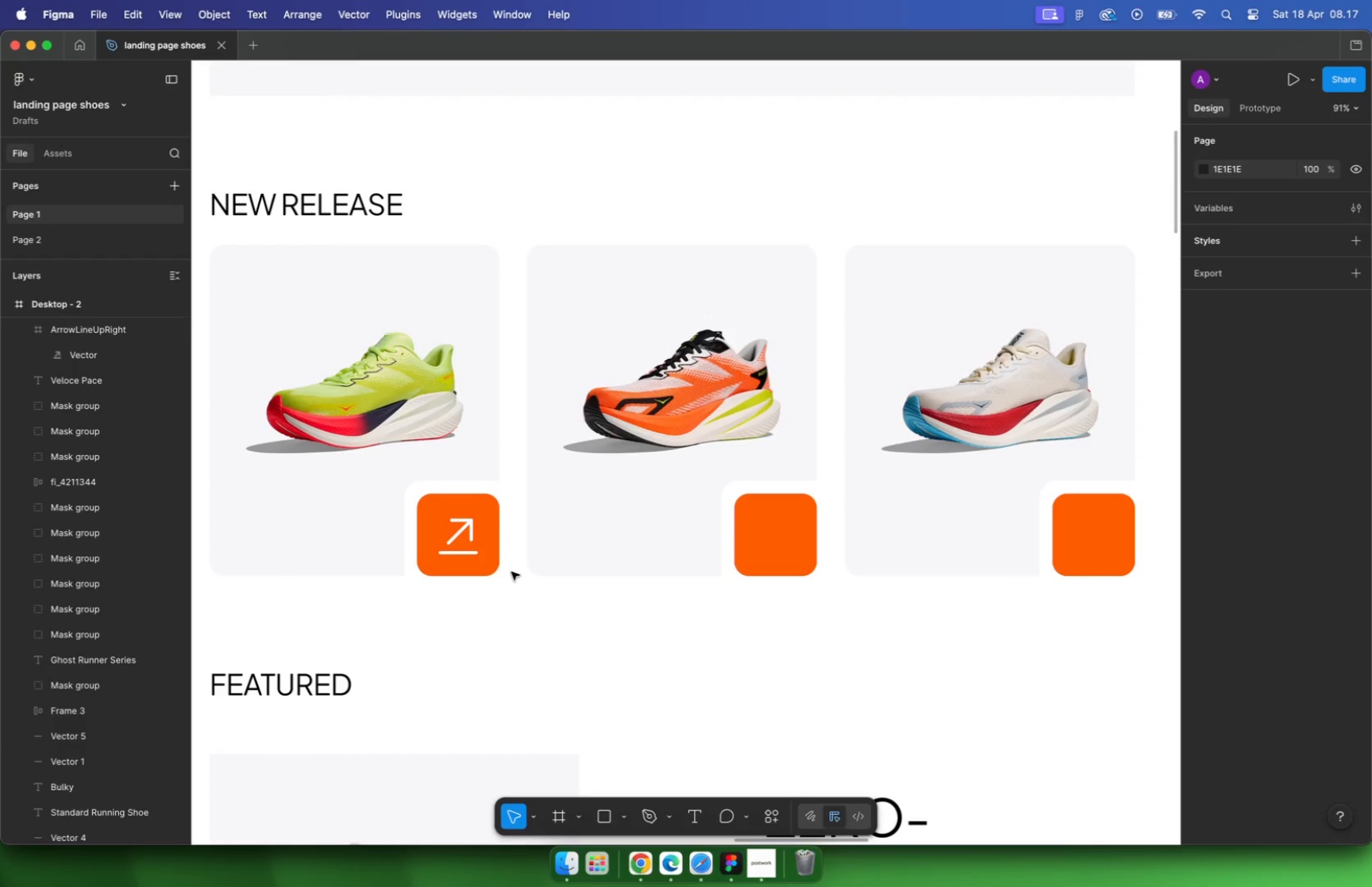 
left_click([457, 531])
 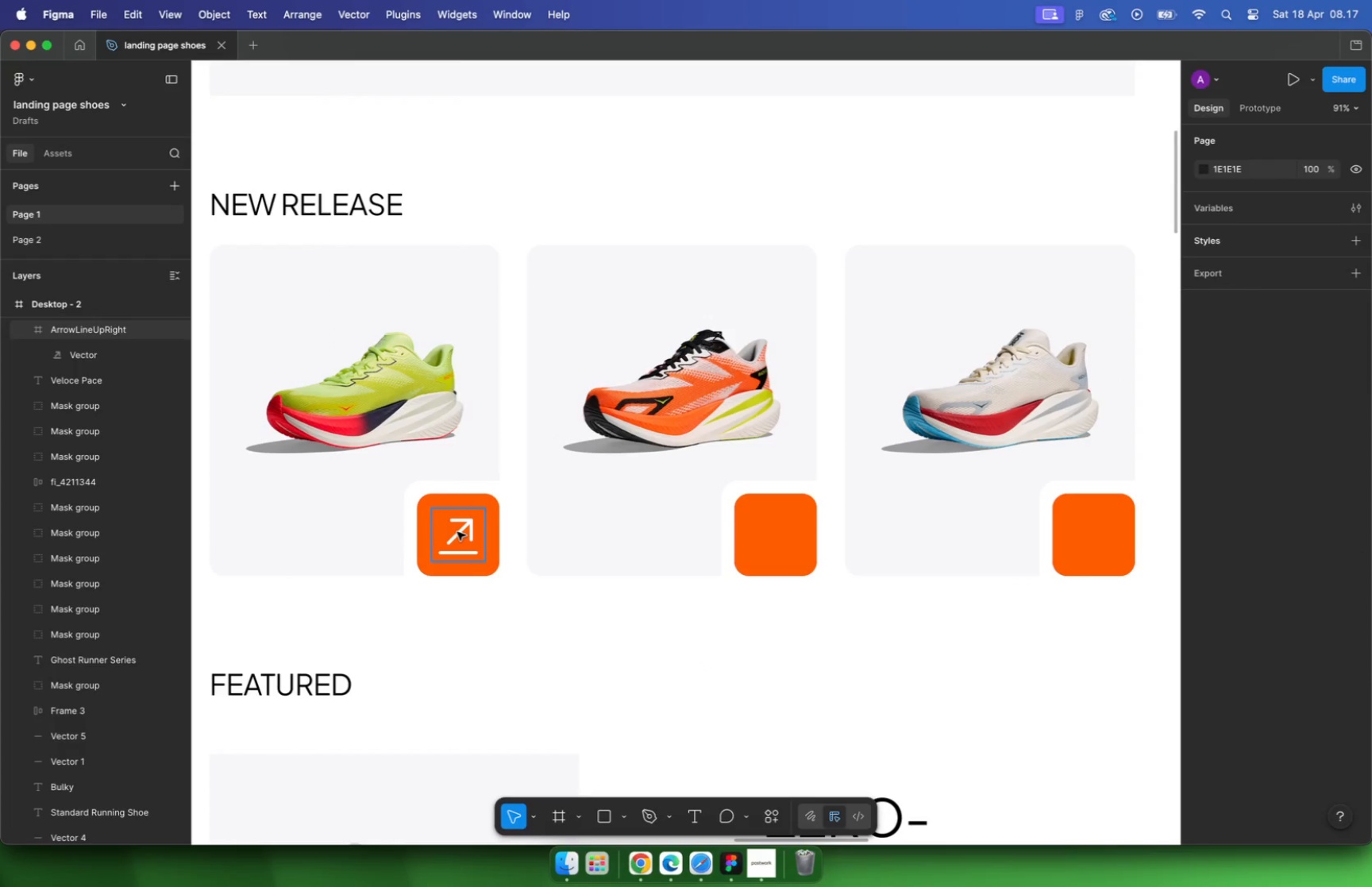 
hold_key(key=OptionLeft, duration=1.19)
 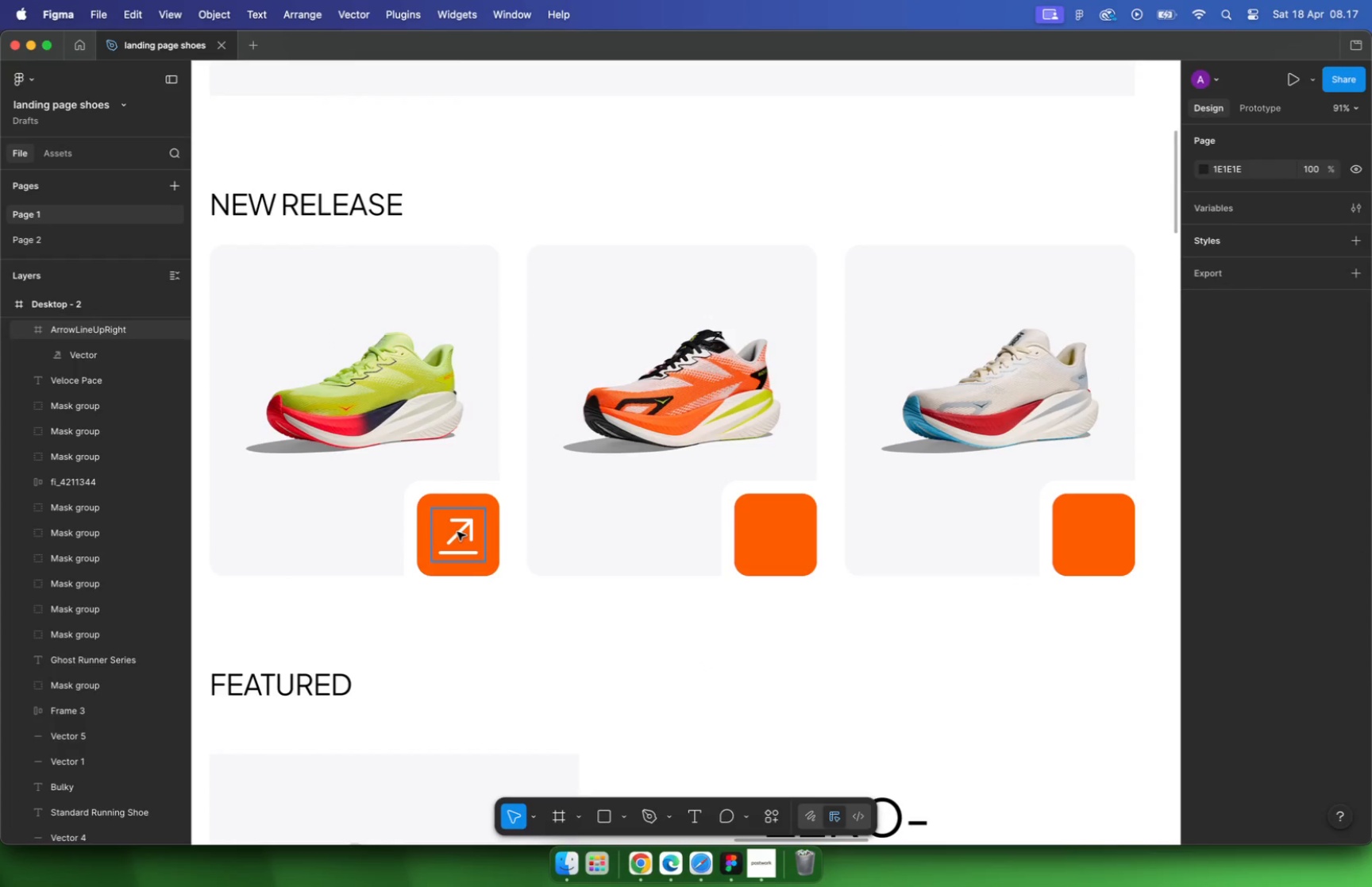 
left_click_drag(start_coordinate=[462, 534], to_coordinate=[778, 540])
 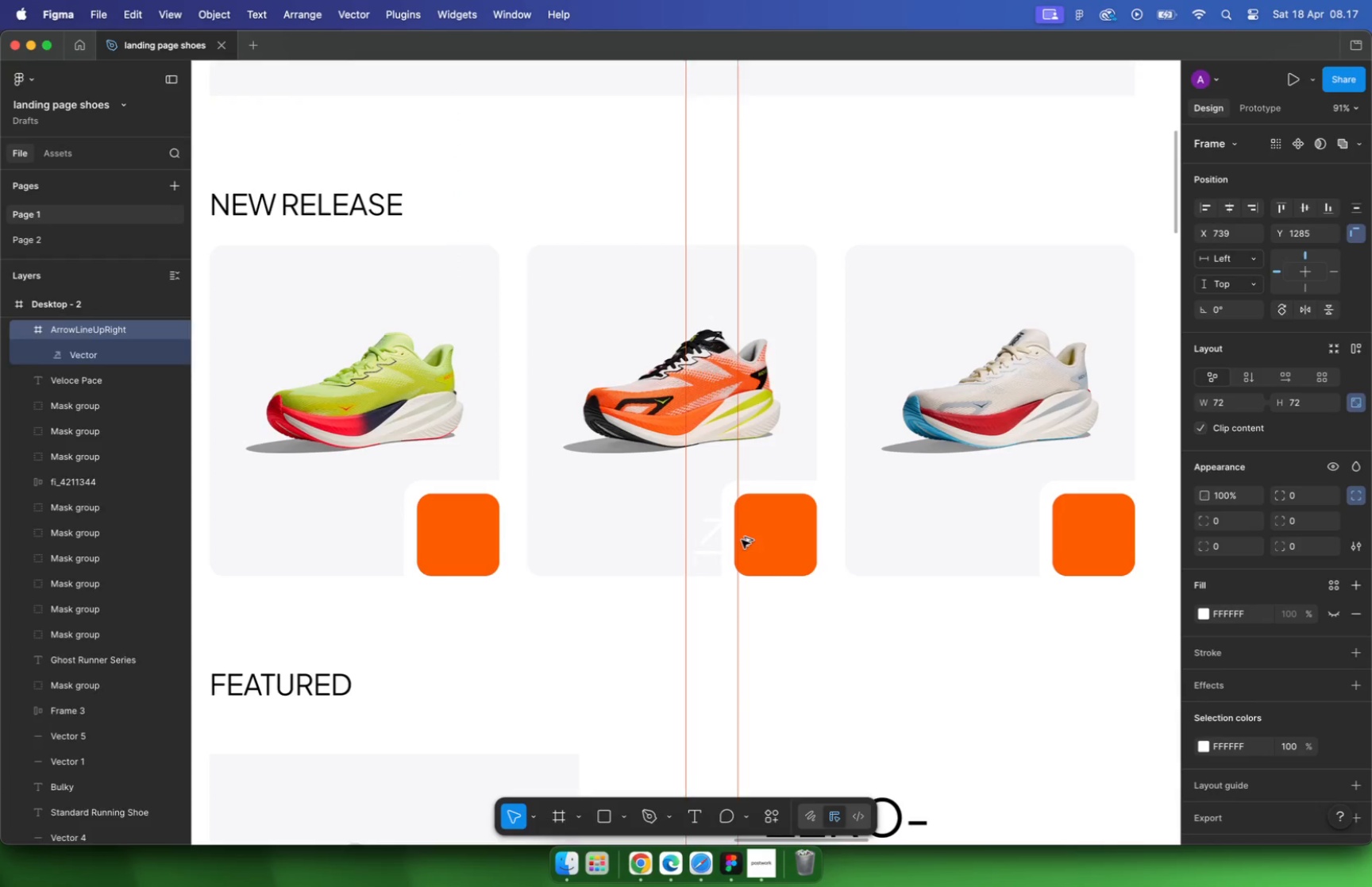 
hold_key(key=ShiftLeft, duration=2.24)
 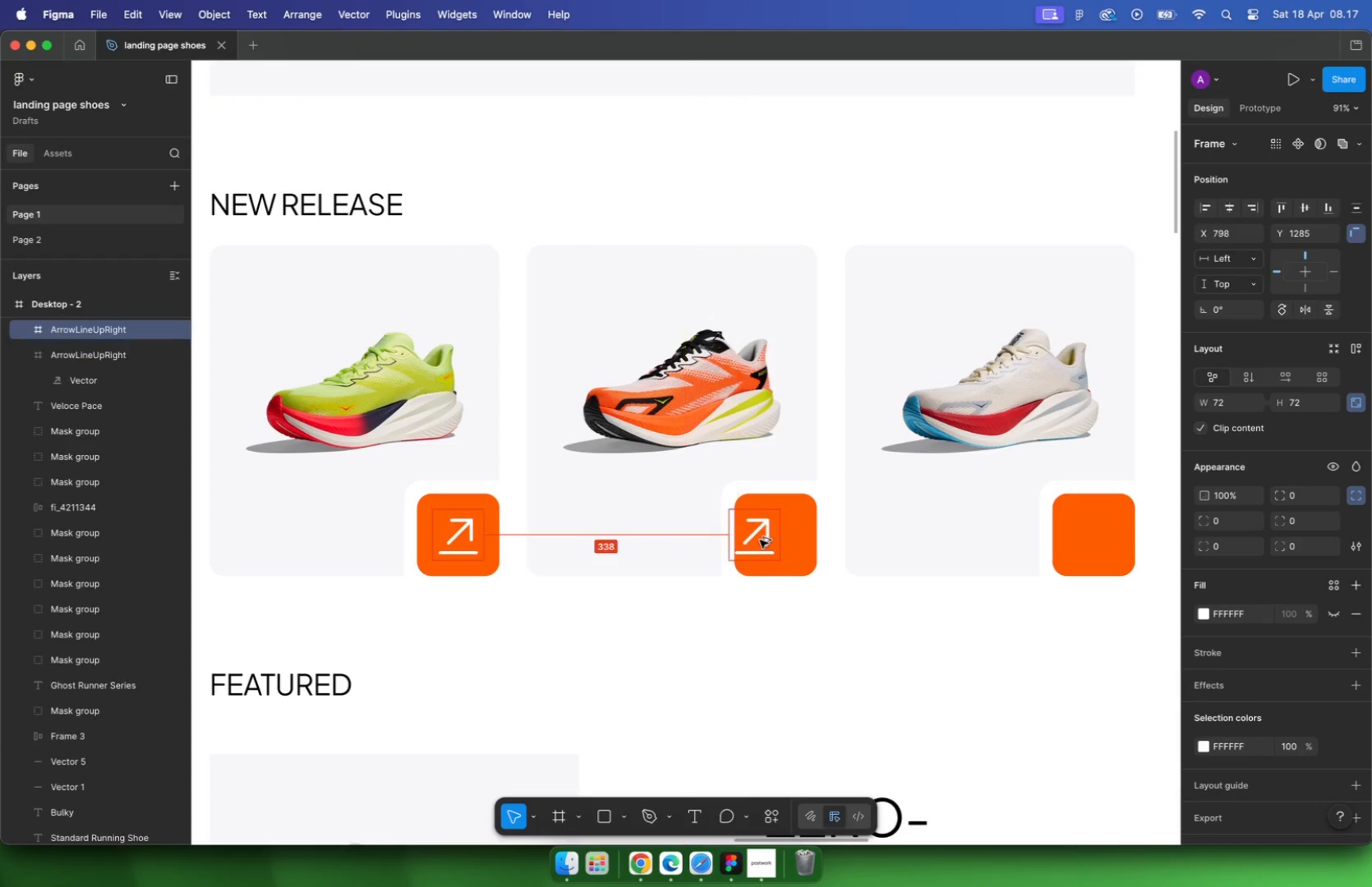 
hold_key(key=OptionLeft, duration=1.97)
 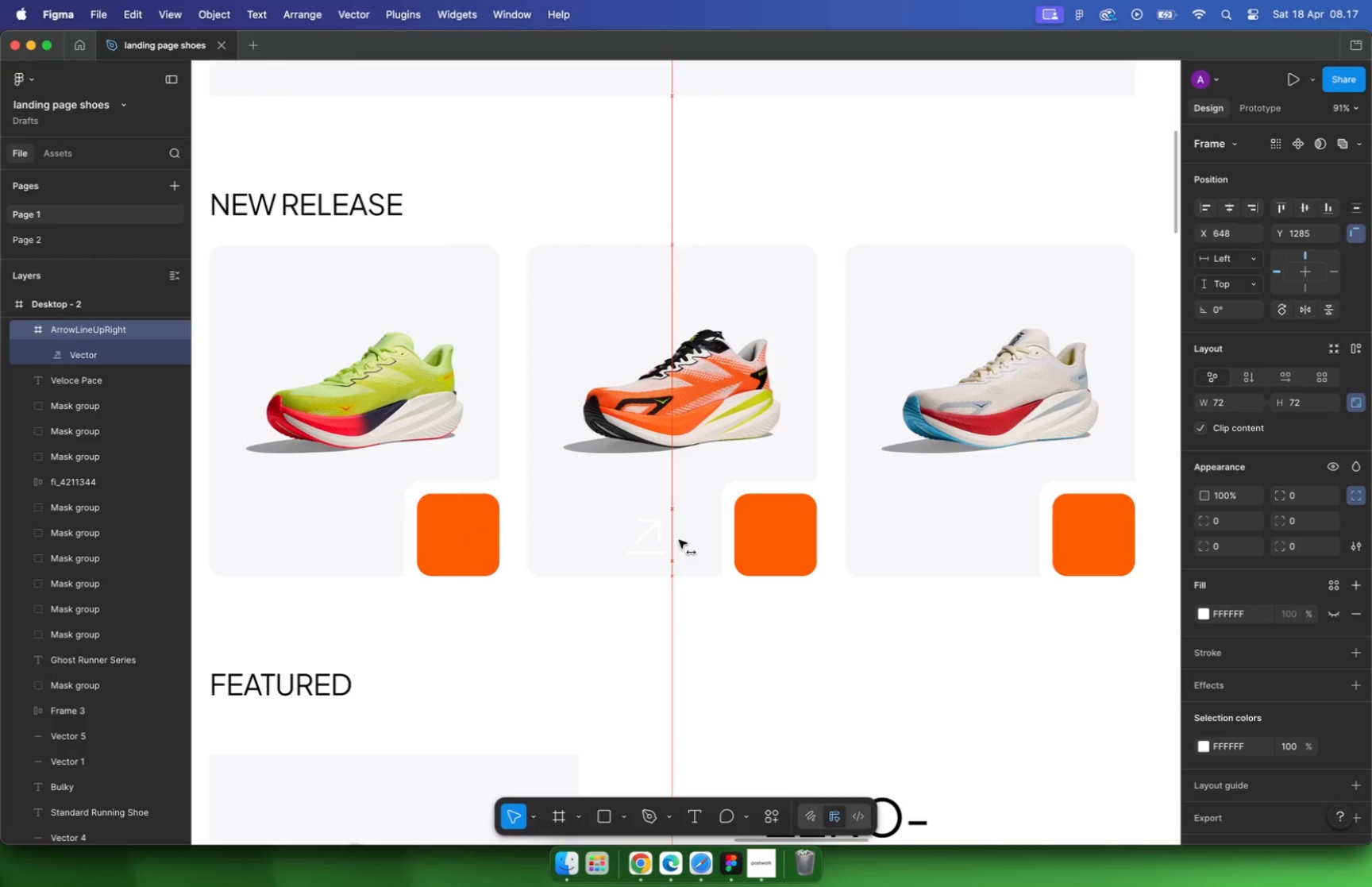 
hold_key(key=CommandLeft, duration=0.46)
 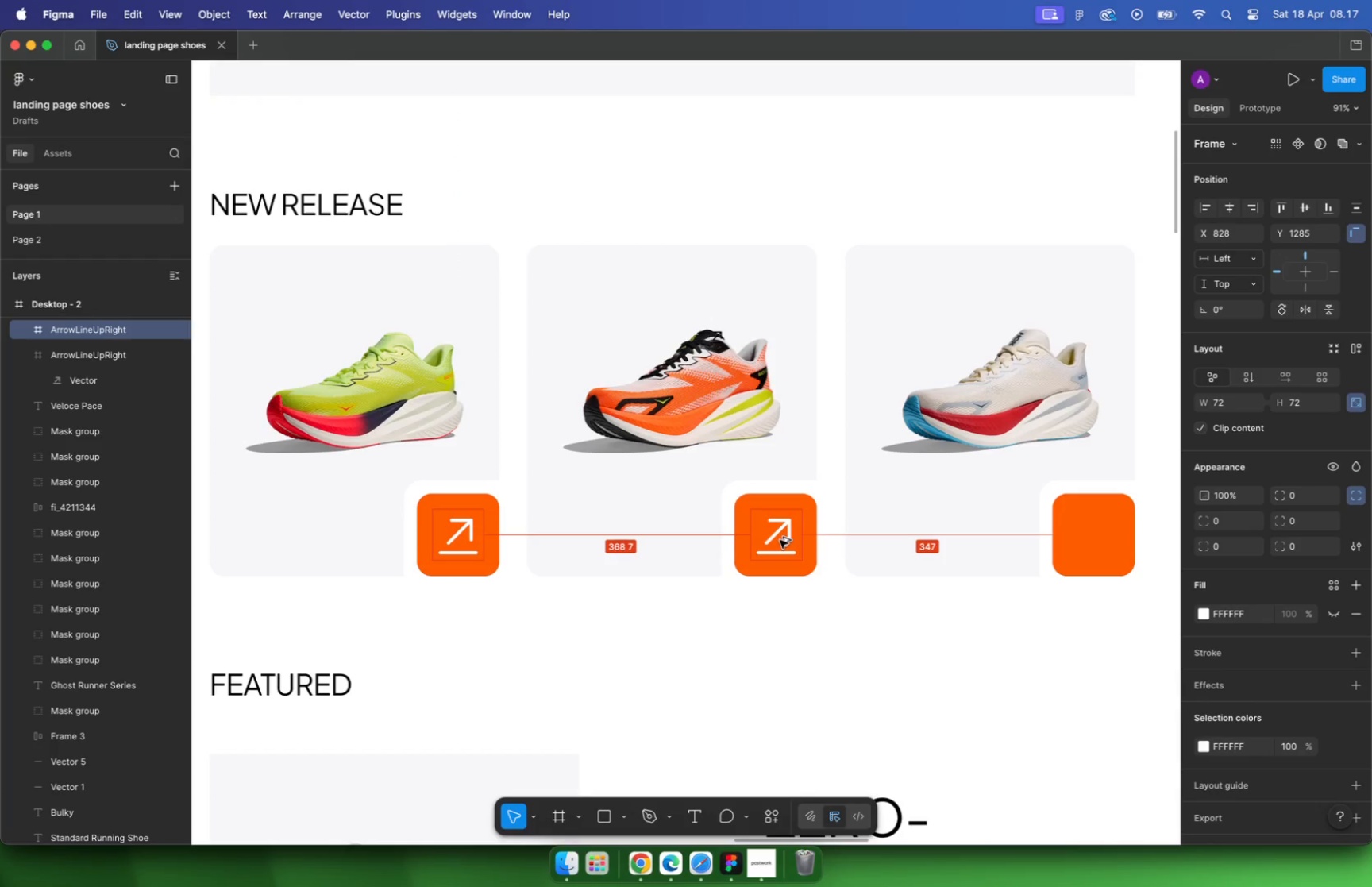 
hold_key(key=OptionLeft, duration=0.52)
 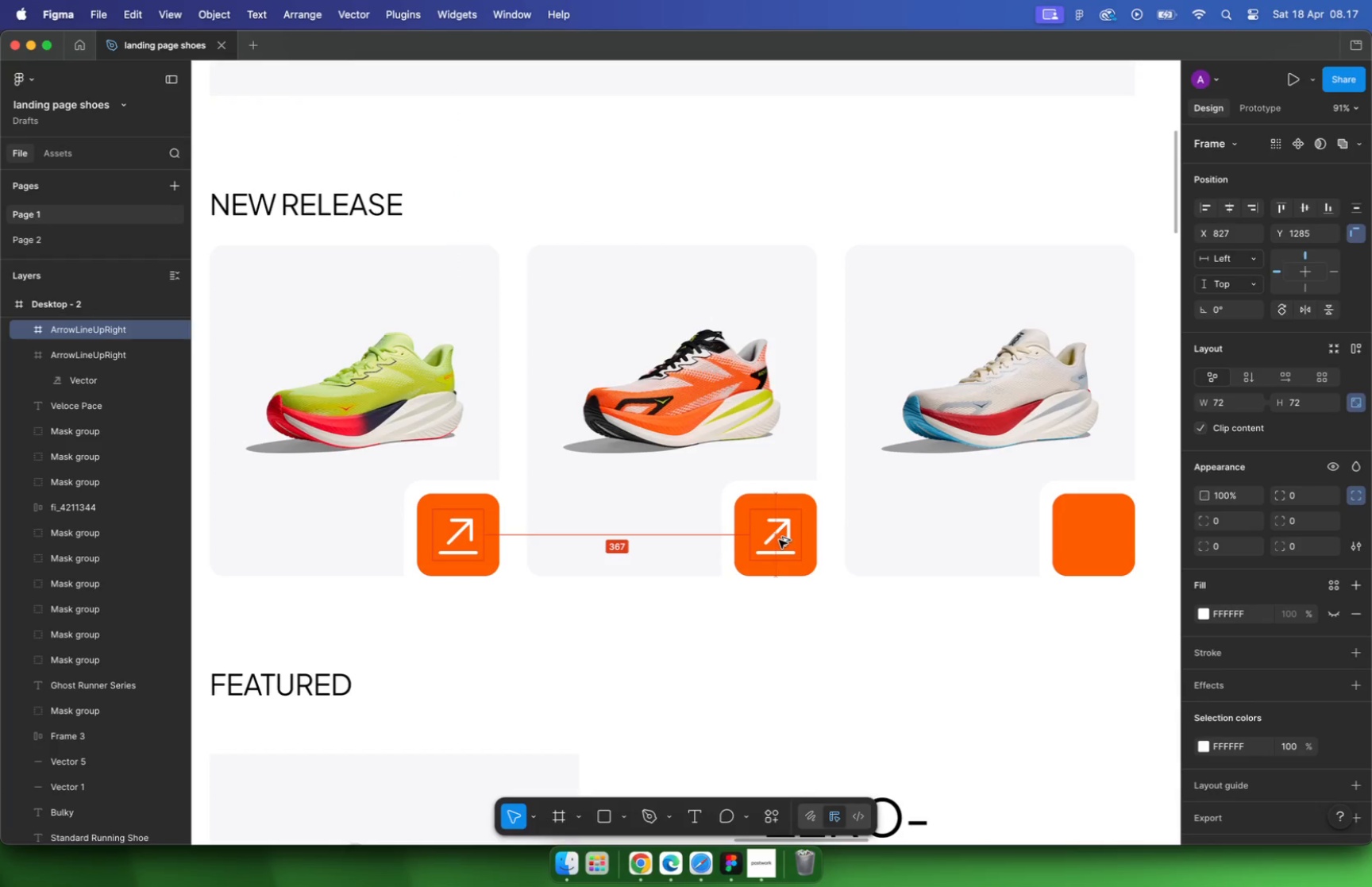 
scroll: coordinate [813, 546], scroll_direction: up, amount: 10.0
 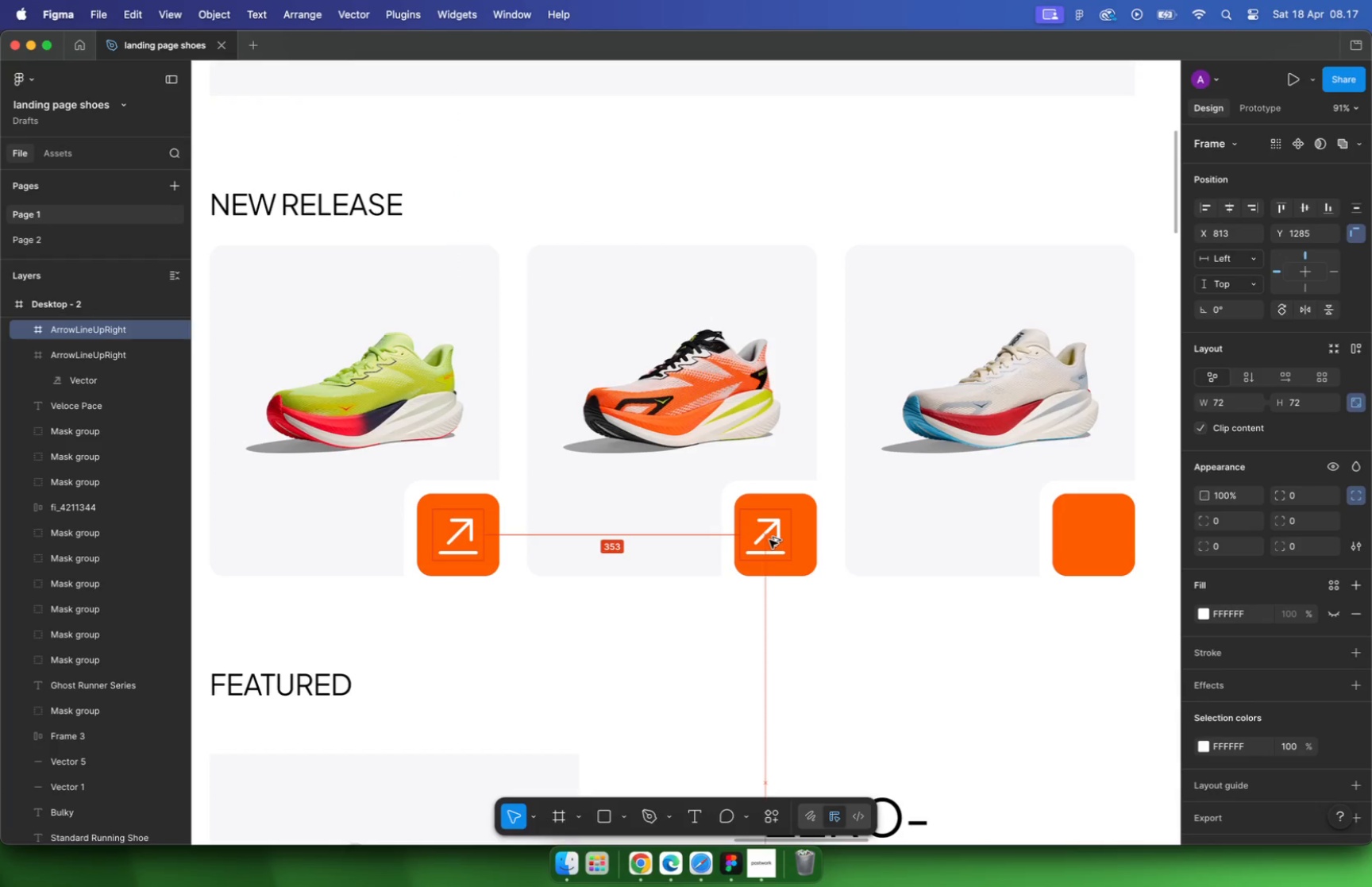 
hold_key(key=CommandLeft, duration=0.4)
scroll: coordinate [660, 553], scroll_direction: down, amount: 15.0
 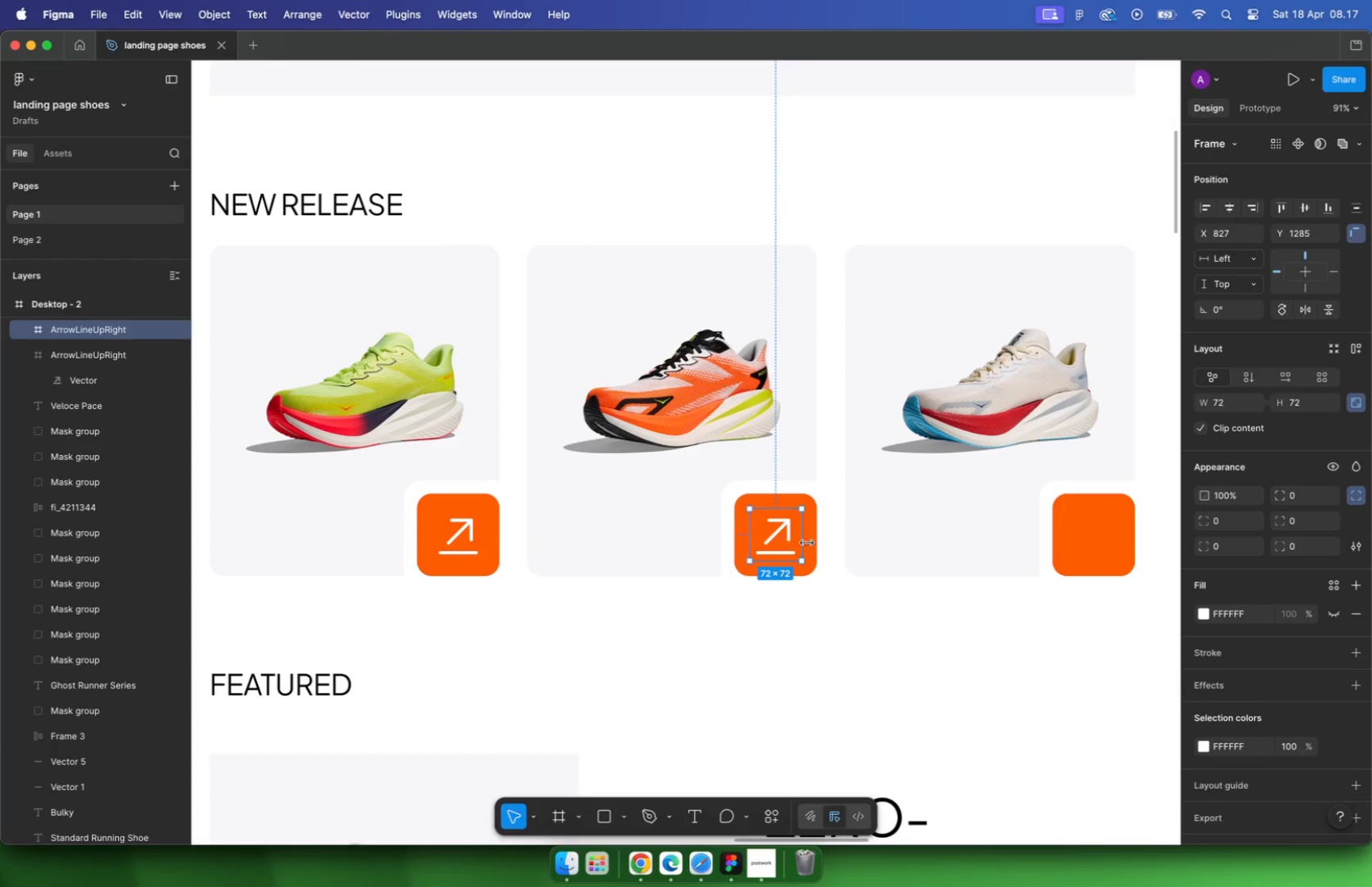 
hold_key(key=ShiftLeft, duration=2.2)
left_click_drag(start_coordinate=[687, 542], to_coordinate=[925, 542])
 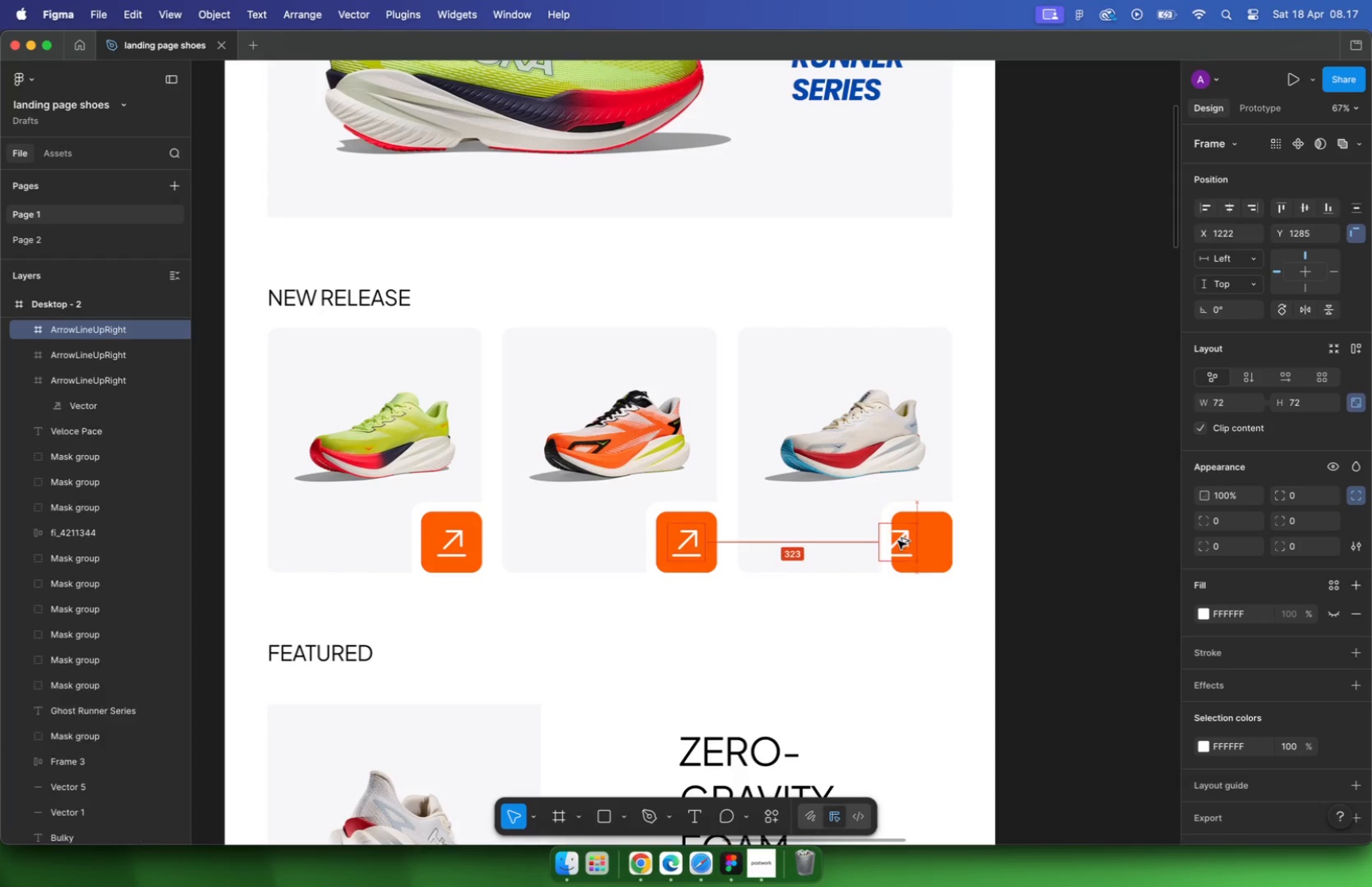 
hold_key(key=OptionLeft, duration=2.0)
 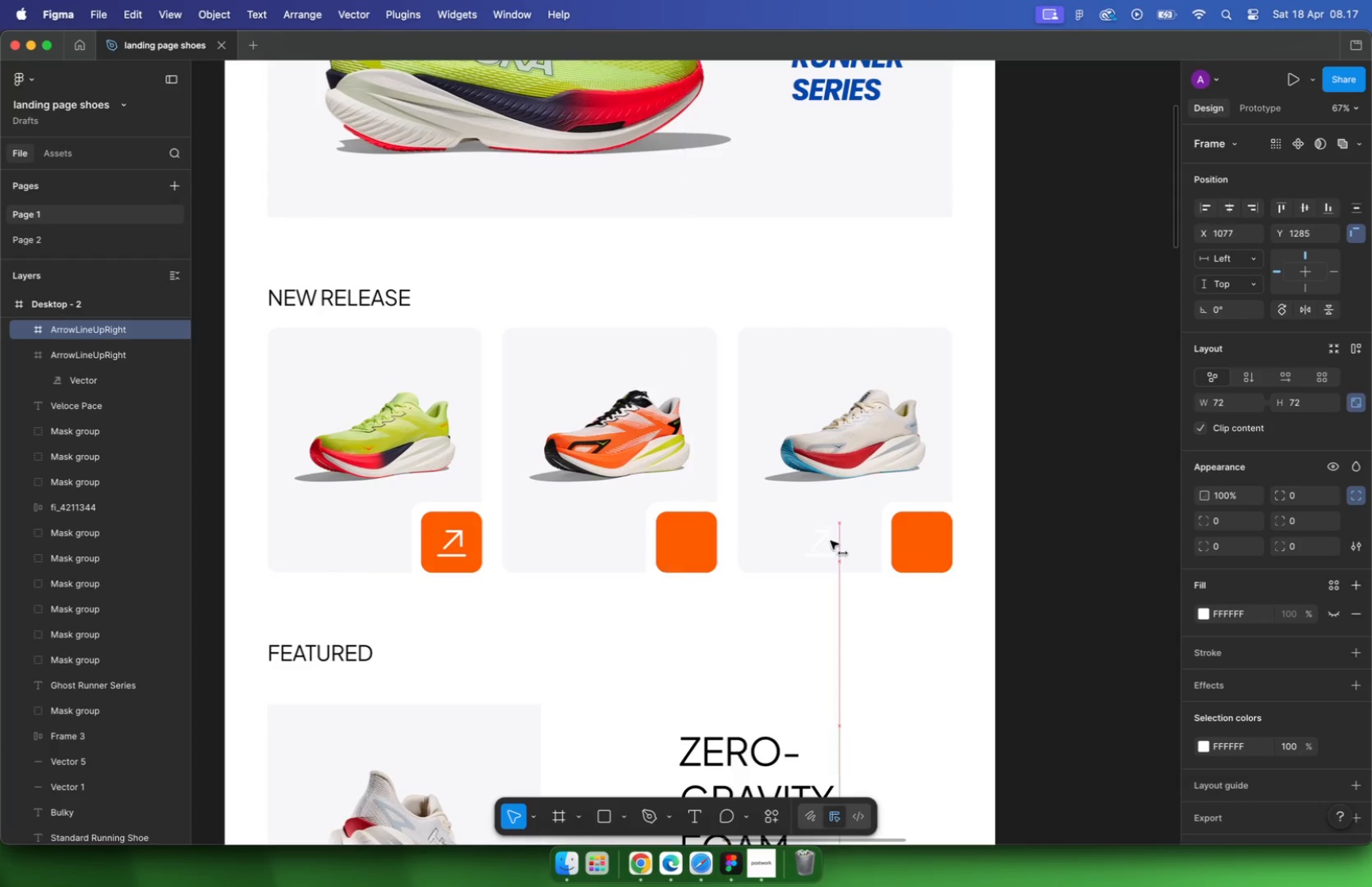 
hold_key(key=OptionLeft, duration=0.5)
 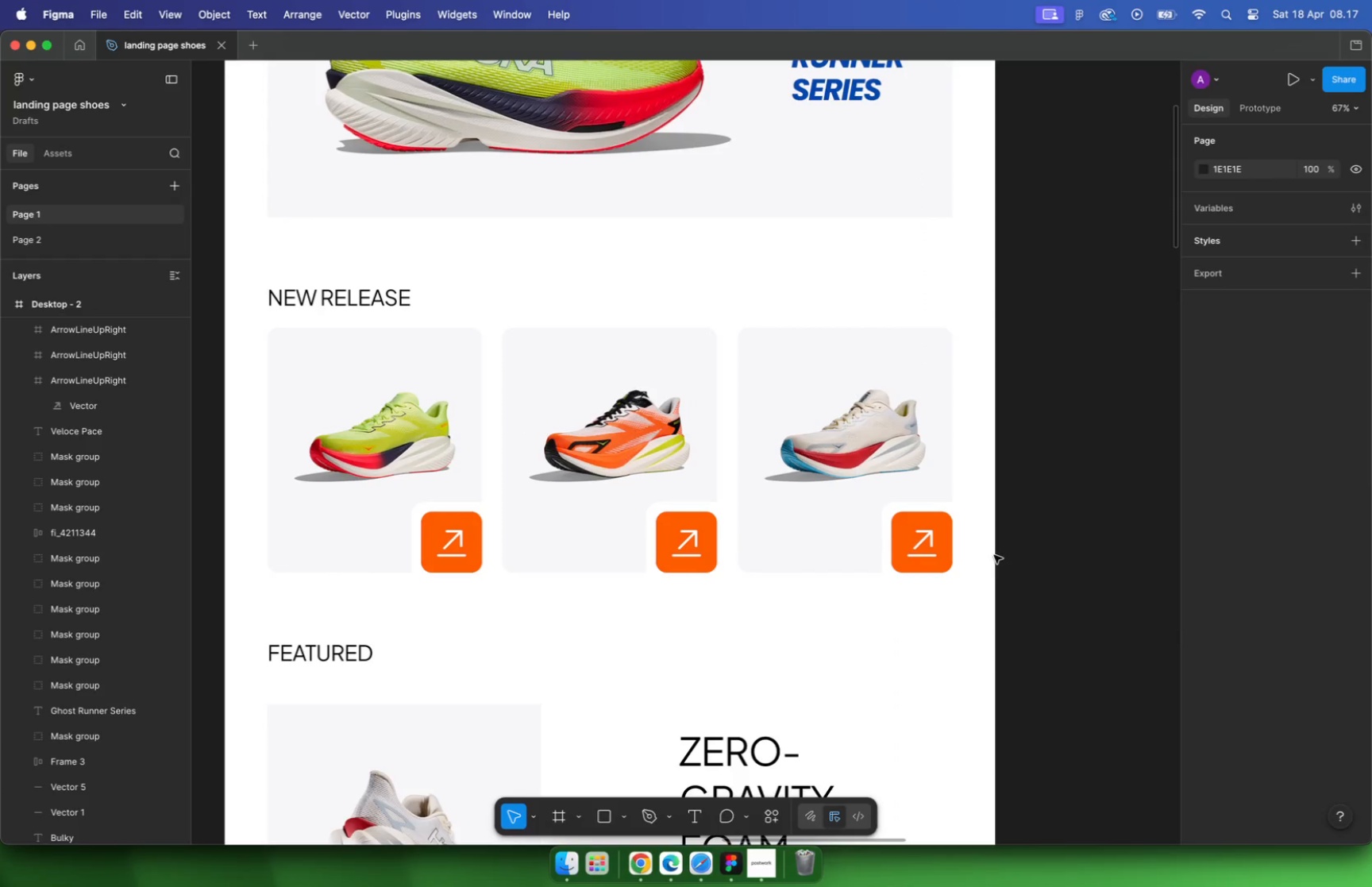 
hold_key(key=CommandLeft, duration=2.98)
scroll: coordinate [811, 634], scroll_direction: down, amount: 10.0
 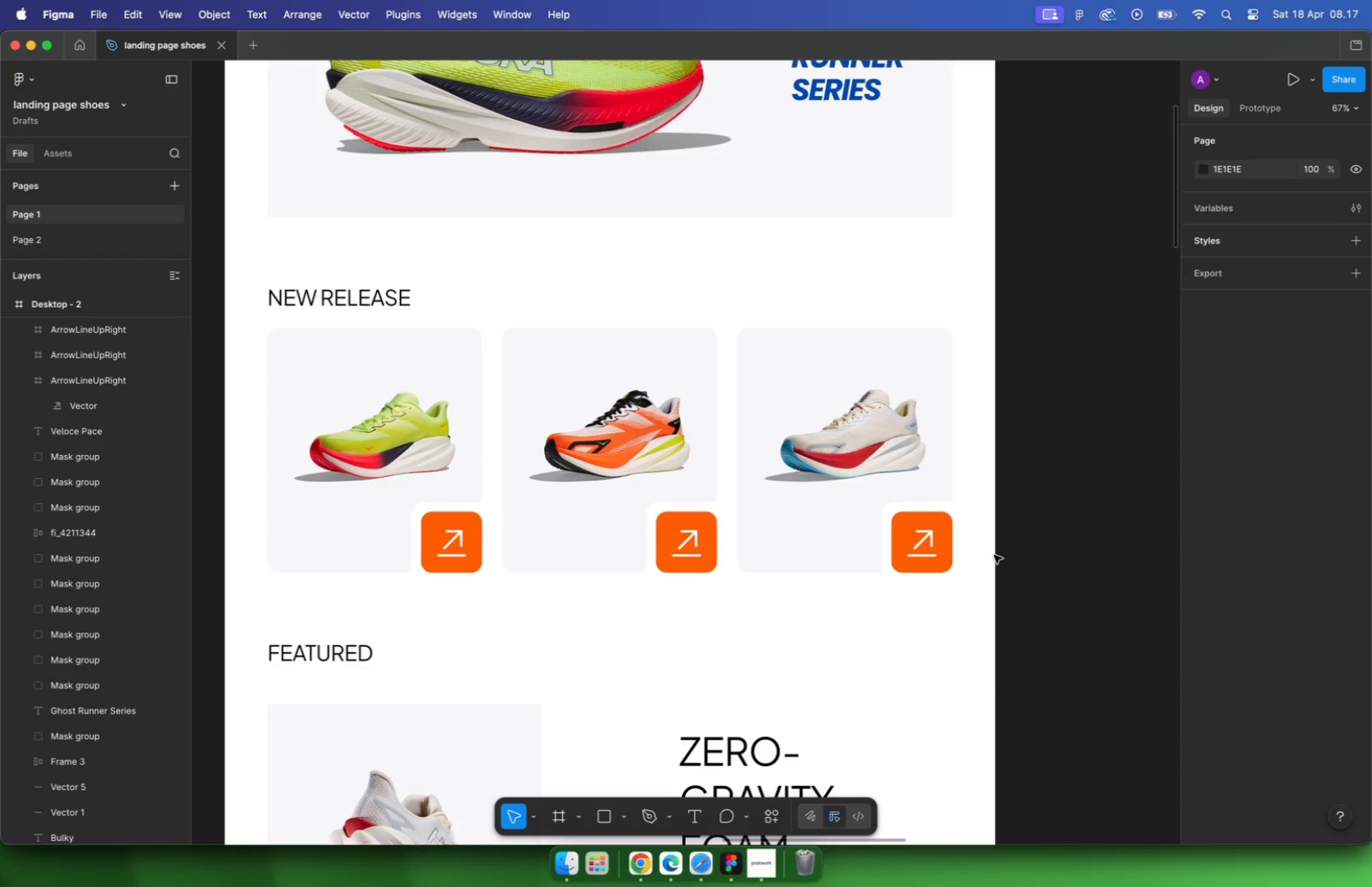 
scroll: coordinate [745, 567], scroll_direction: up, amount: 15.0
 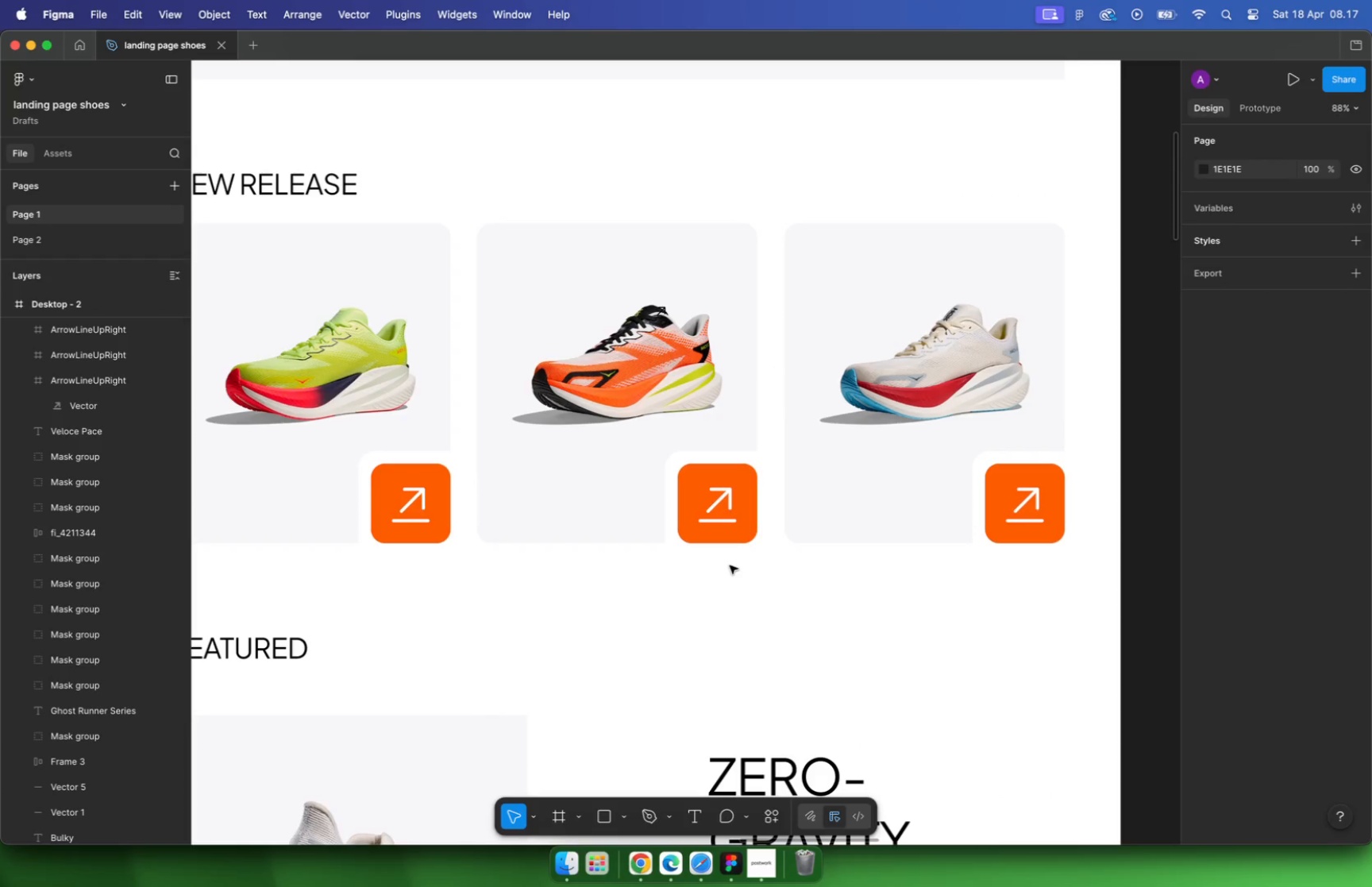 
left_click([450, 530])
 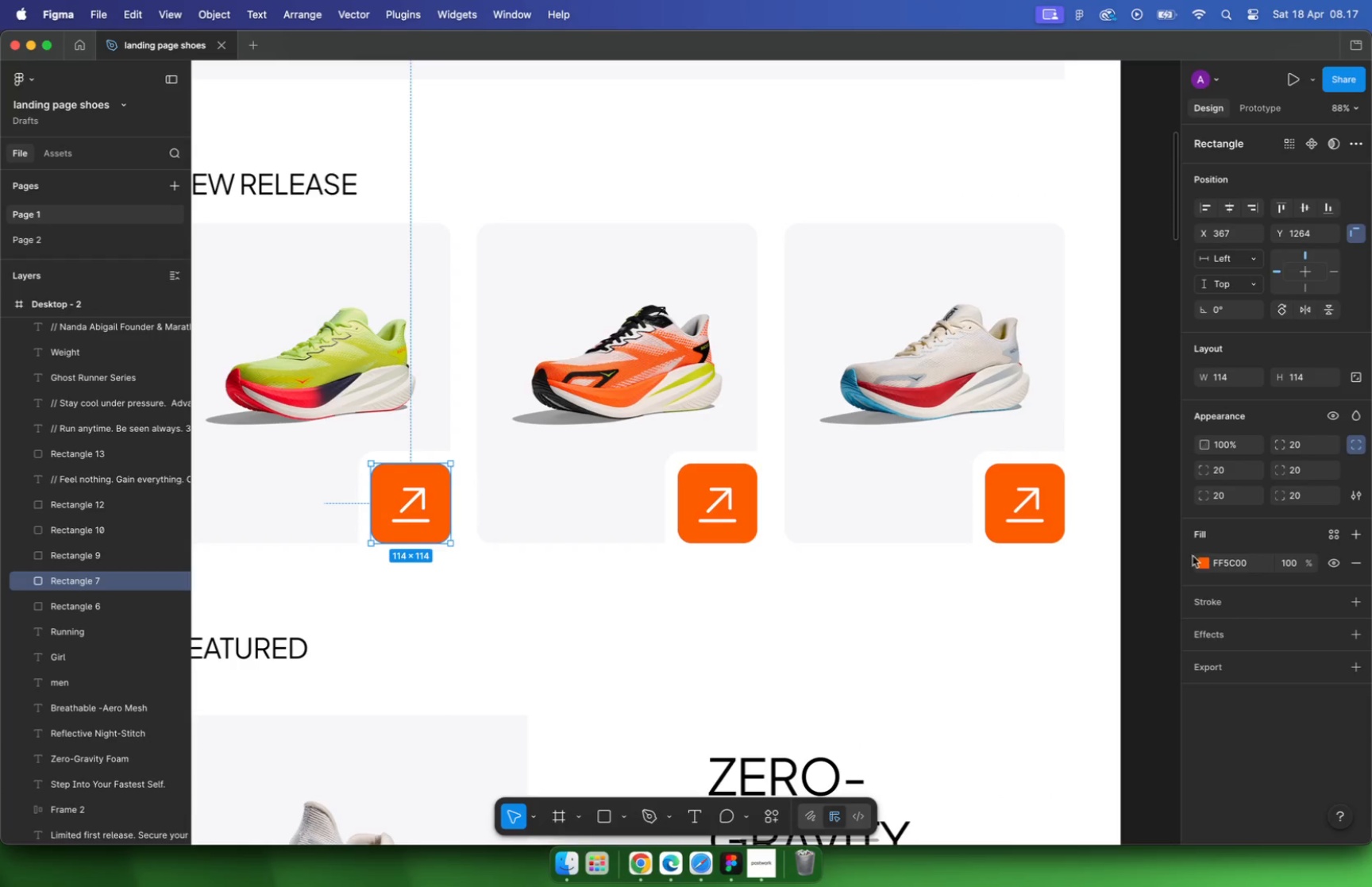 
left_click([1203, 561])
 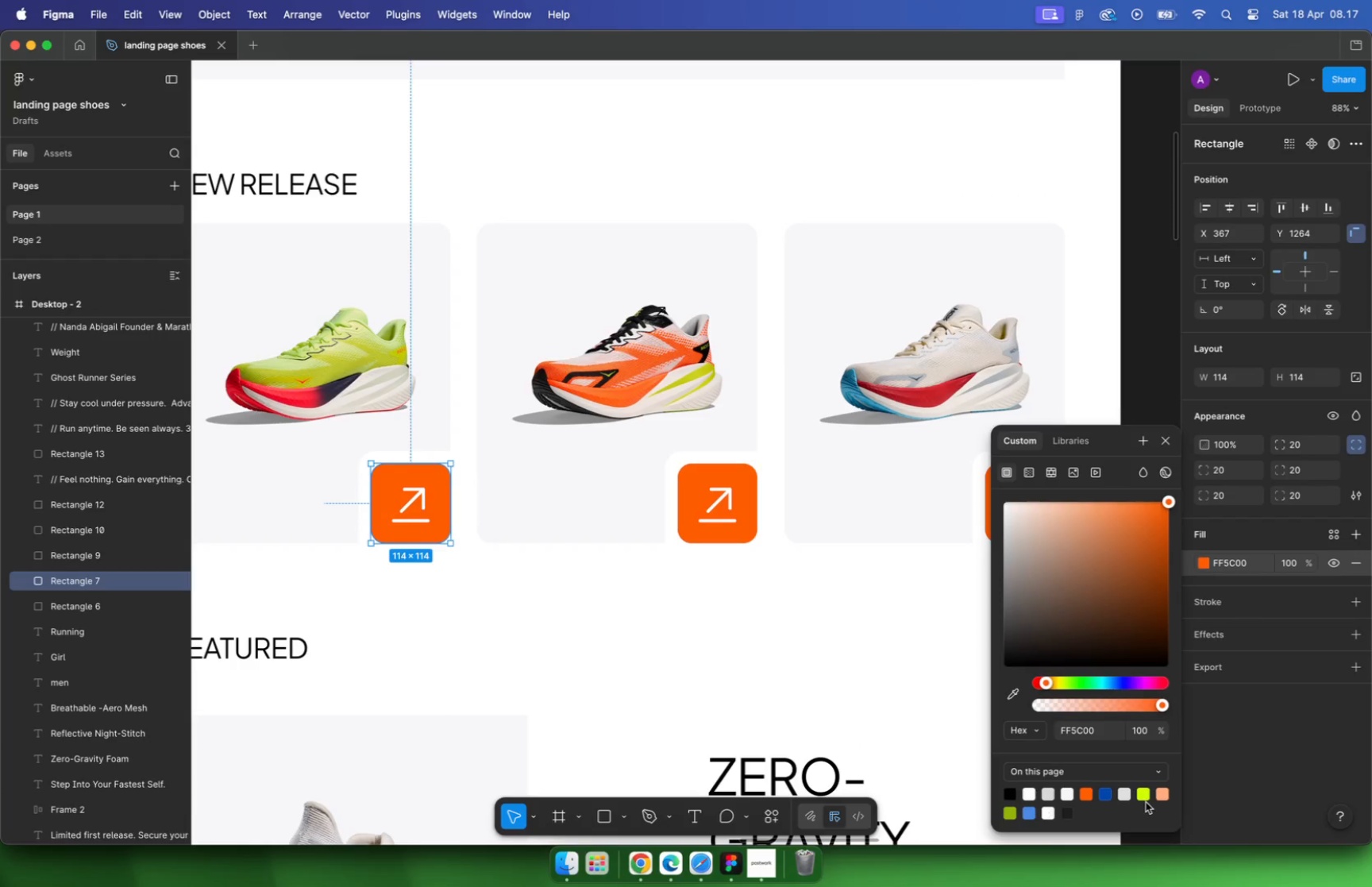 
left_click([1147, 795])
 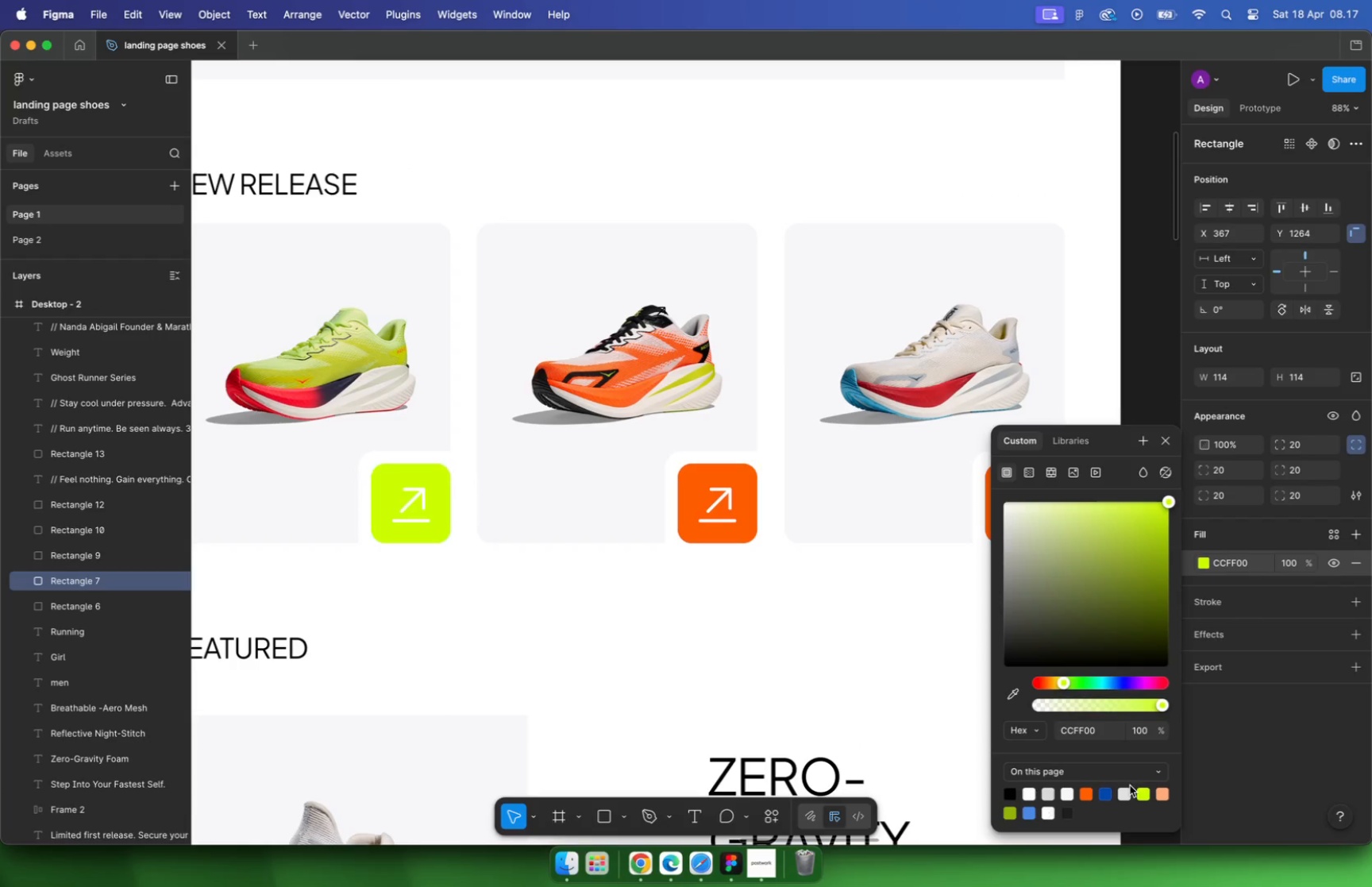 
hold_key(key=CommandLeft, duration=0.94)
scroll: coordinate [672, 580], scroll_direction: down, amount: 8.0
 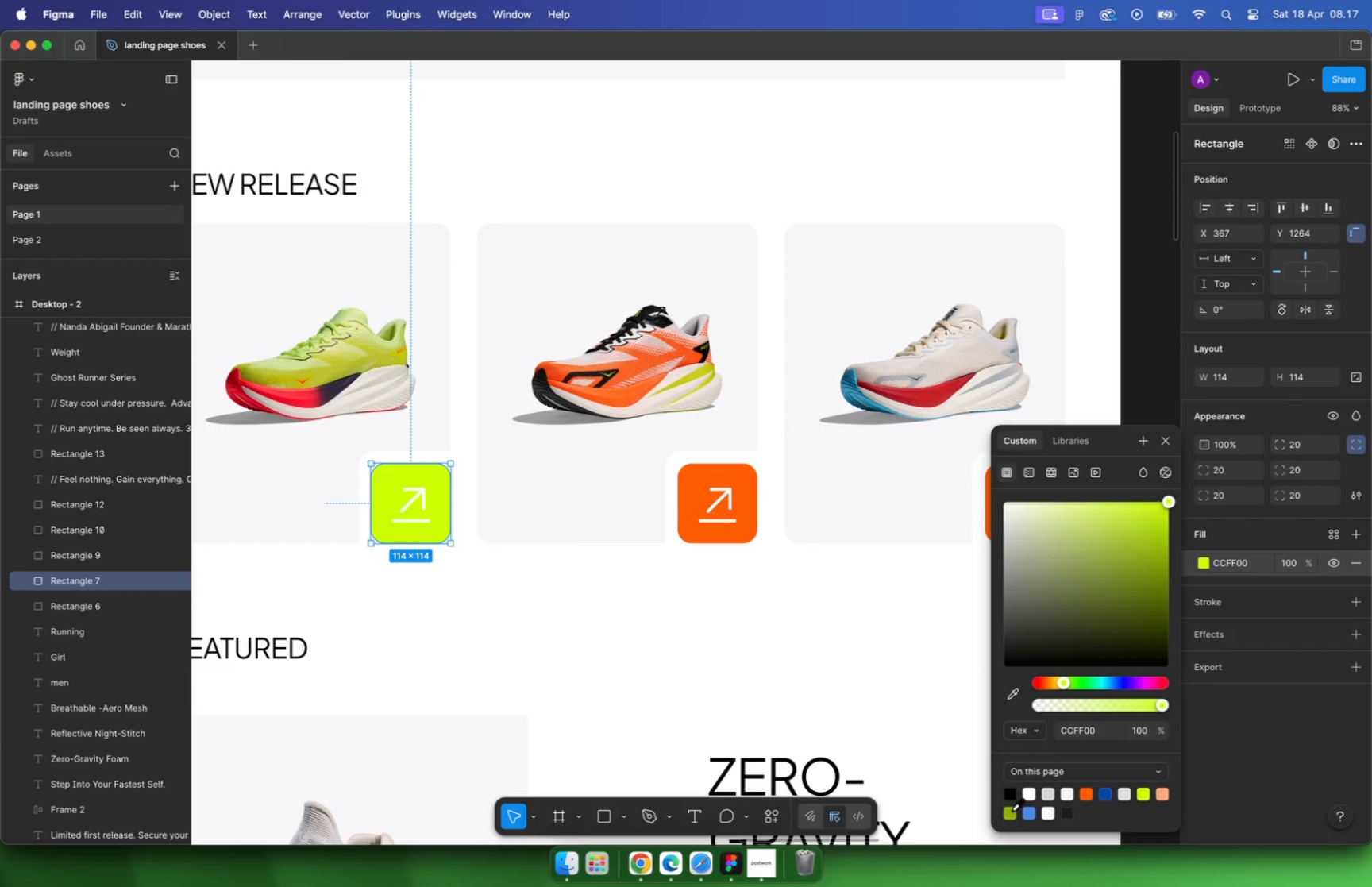 
key(Meta+Z)
 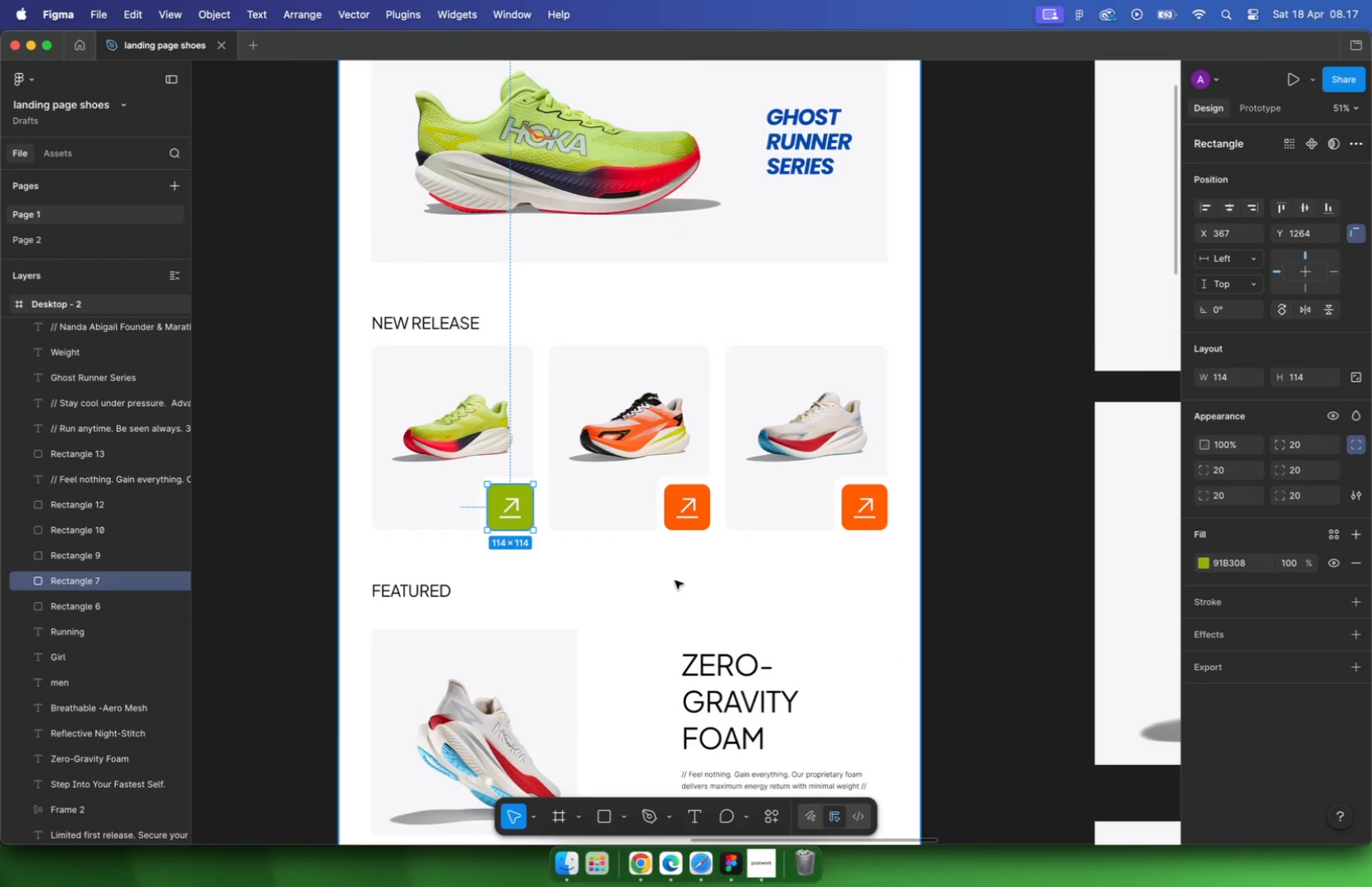 
key(Meta+Z)
 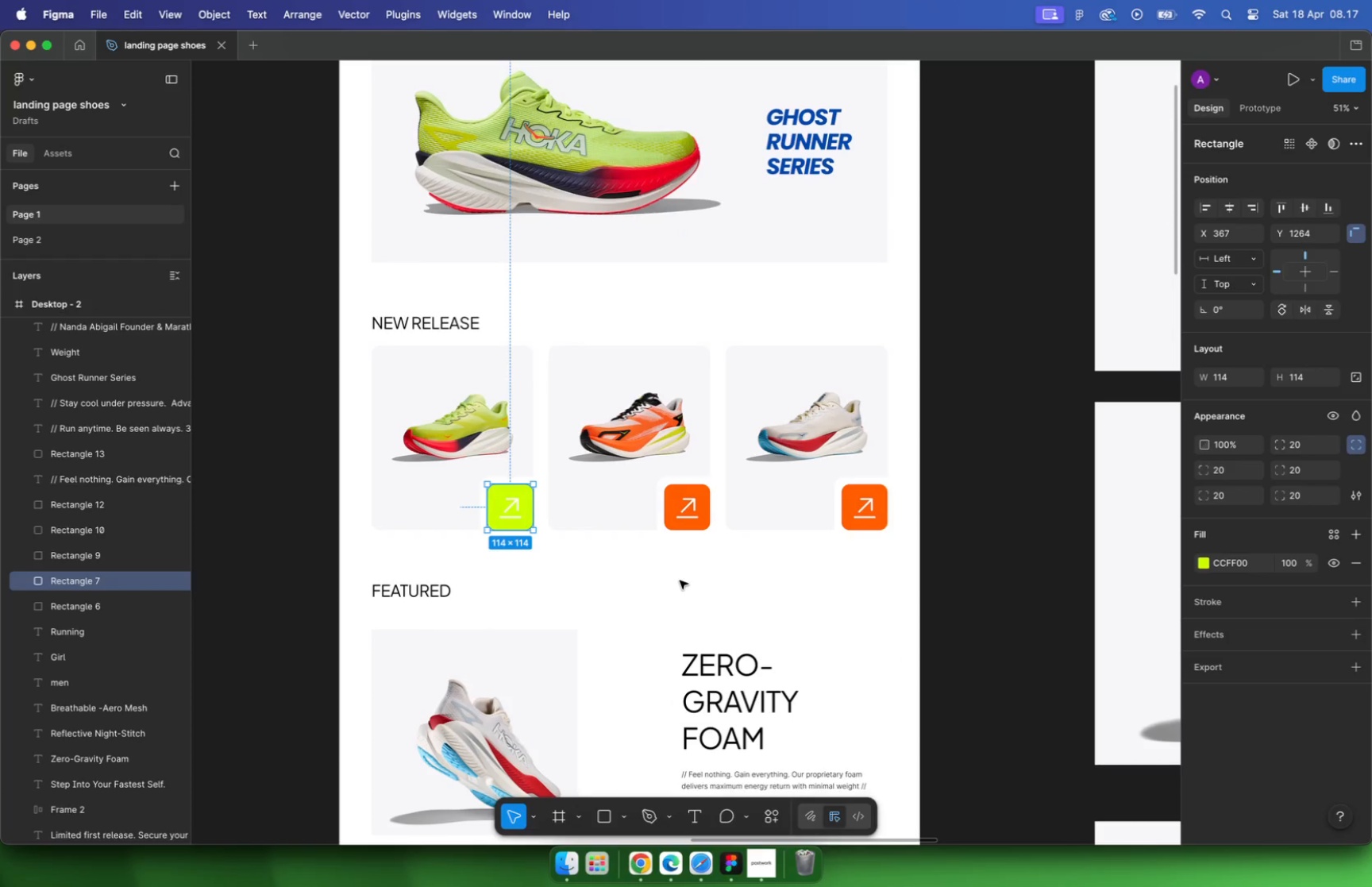 
key(Meta+Z)
 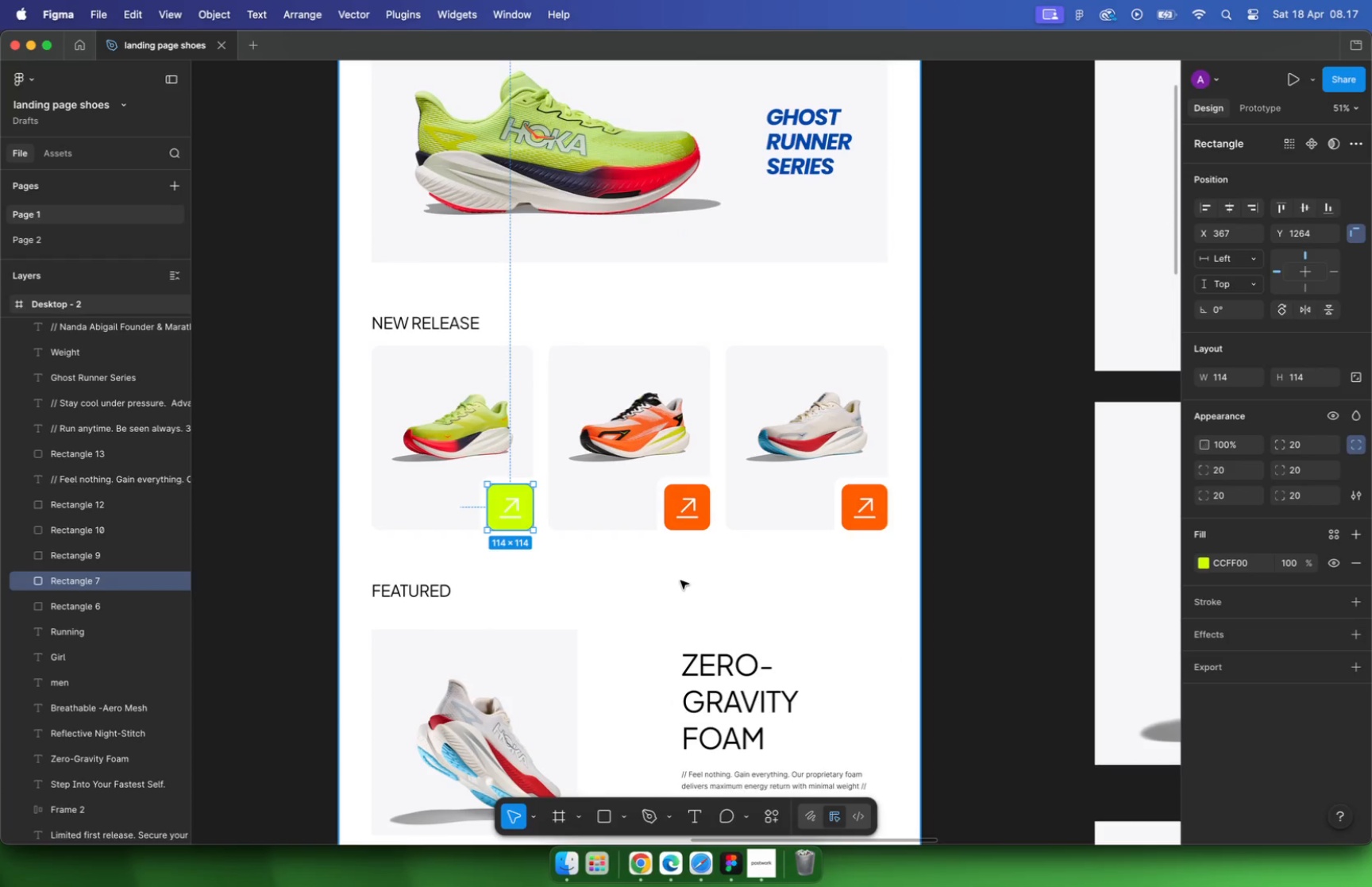 
left_click([682, 580])
 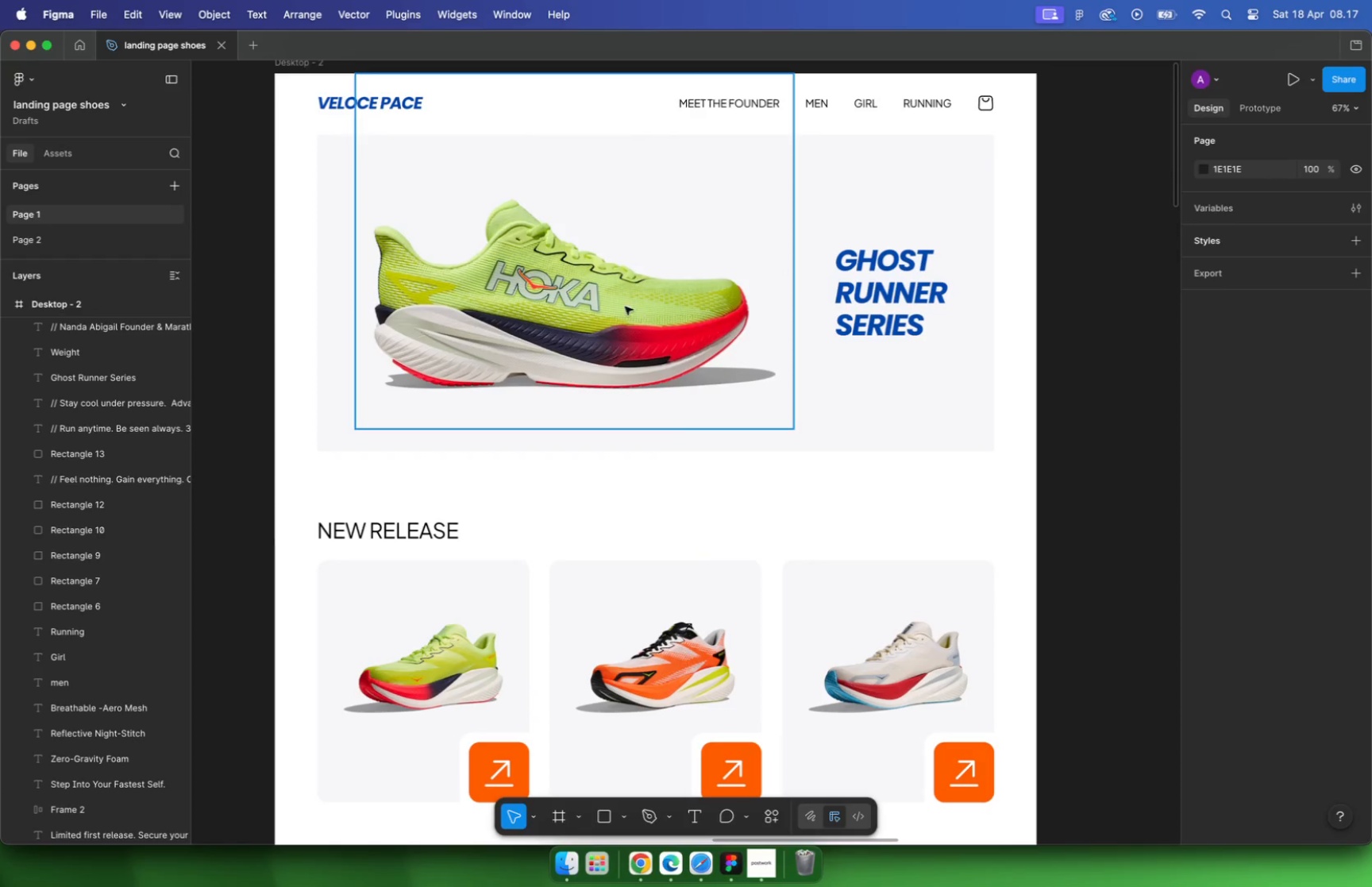 
hold_key(key=CommandLeft, duration=2.55)
scroll: coordinate [681, 578], scroll_direction: down, amount: 5.0
 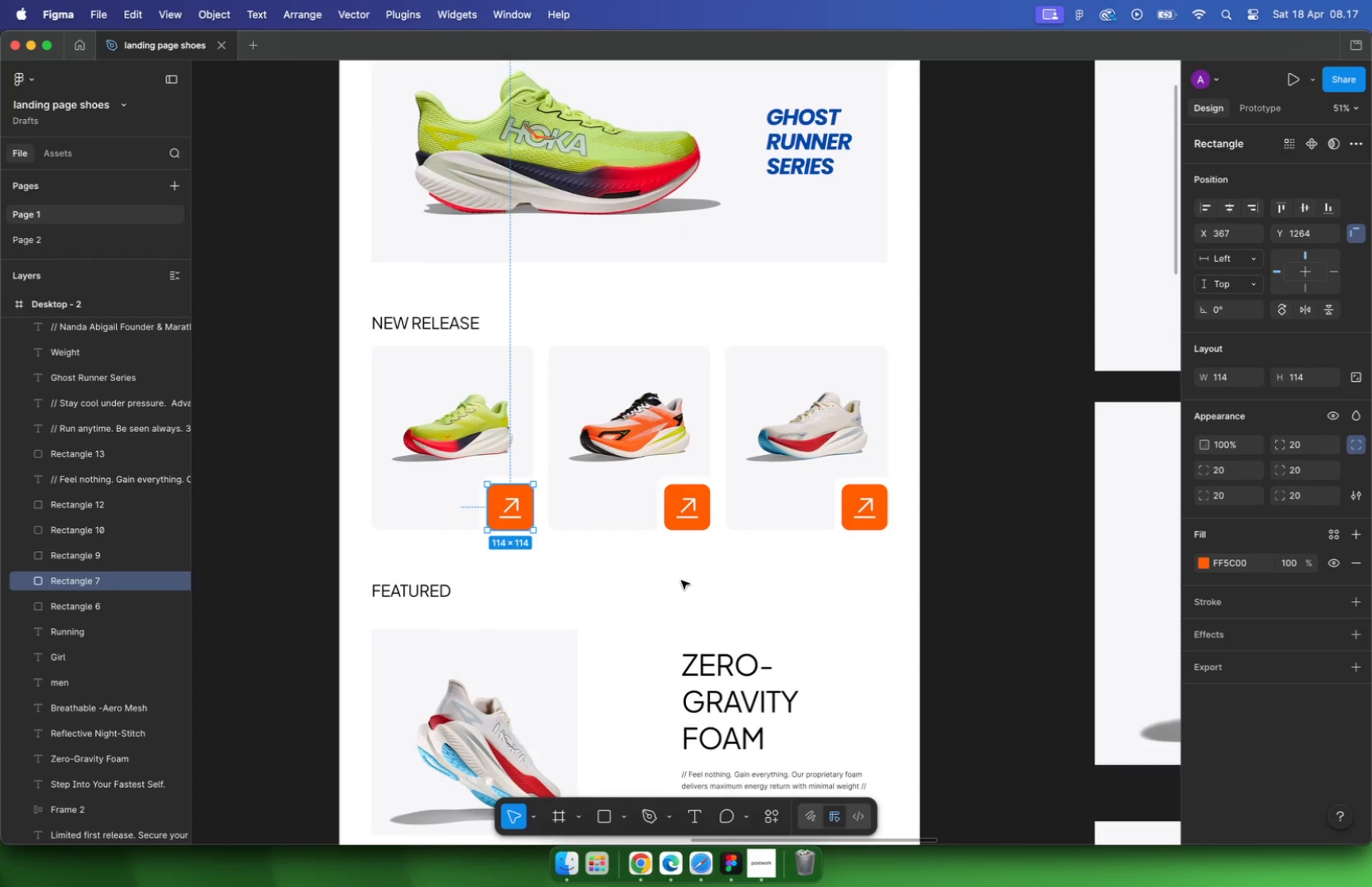 
left_click([603, 325])
 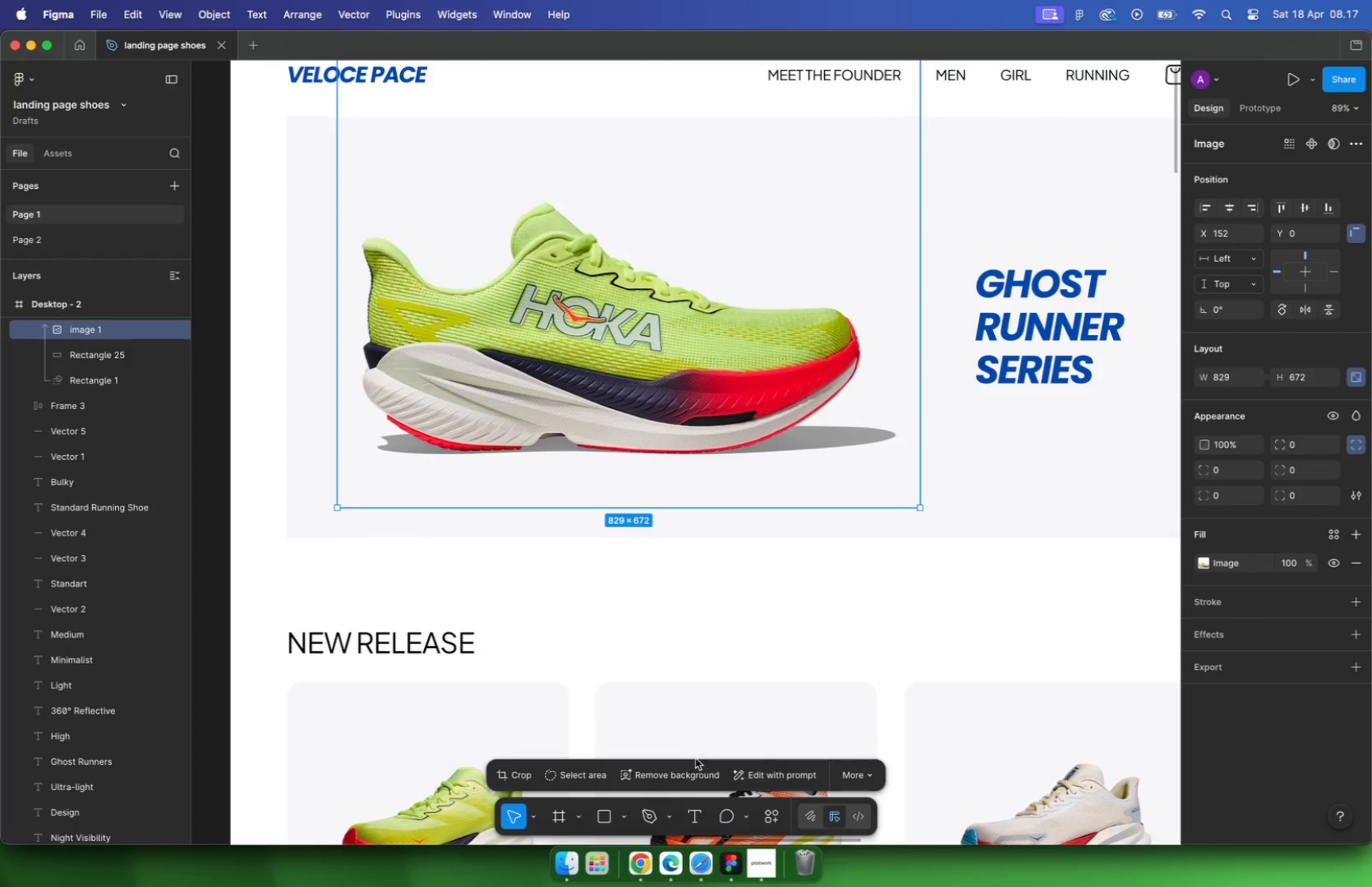 
scroll: coordinate [653, 346], scroll_direction: up, amount: 14.0
 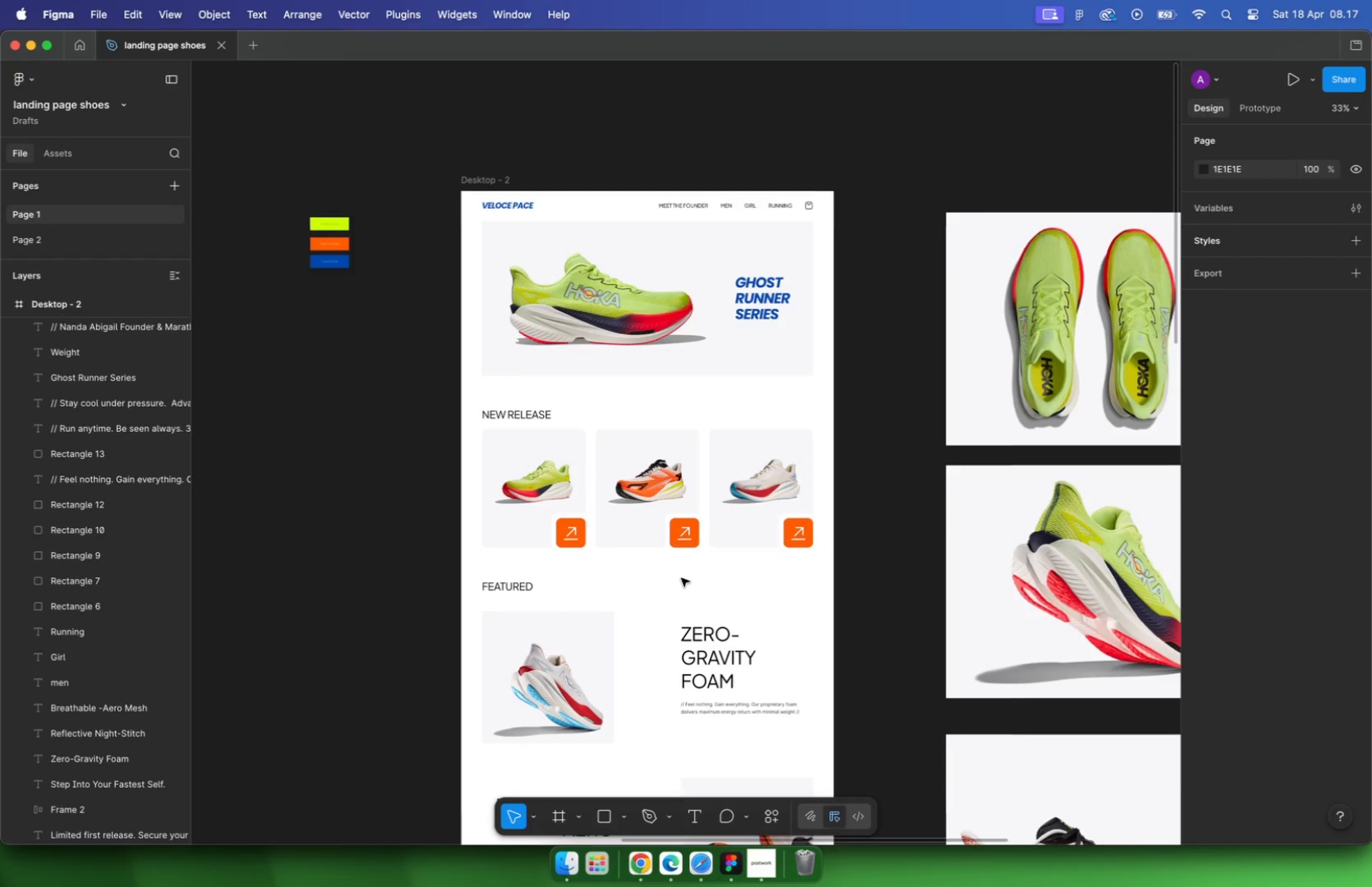 
left_click([572, 774])
 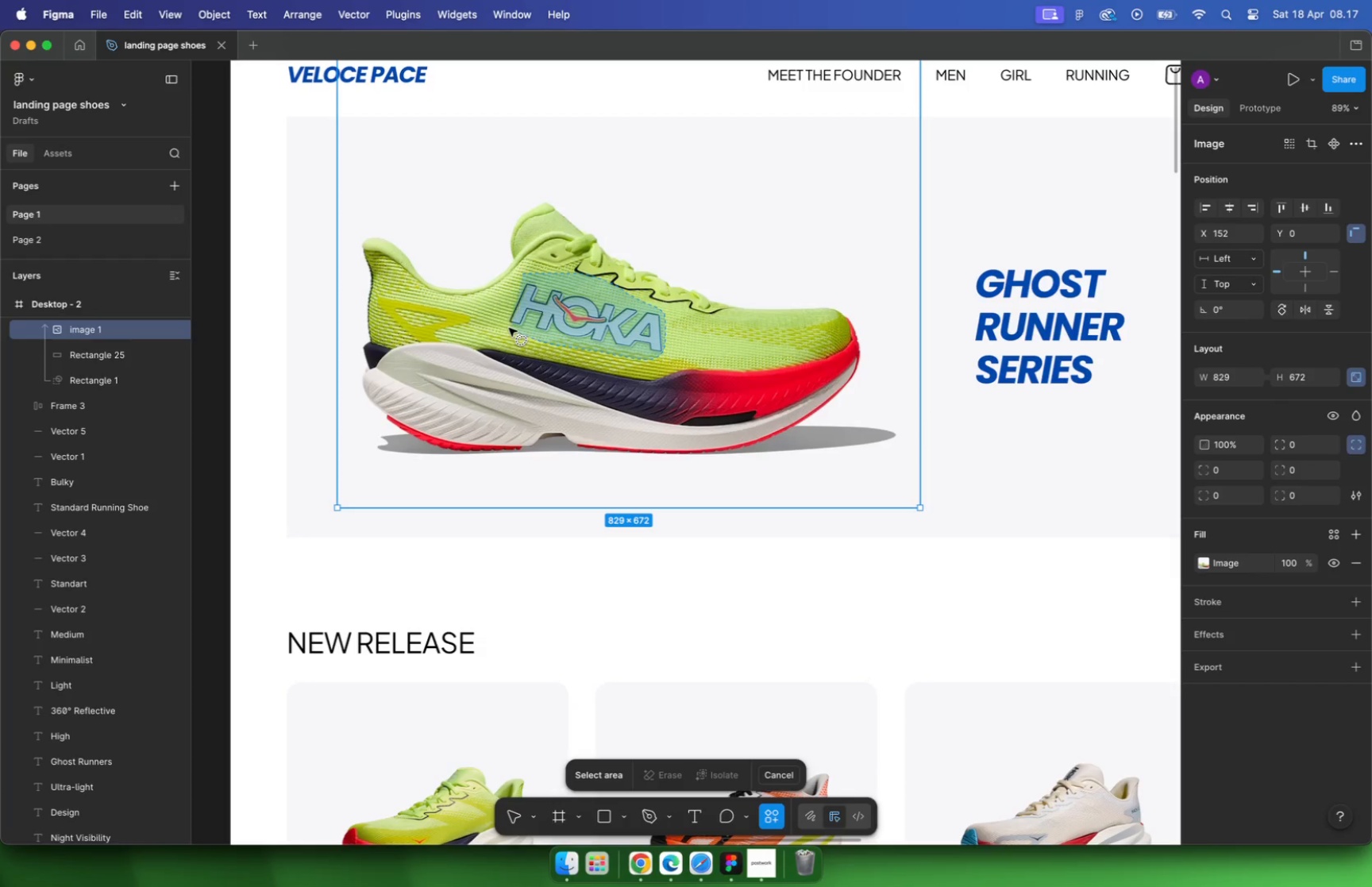 
wait(11.62)
 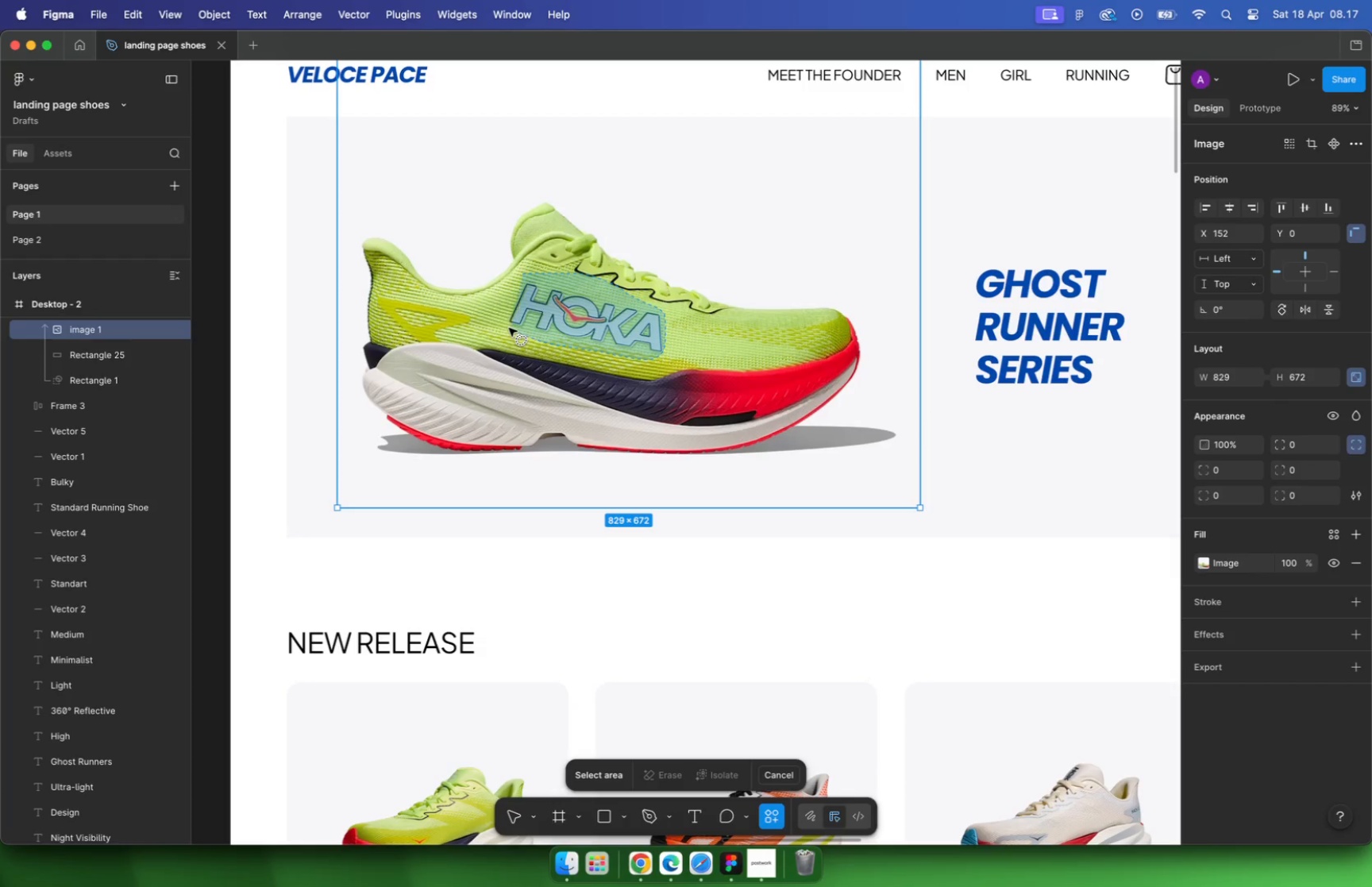 
left_click([673, 779])
 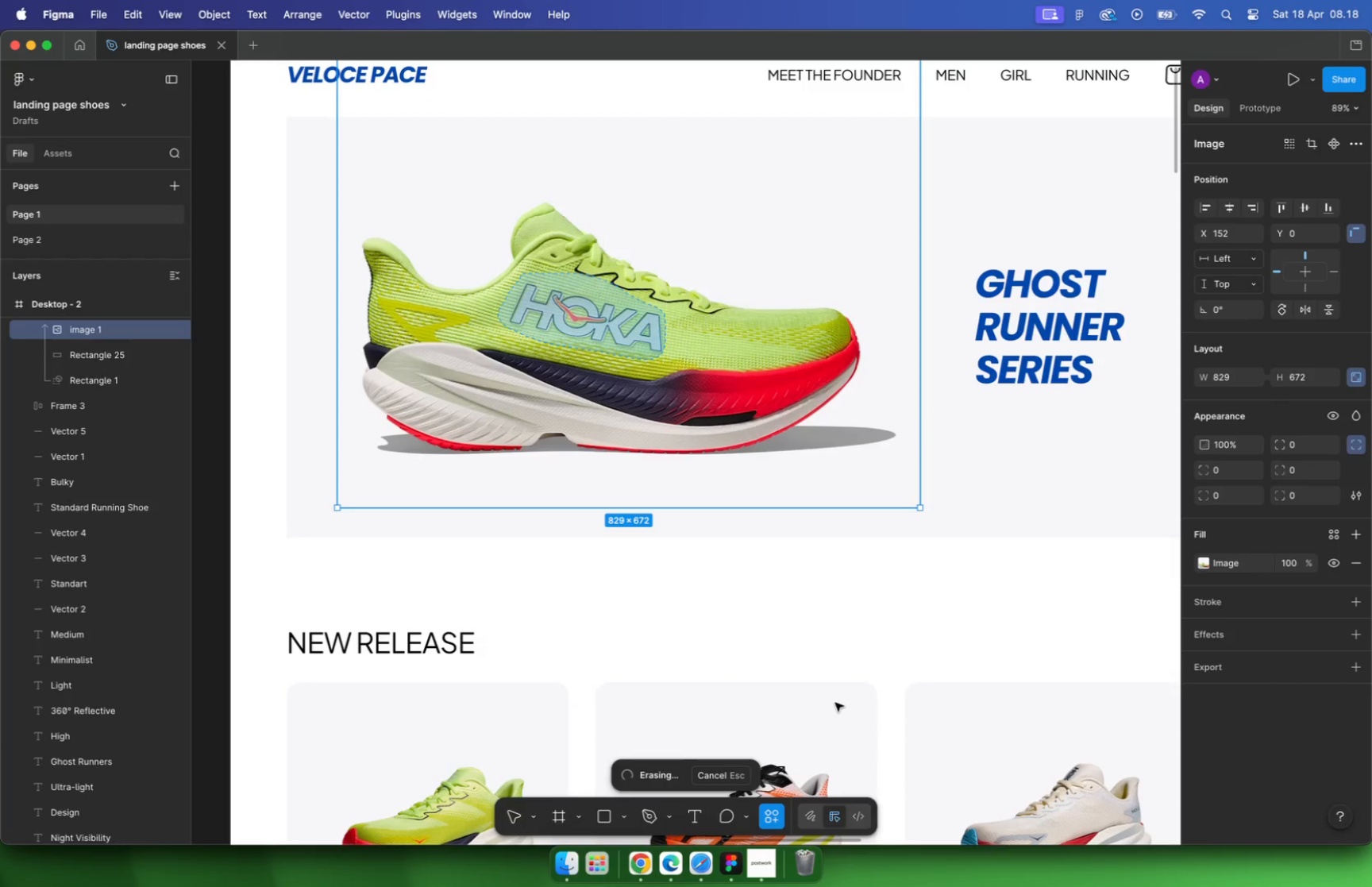 
wait(5.84)
 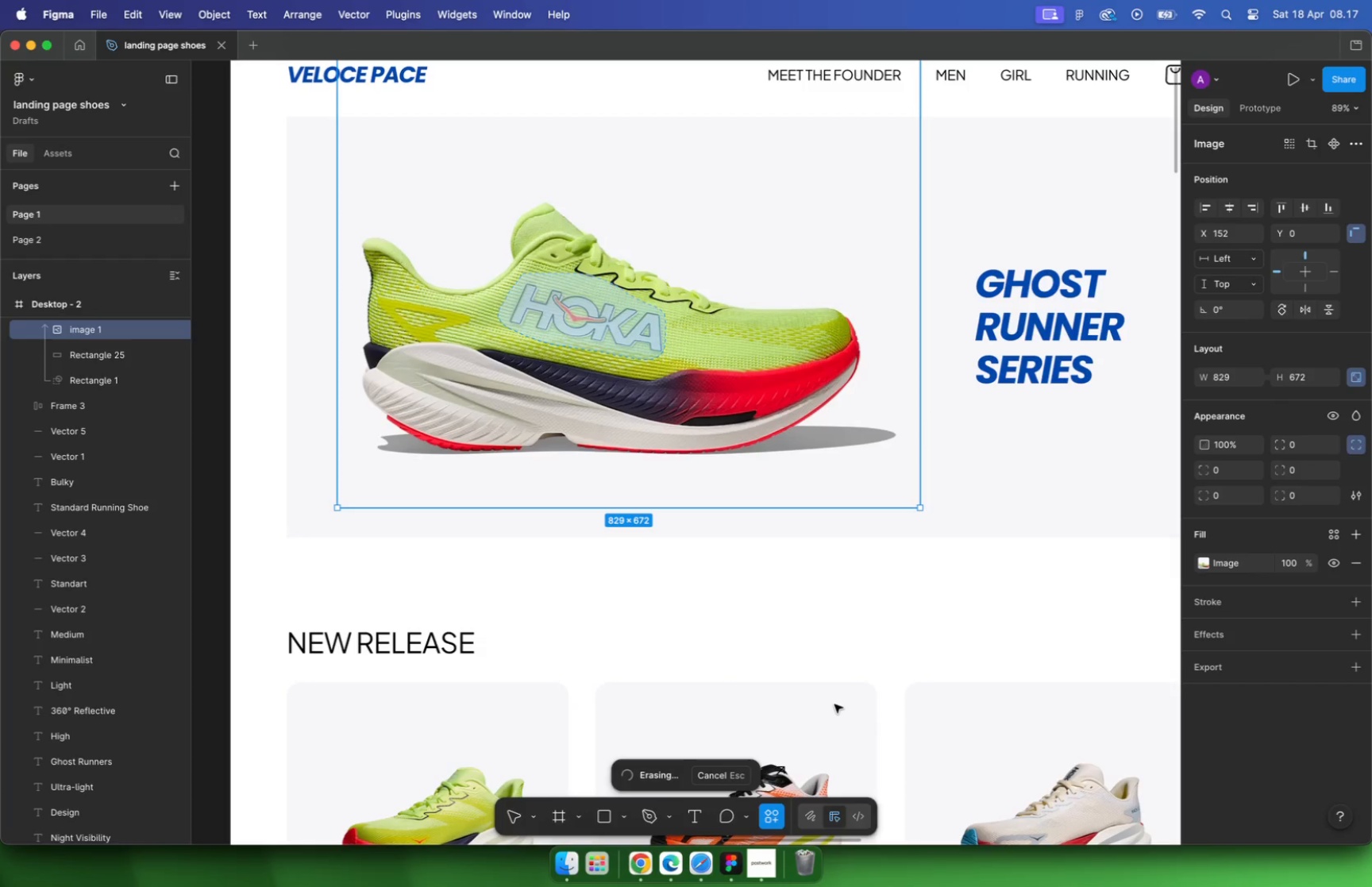 
hold_key(key=CommandLeft, duration=11.63)
scroll: coordinate [515, 677], scroll_direction: down, amount: 10.0
 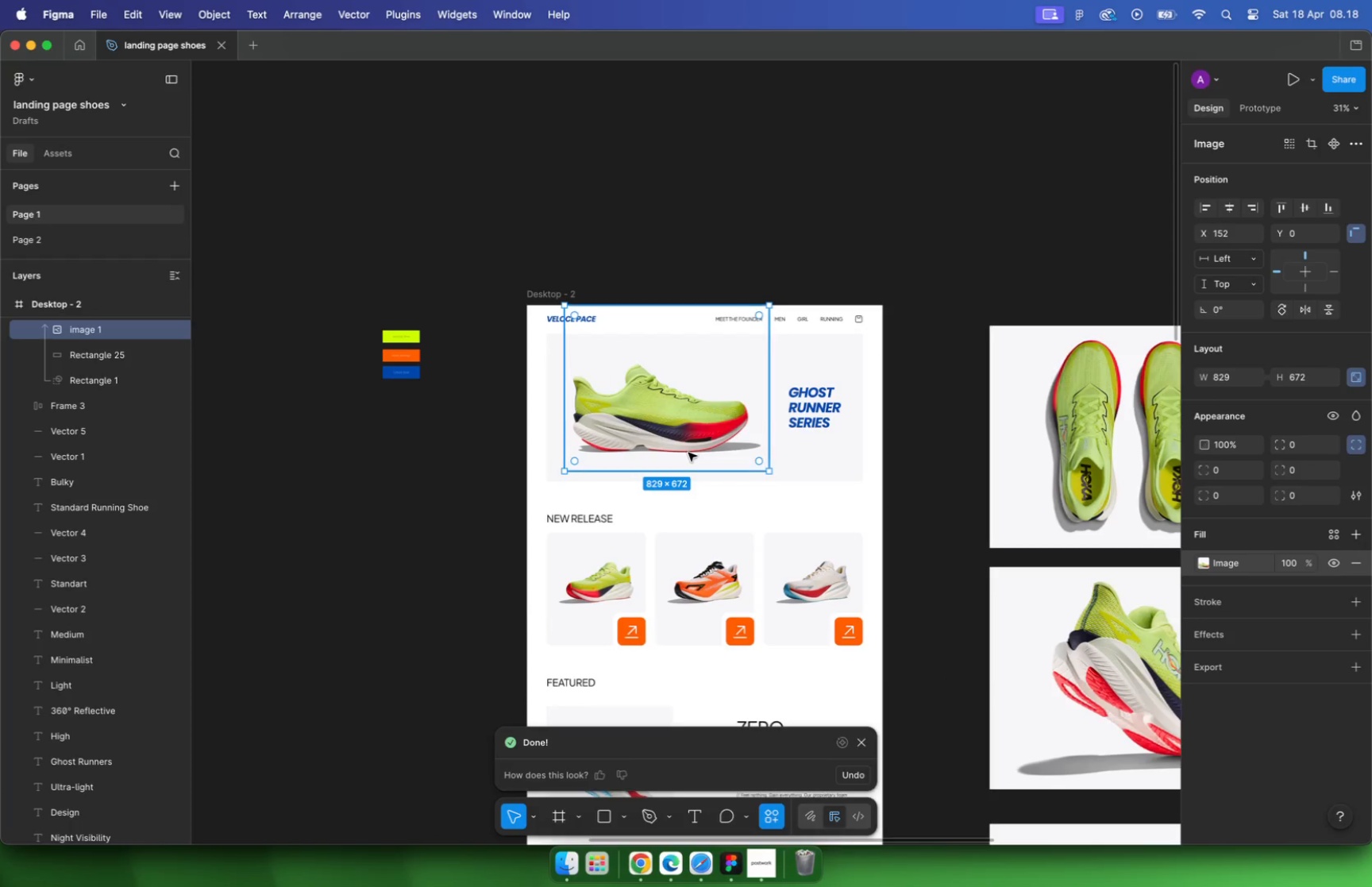 
scroll: coordinate [528, 667], scroll_direction: up, amount: 25.0
 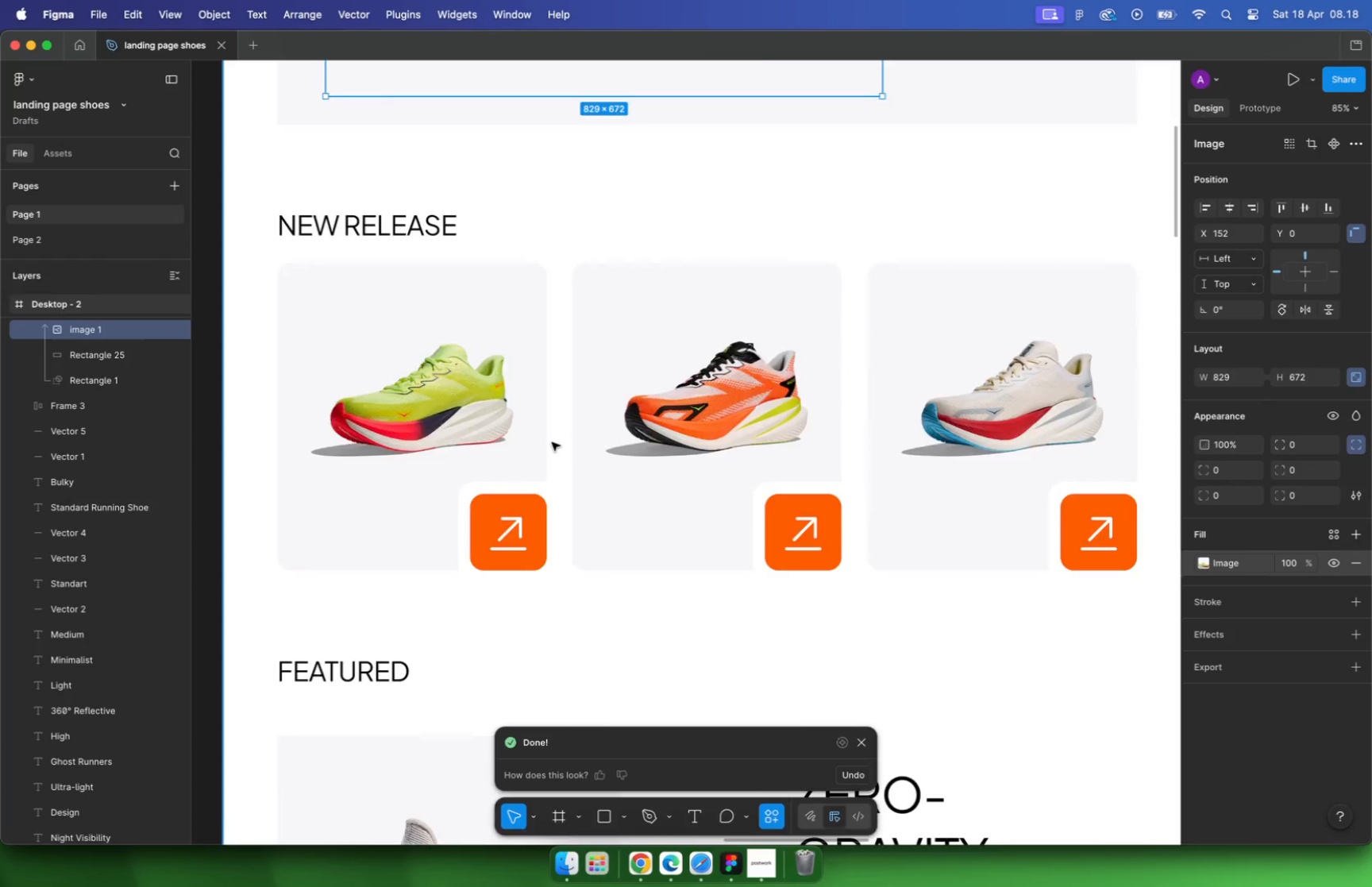 
scroll: coordinate [511, 528], scroll_direction: down, amount: 36.0
 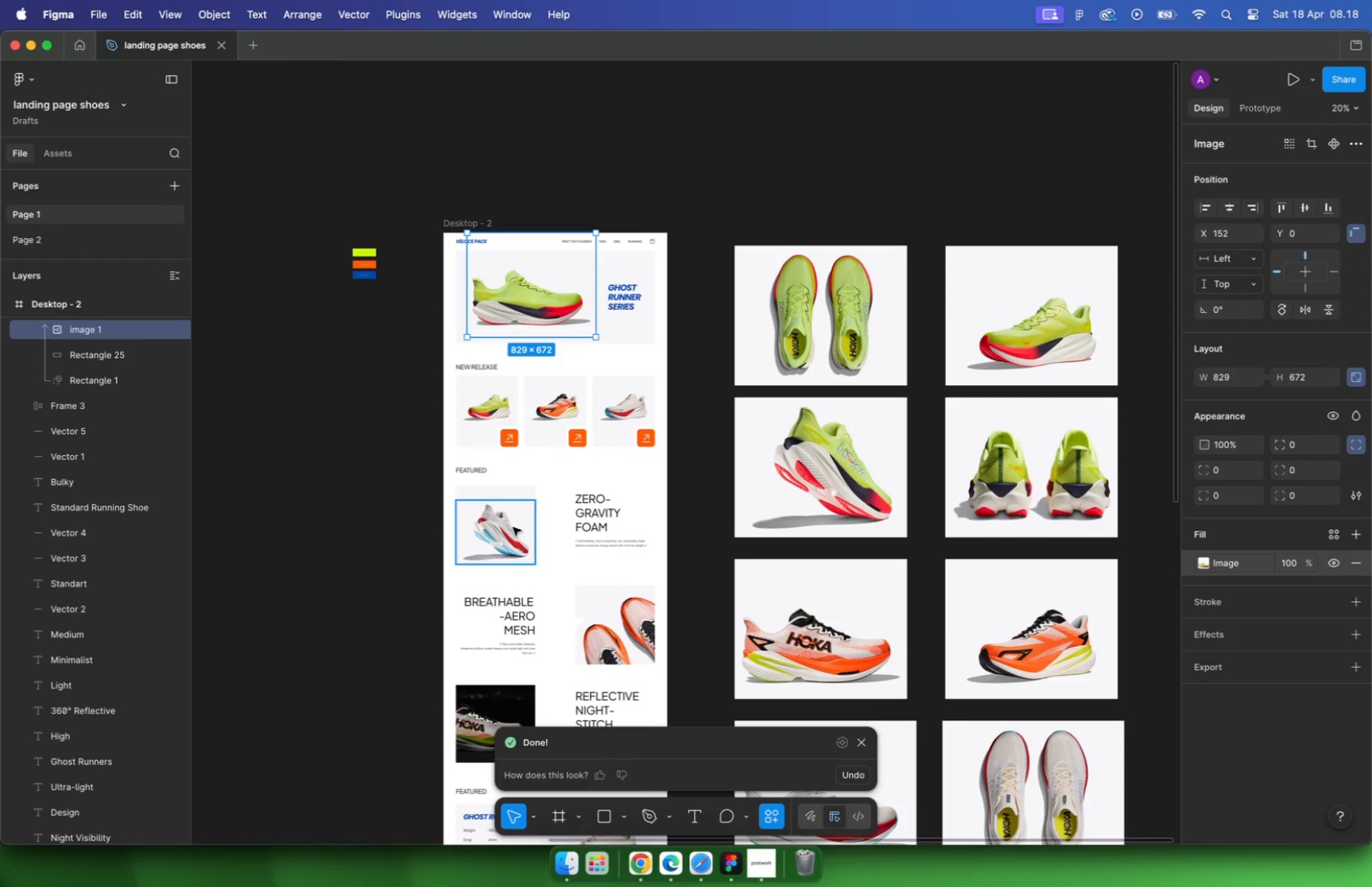 
scroll: coordinate [527, 652], scroll_direction: up, amount: 25.0
 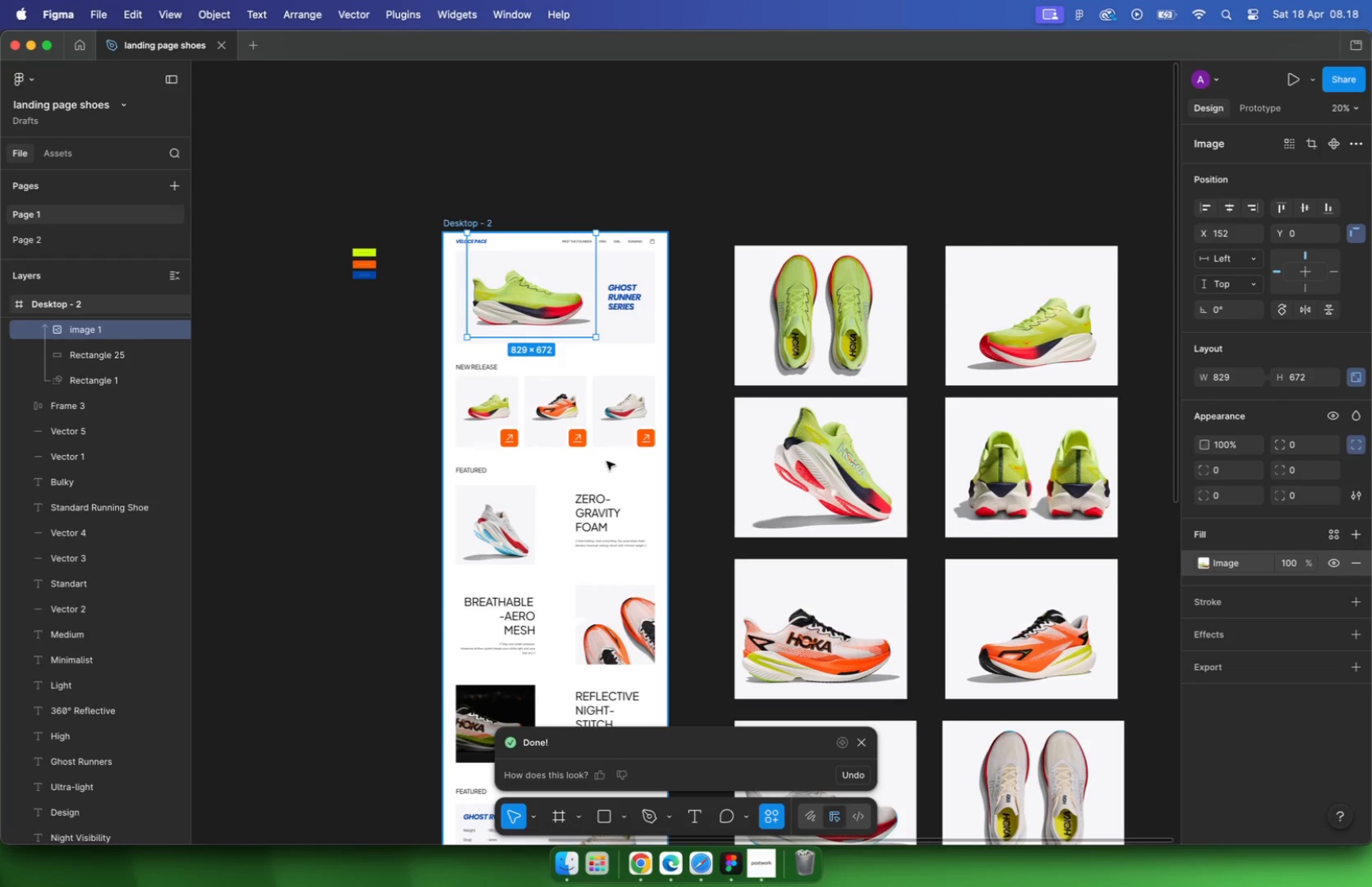 
scroll: coordinate [544, 650], scroll_direction: none, amount: 0.0
 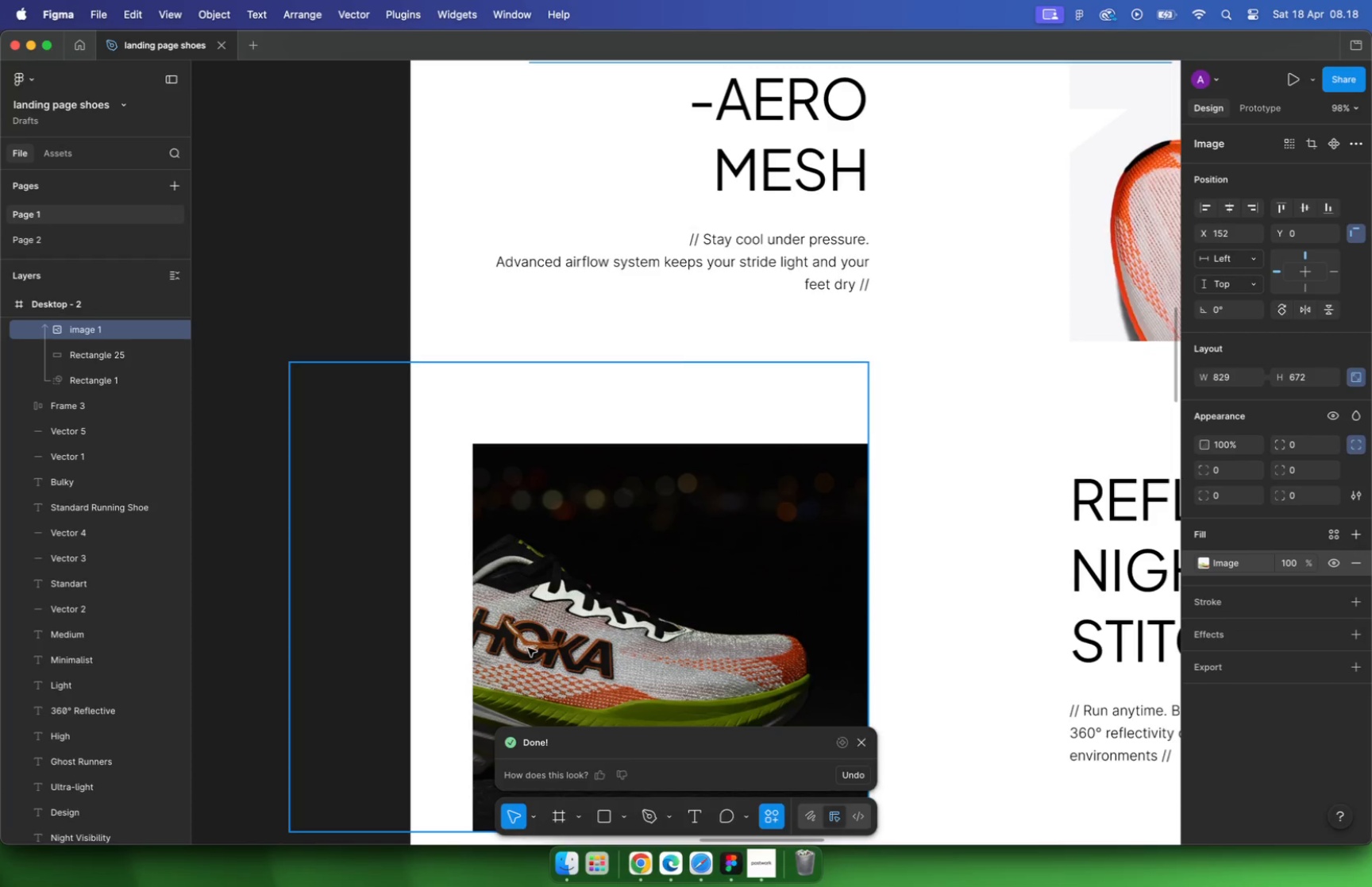 
hold_key(key=CommandLeft, duration=6.05)
scroll: coordinate [642, 567], scroll_direction: down, amount: 29.0
 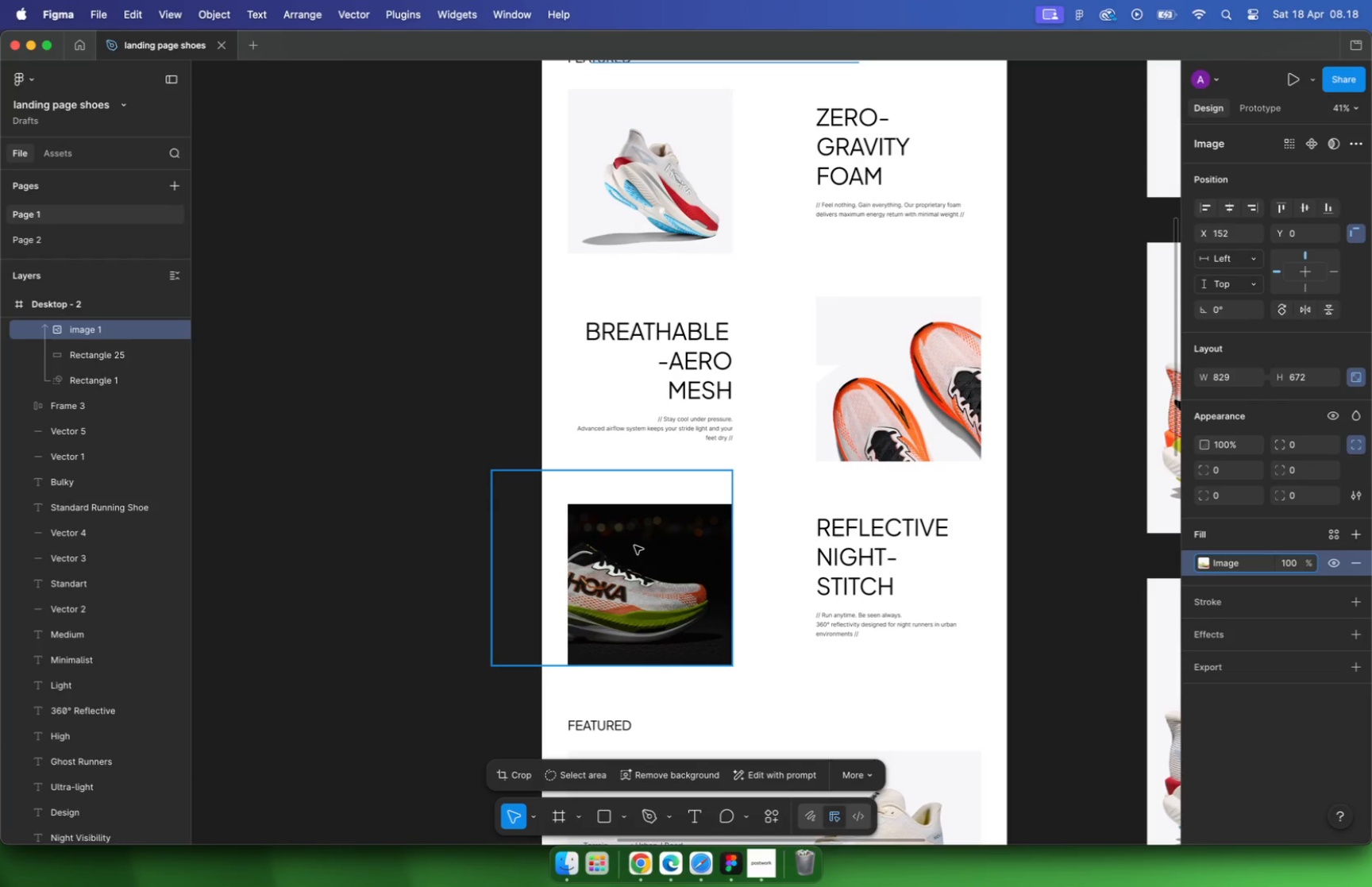 
scroll: coordinate [572, 642], scroll_direction: up, amount: 35.0
 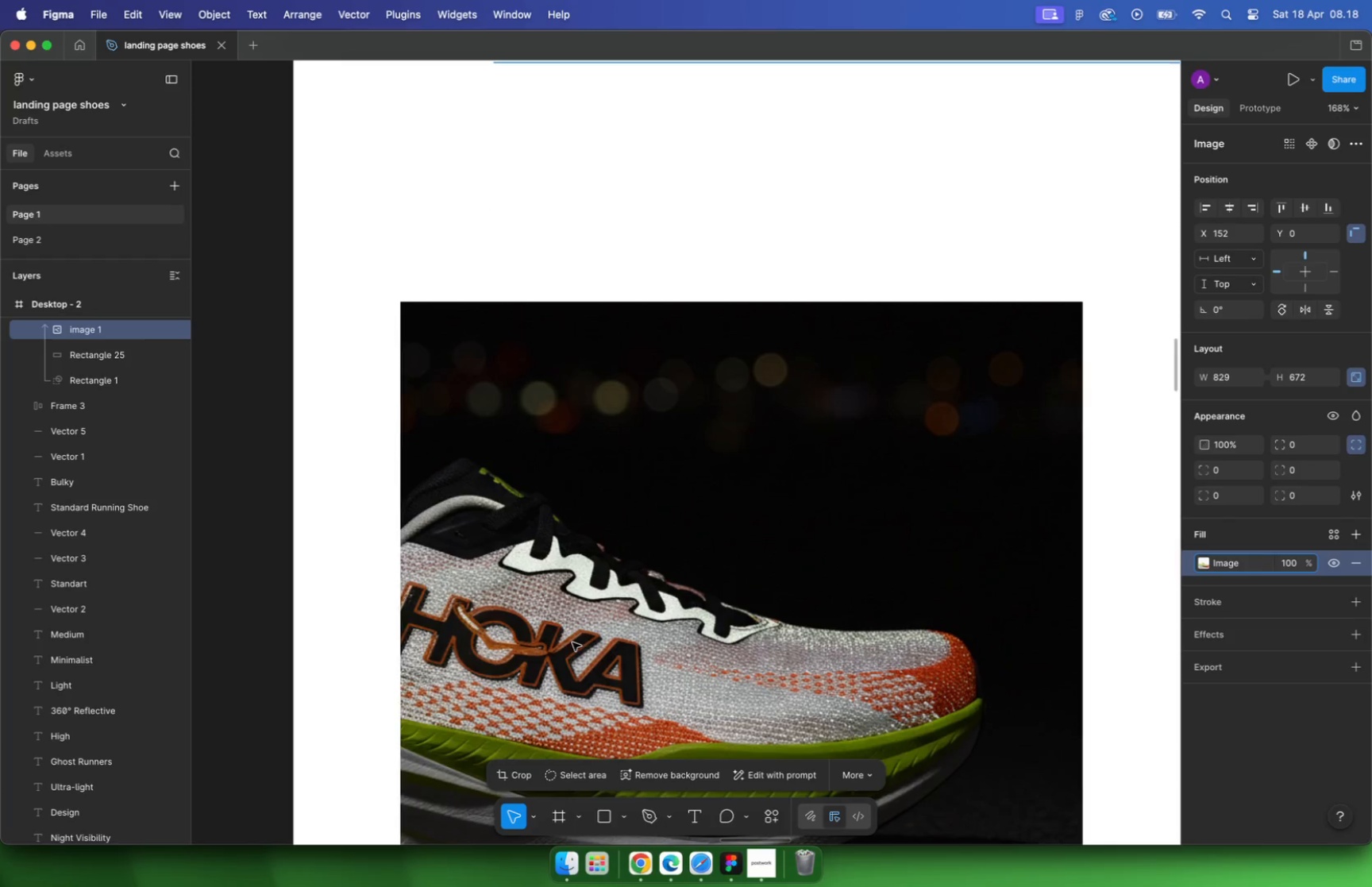 
left_click([574, 780])
 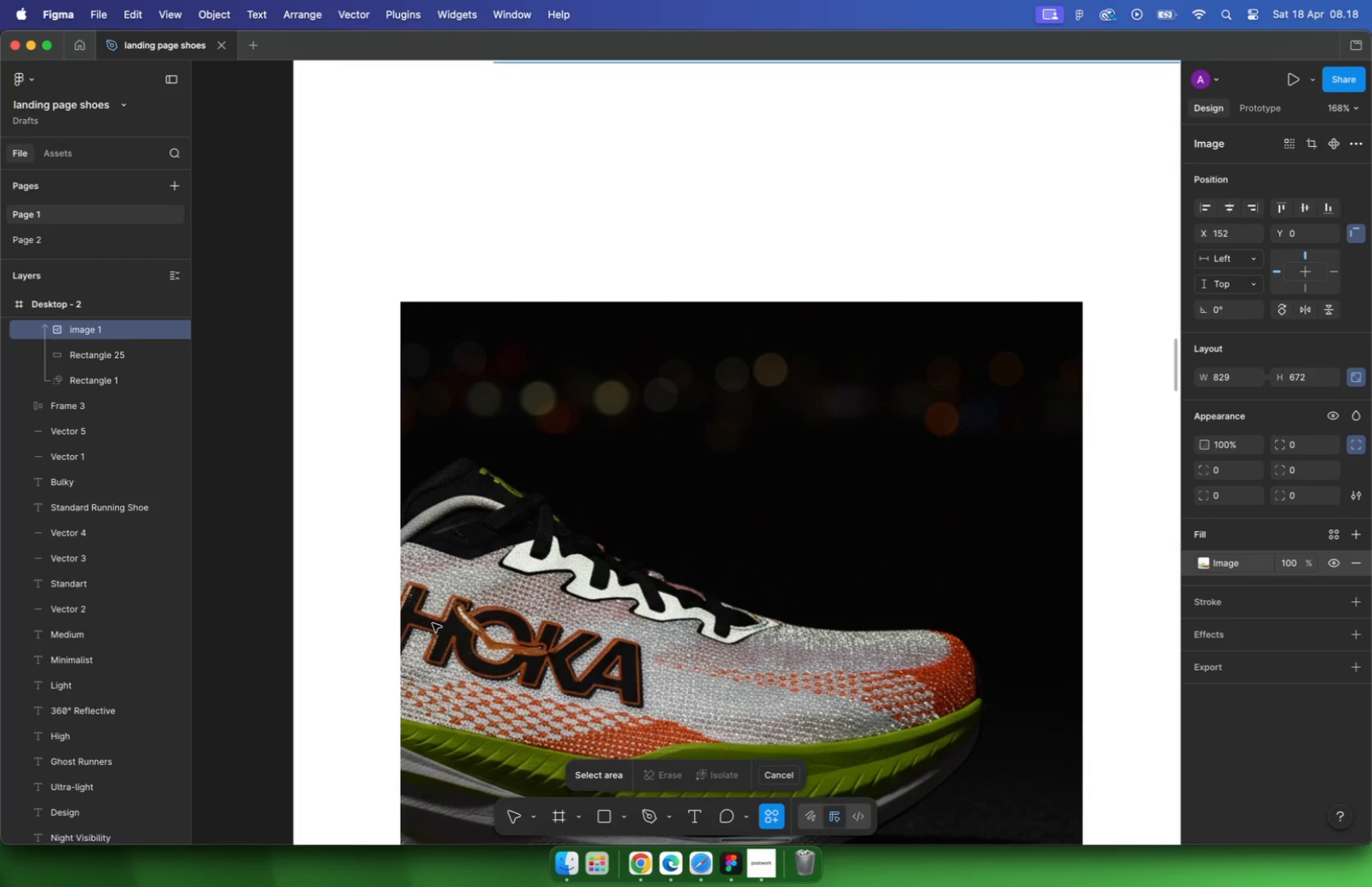 
left_click_drag(start_coordinate=[407, 571], to_coordinate=[441, 580])
 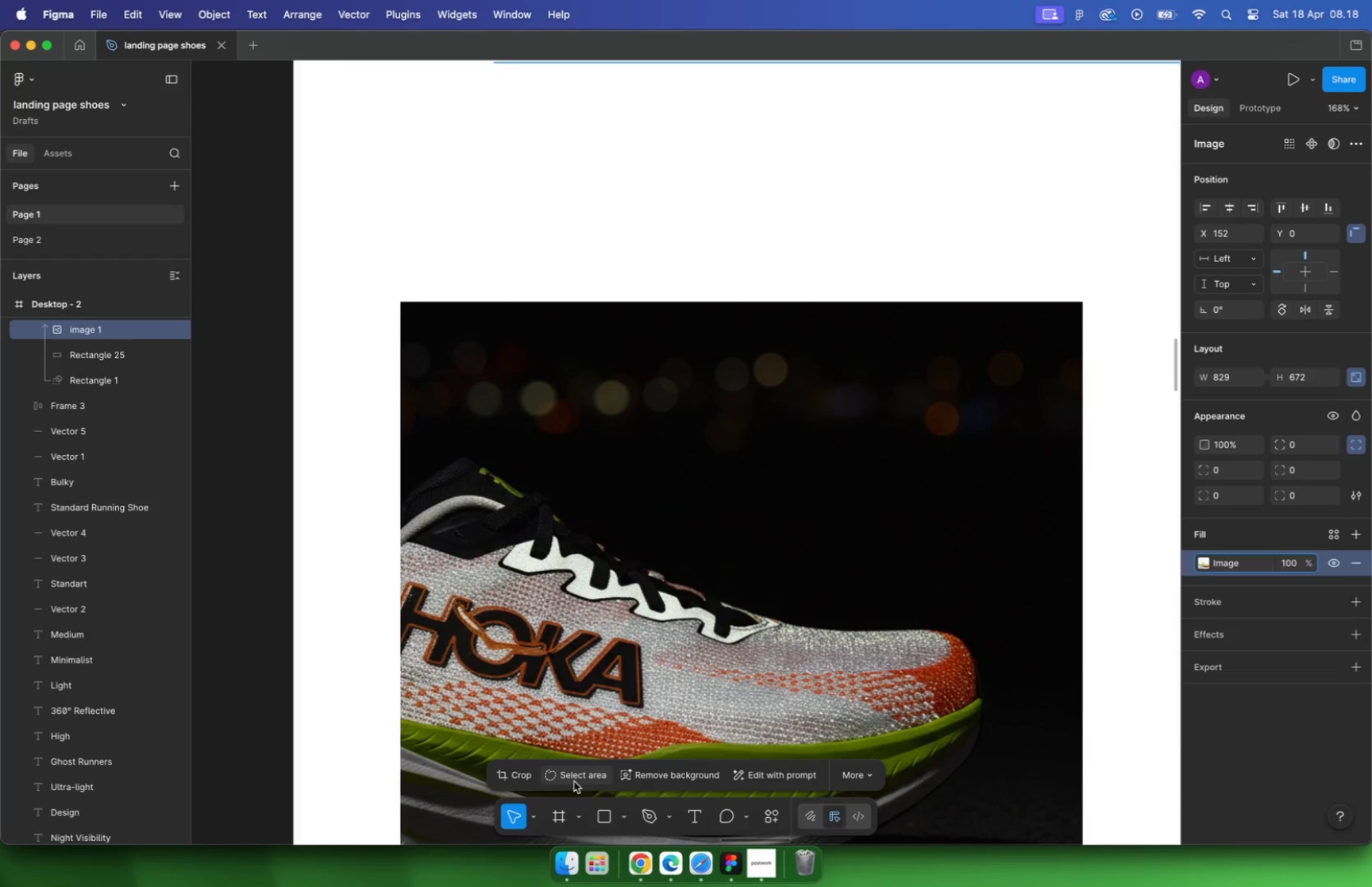 
hold_key(key=CommandLeft, duration=0.89)
 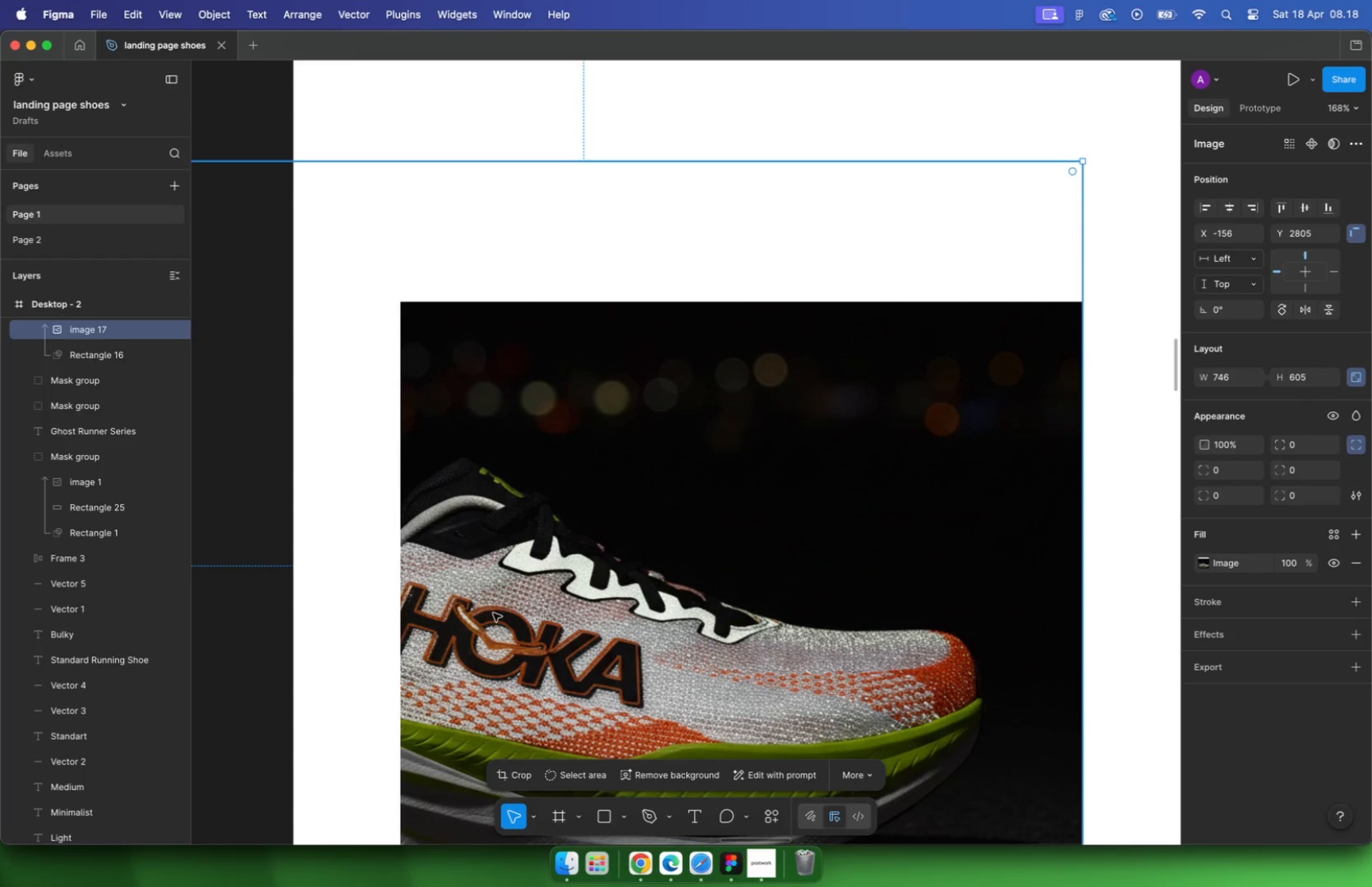 
left_click([576, 778])
 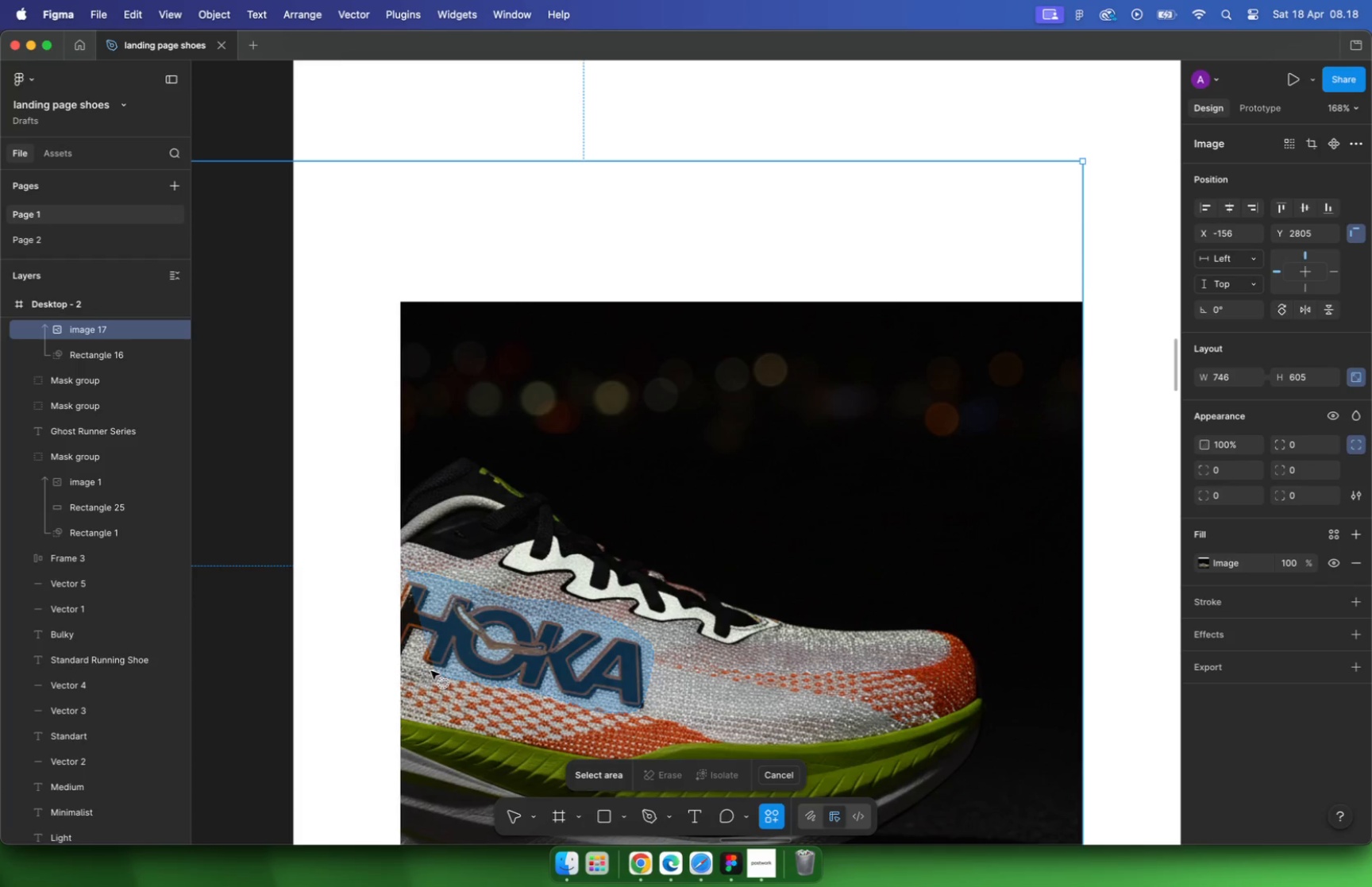 
wait(14.39)
 